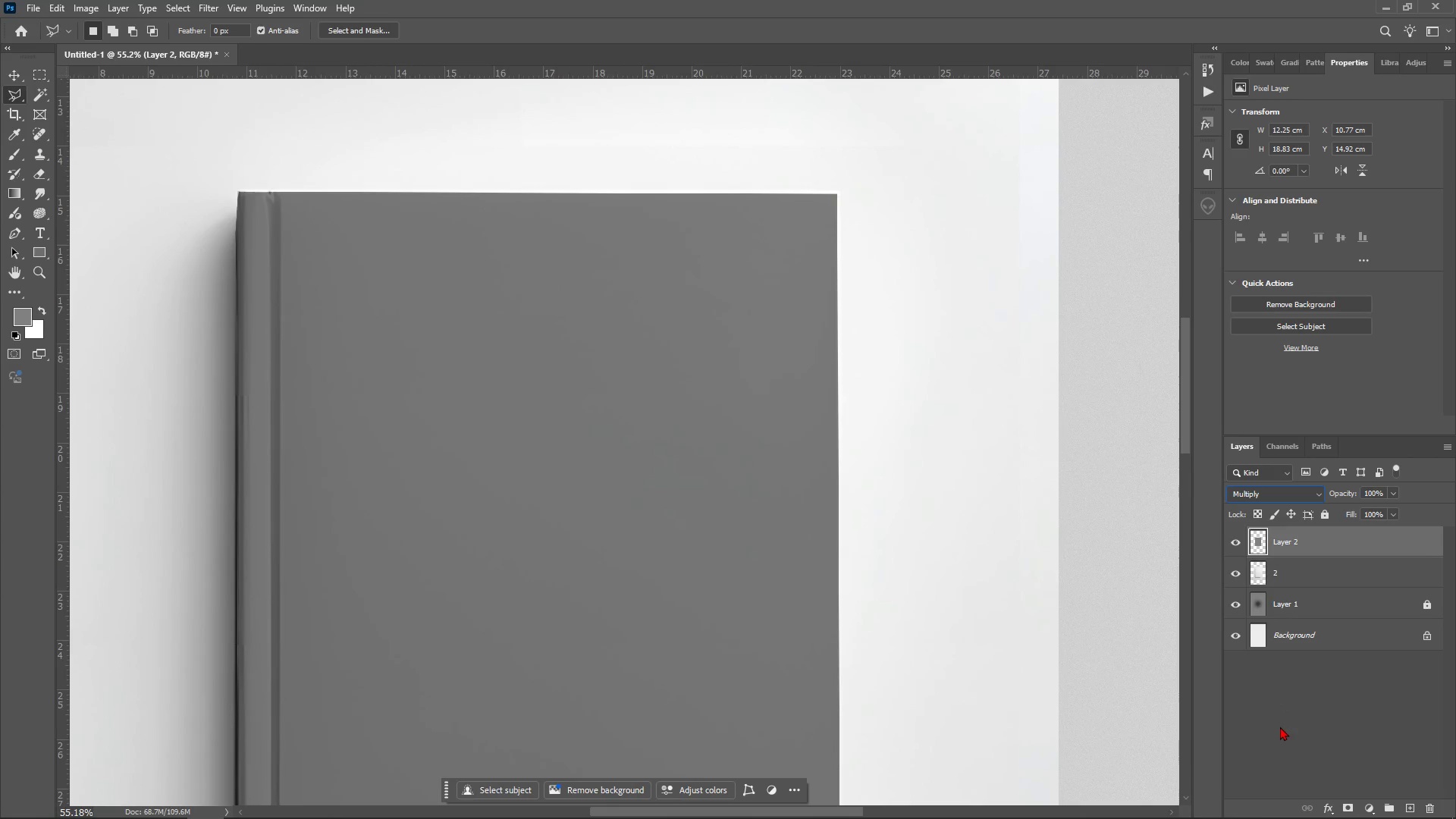 
scroll: coordinate [549, 499], scroll_direction: down, amount: 8.0
 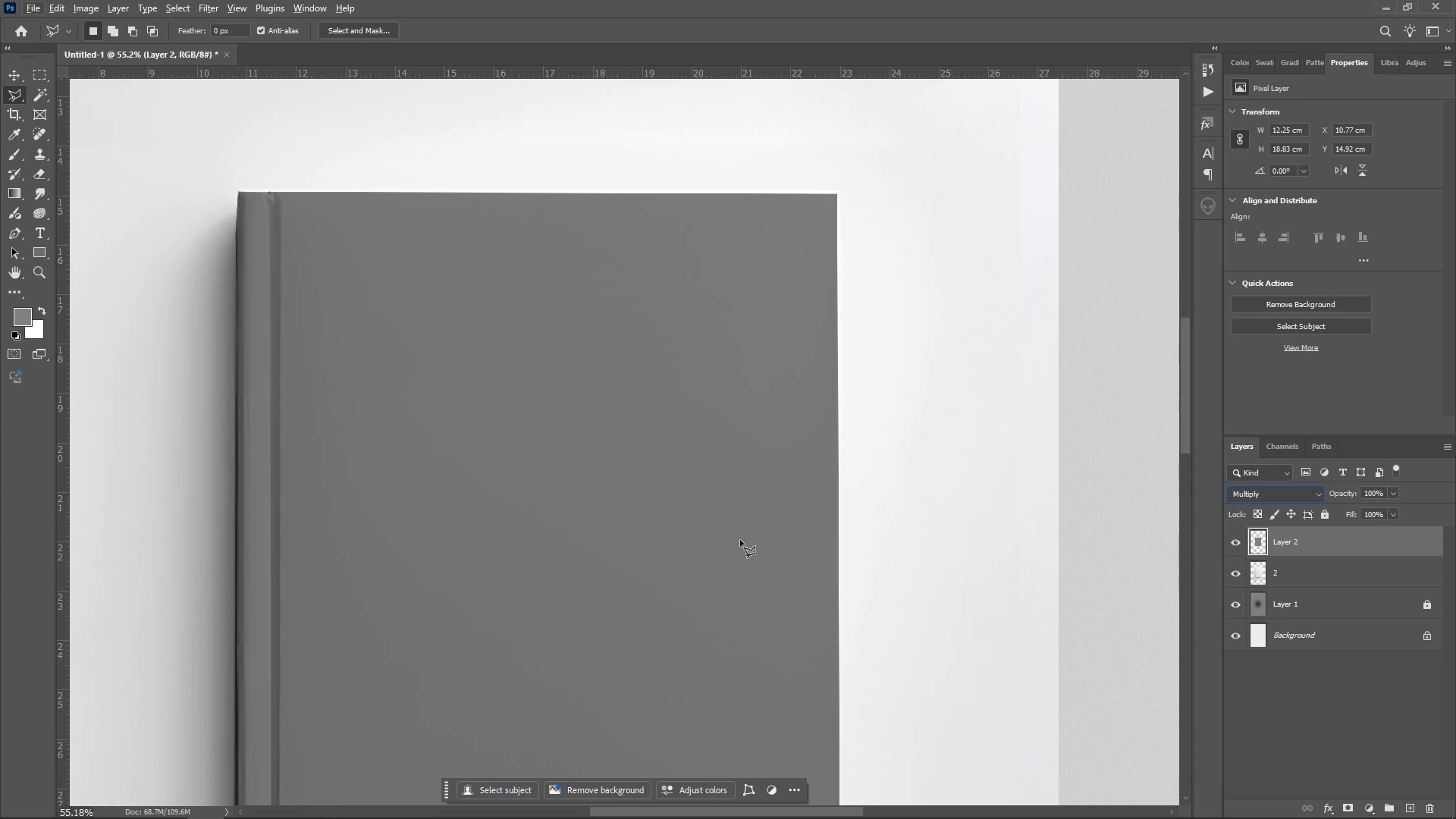 
hold_key(key=AltLeft, duration=0.39)
 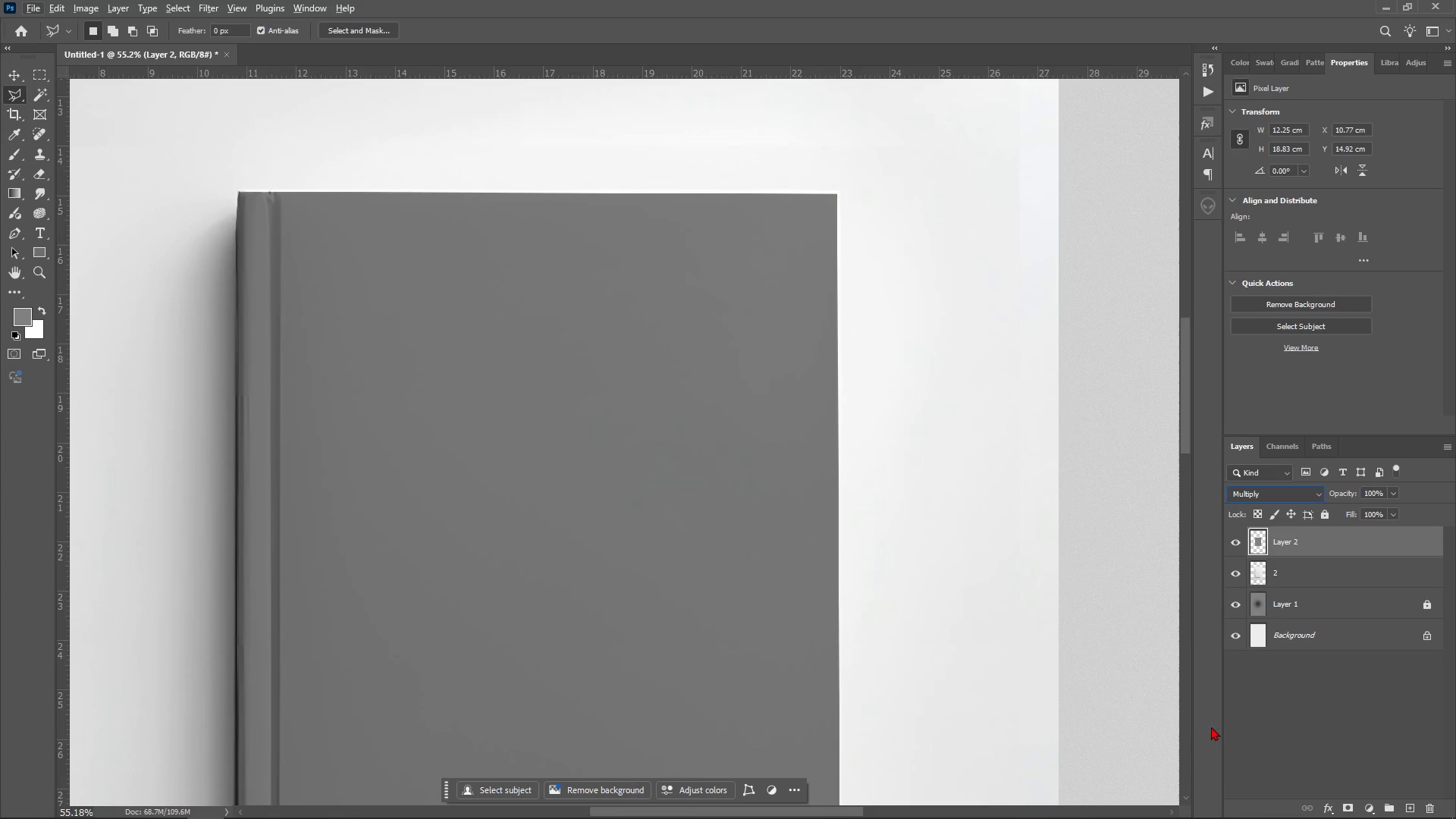 
scroll: coordinate [824, 534], scroll_direction: down, amount: 9.0
 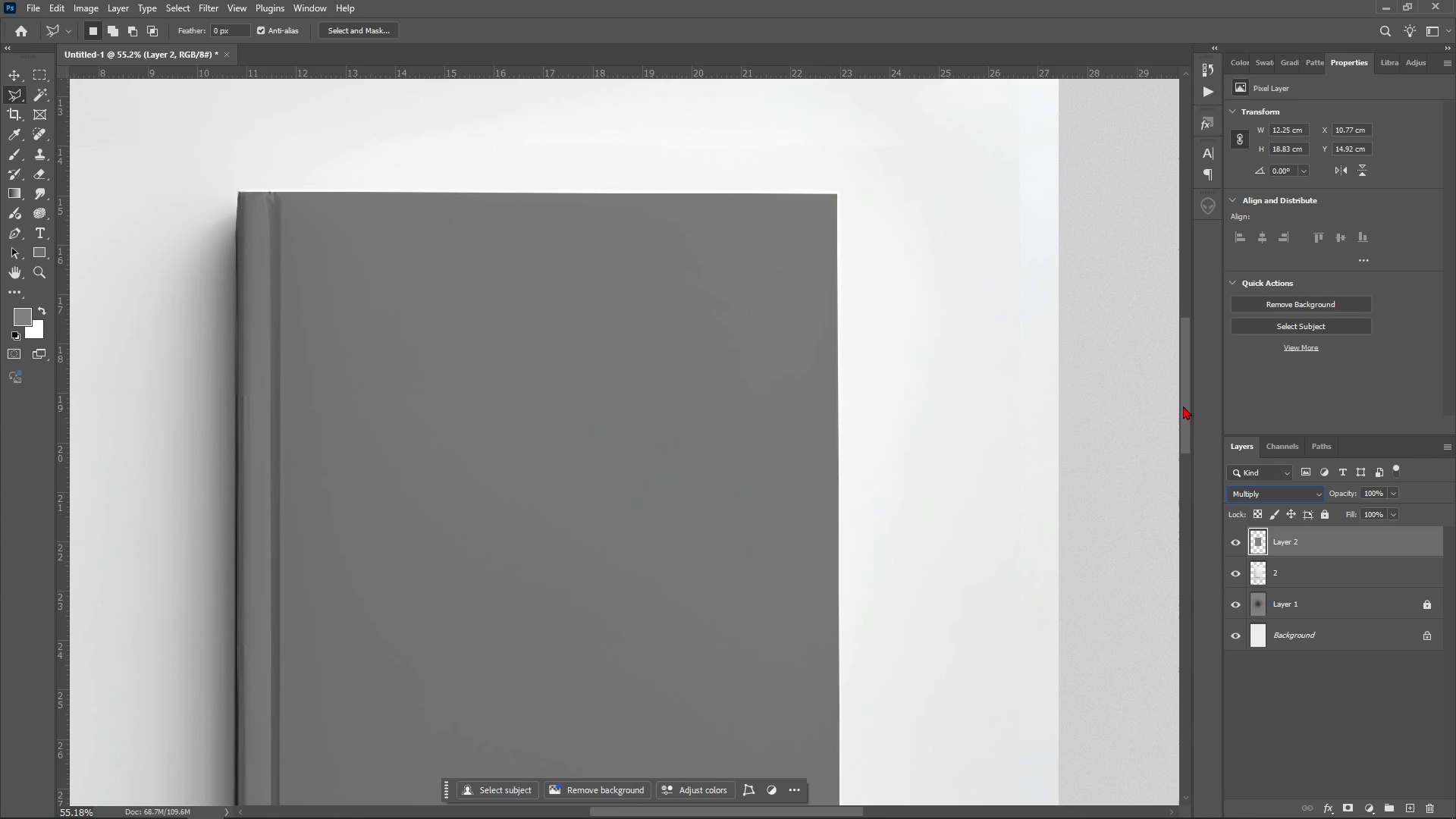 
left_click([1183, 406])
 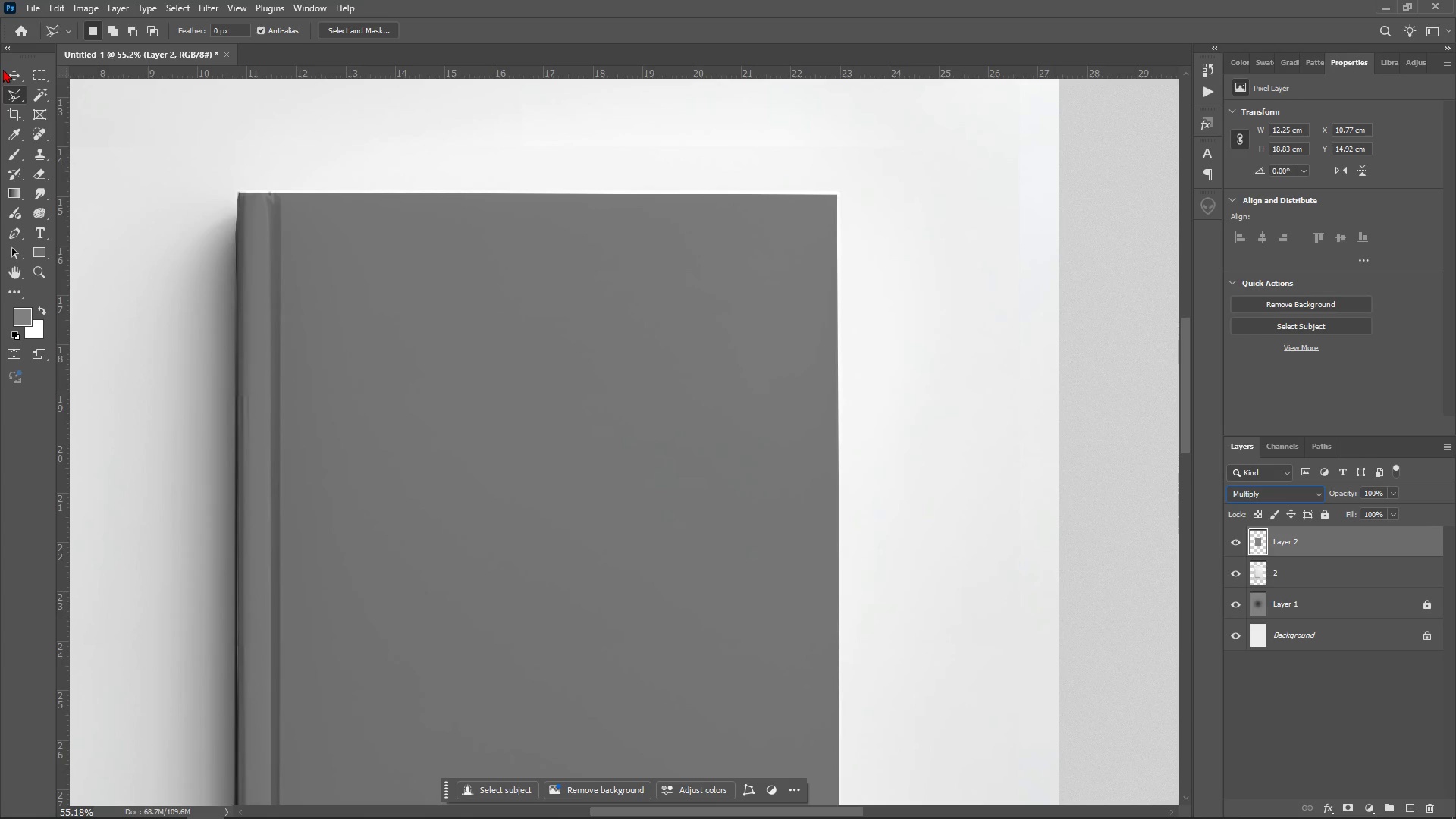 
left_click([5, 73])
 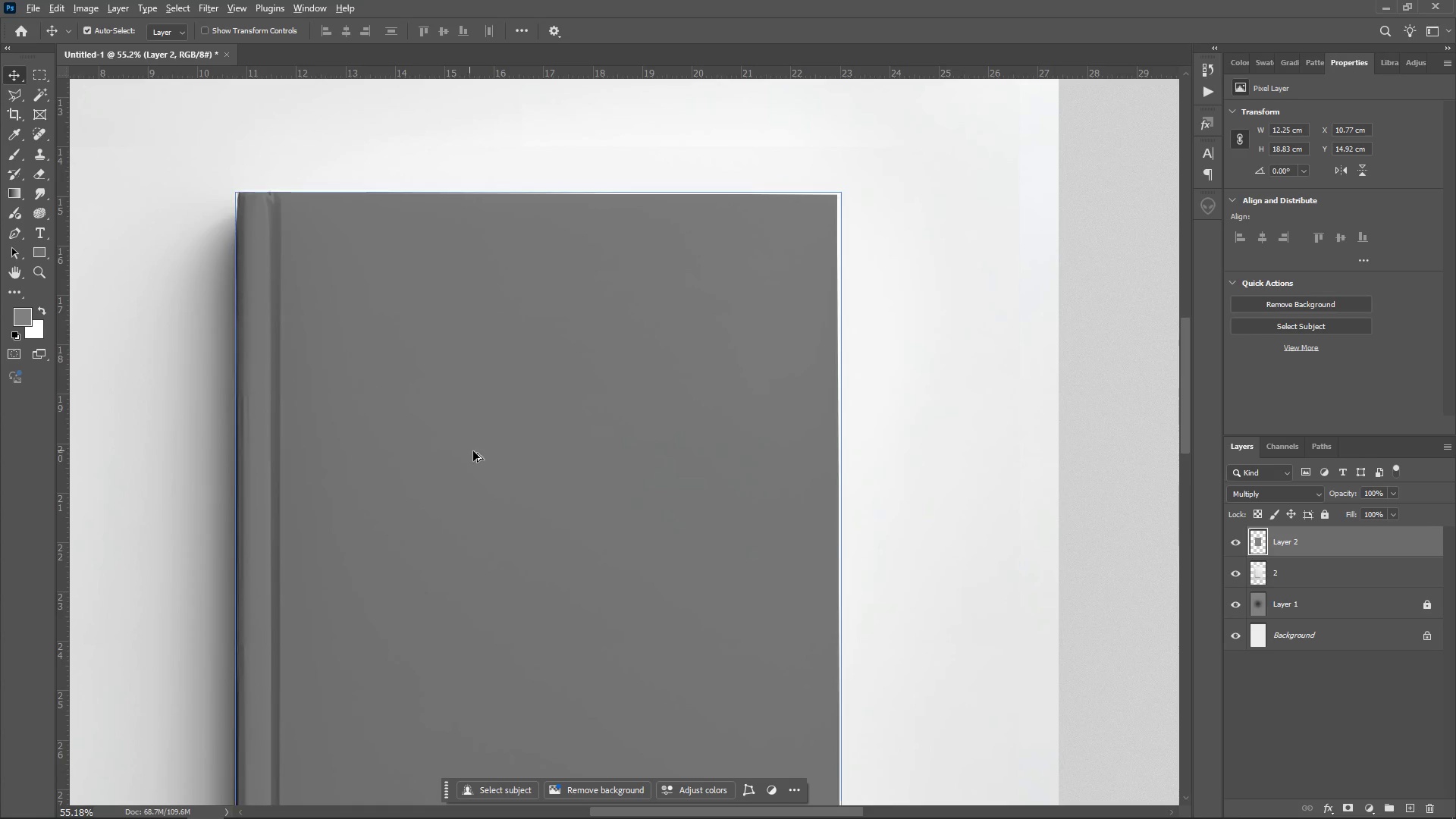 
hold_key(key=AltLeft, duration=0.43)
scroll: coordinate [498, 566], scroll_direction: down, amount: 22.0
 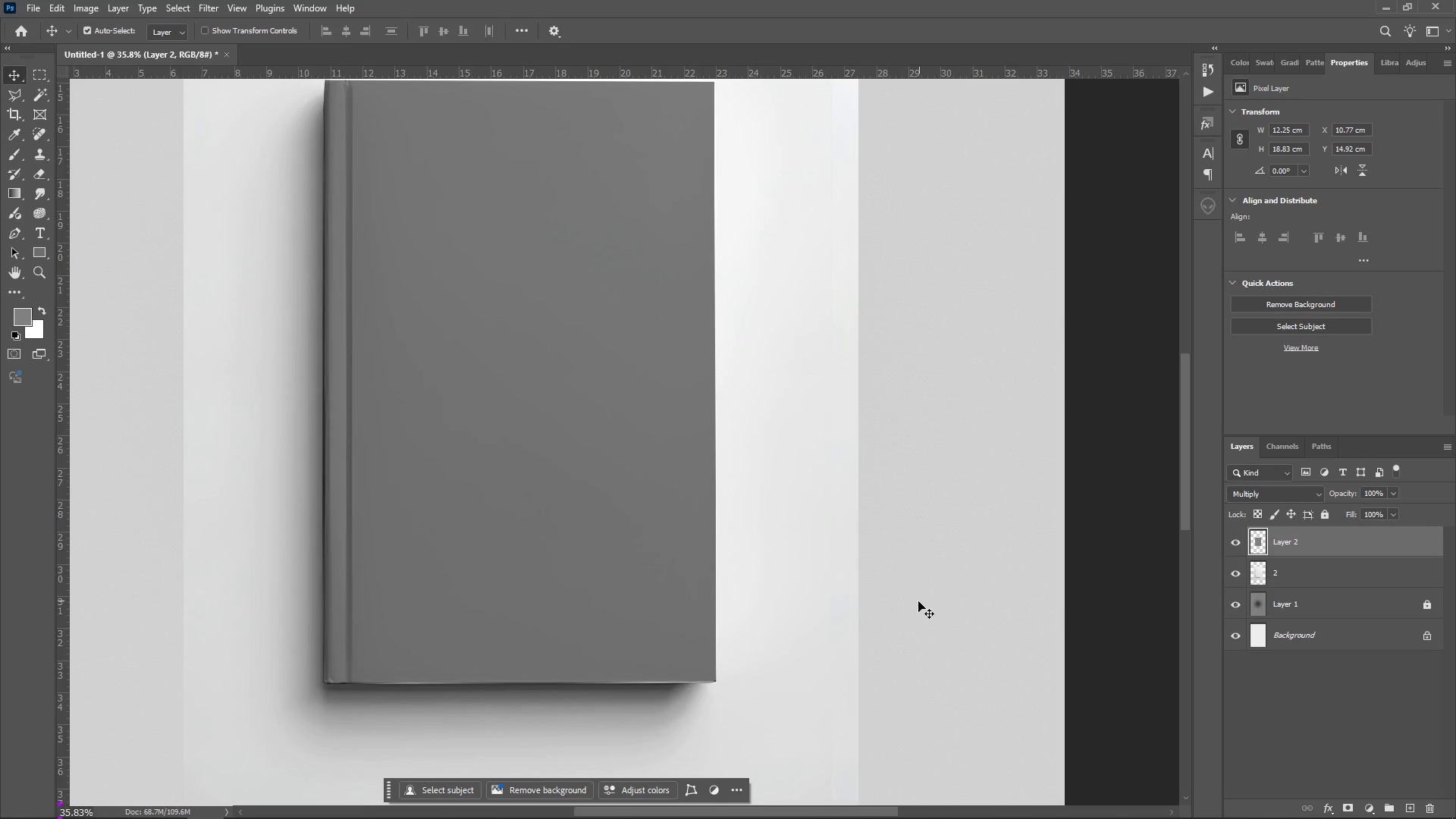 
hold_key(key=AltLeft, duration=0.51)
scroll: coordinate [582, 539], scroll_direction: down, amount: 4.0
 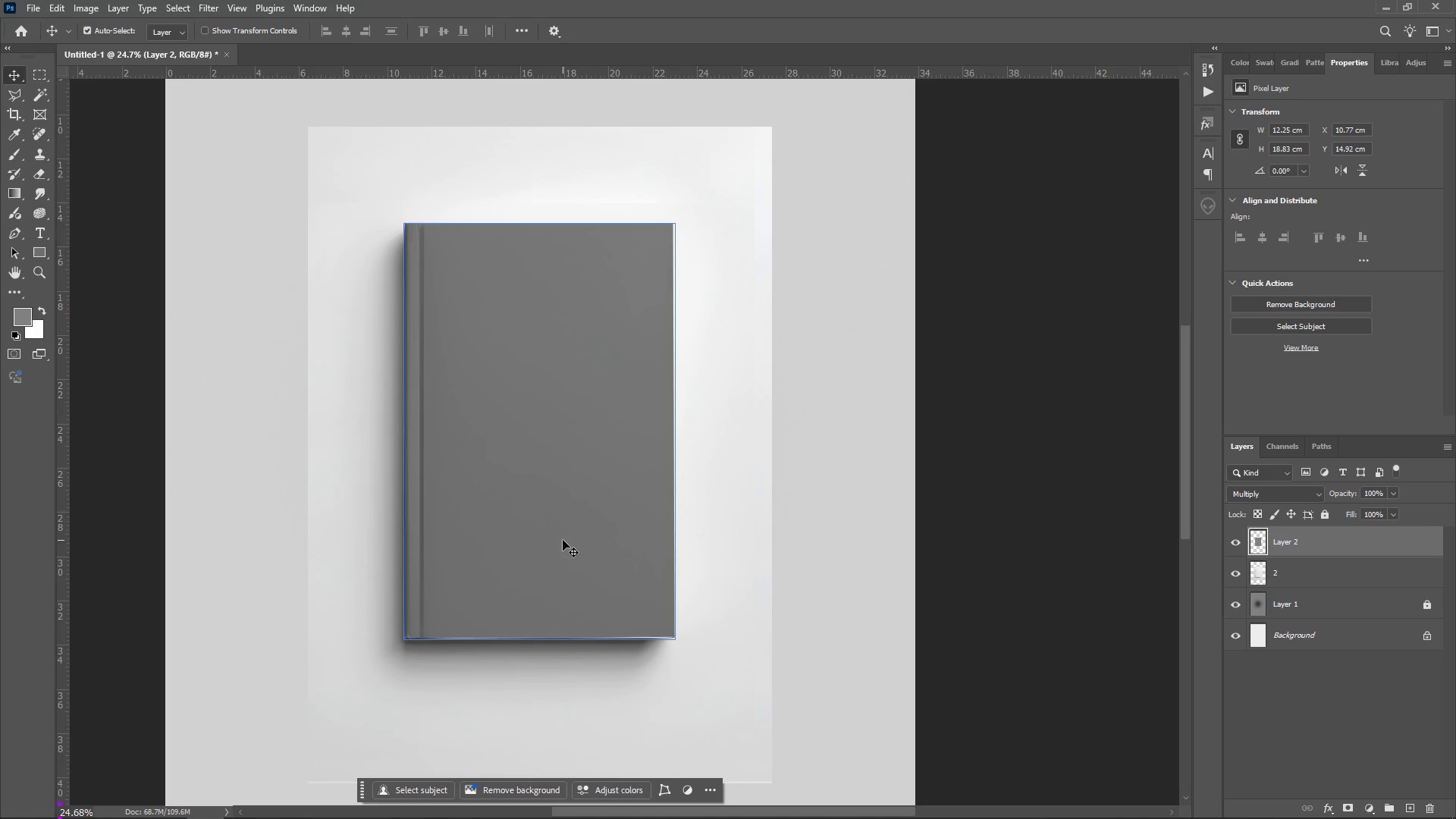 
key(Control+Z)
 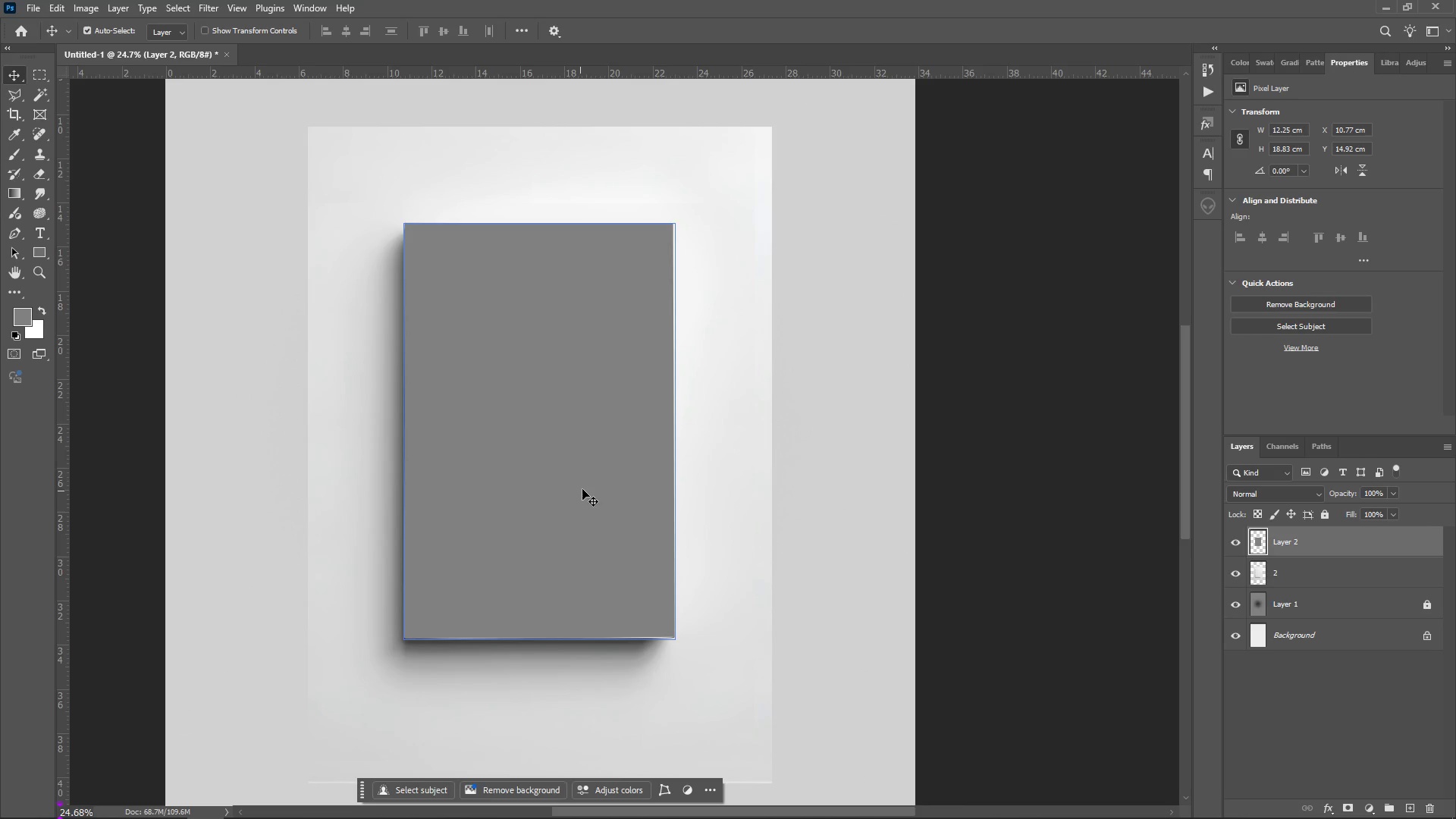 
wait(8.2)
 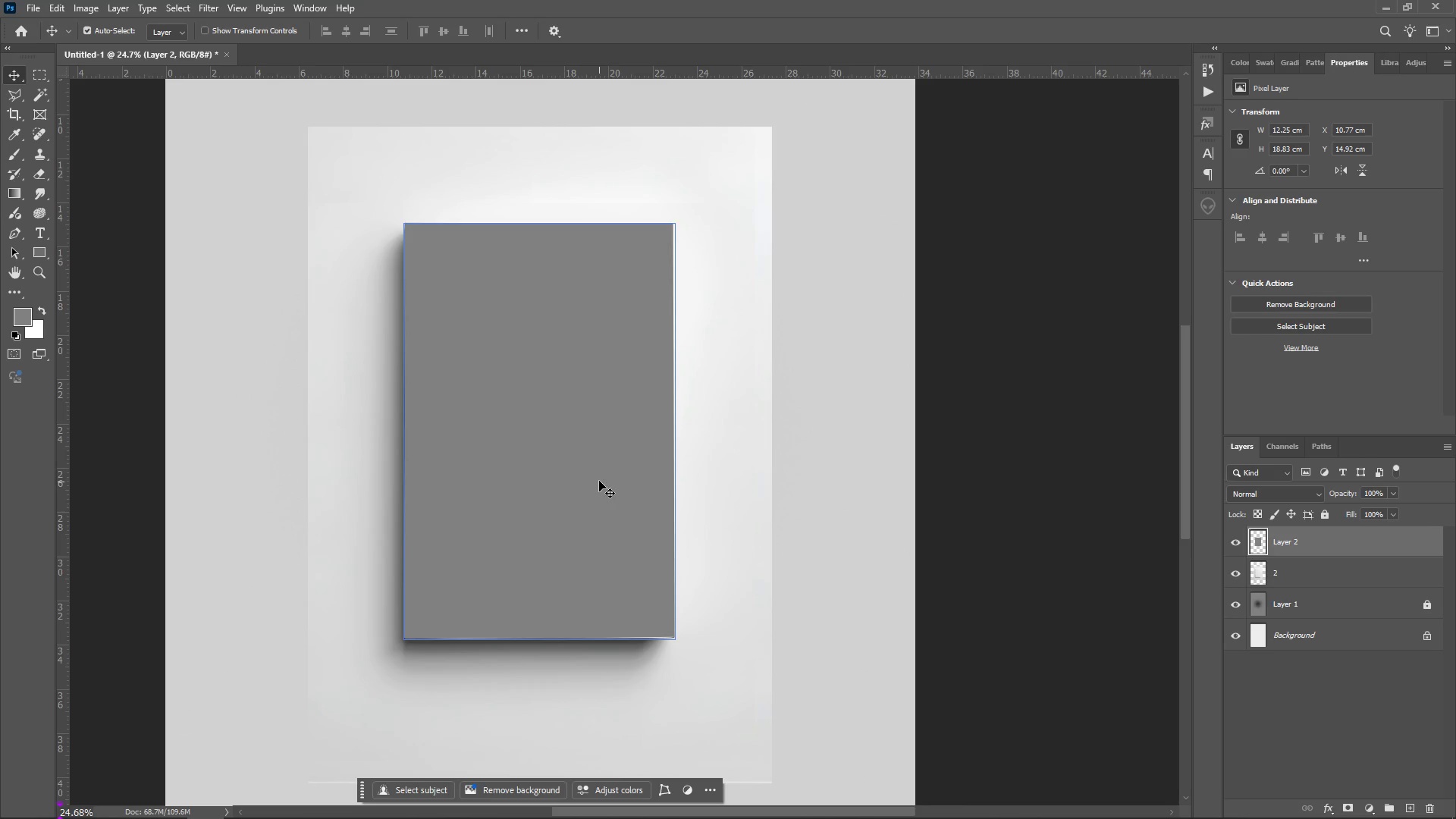 
key(Control+Z)
 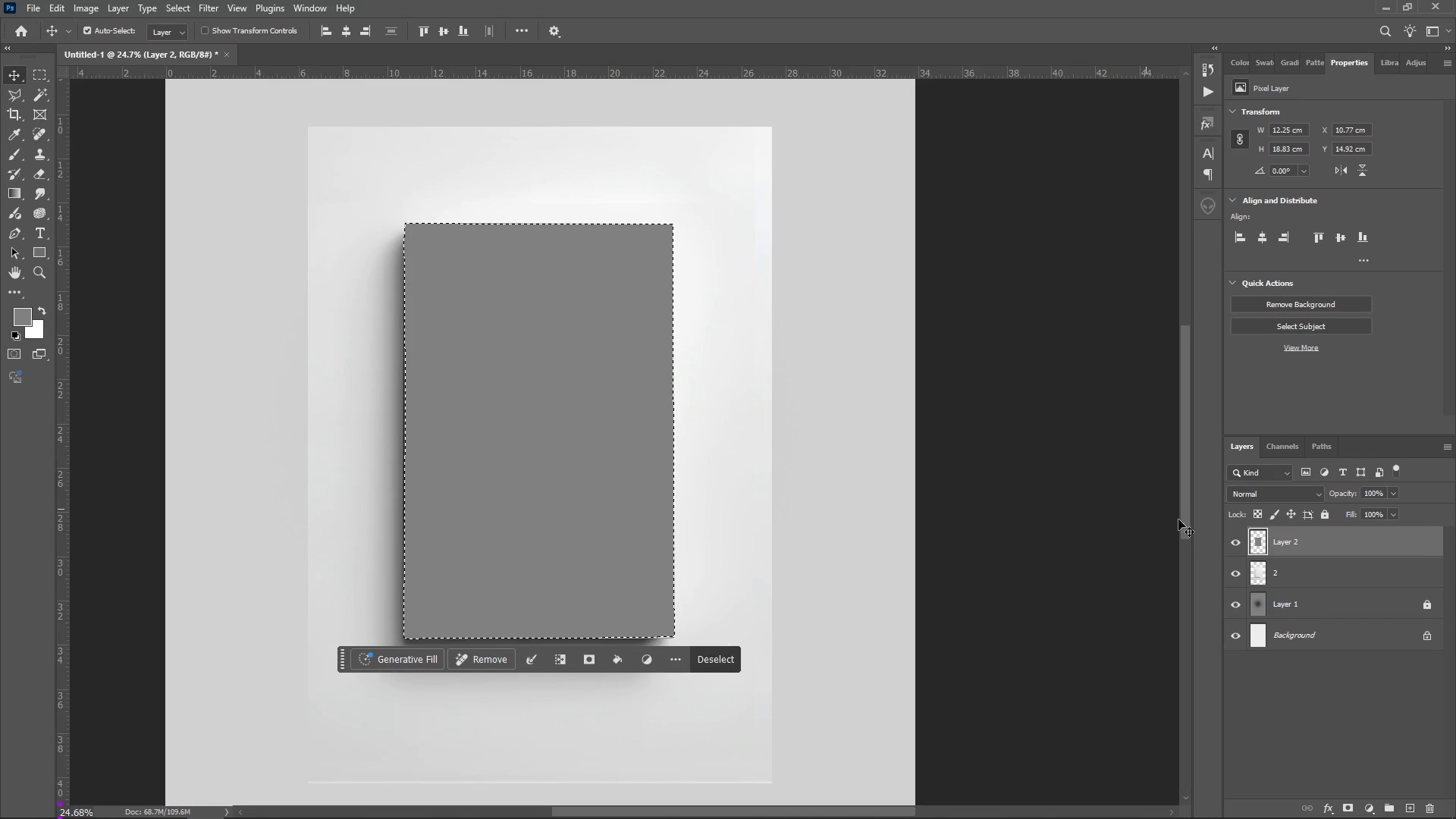 
left_click([1318, 571])
 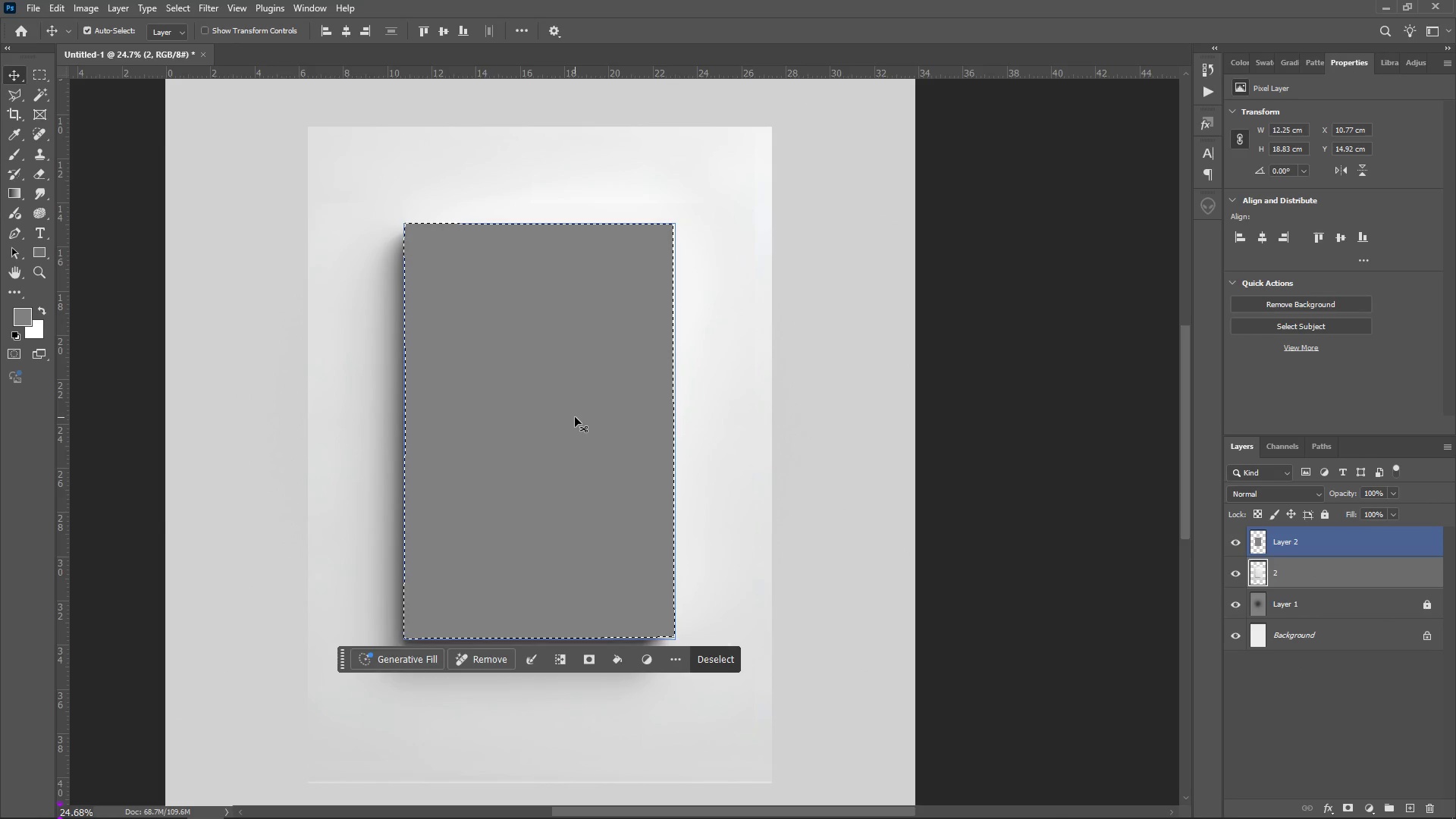 
wait(6.32)
 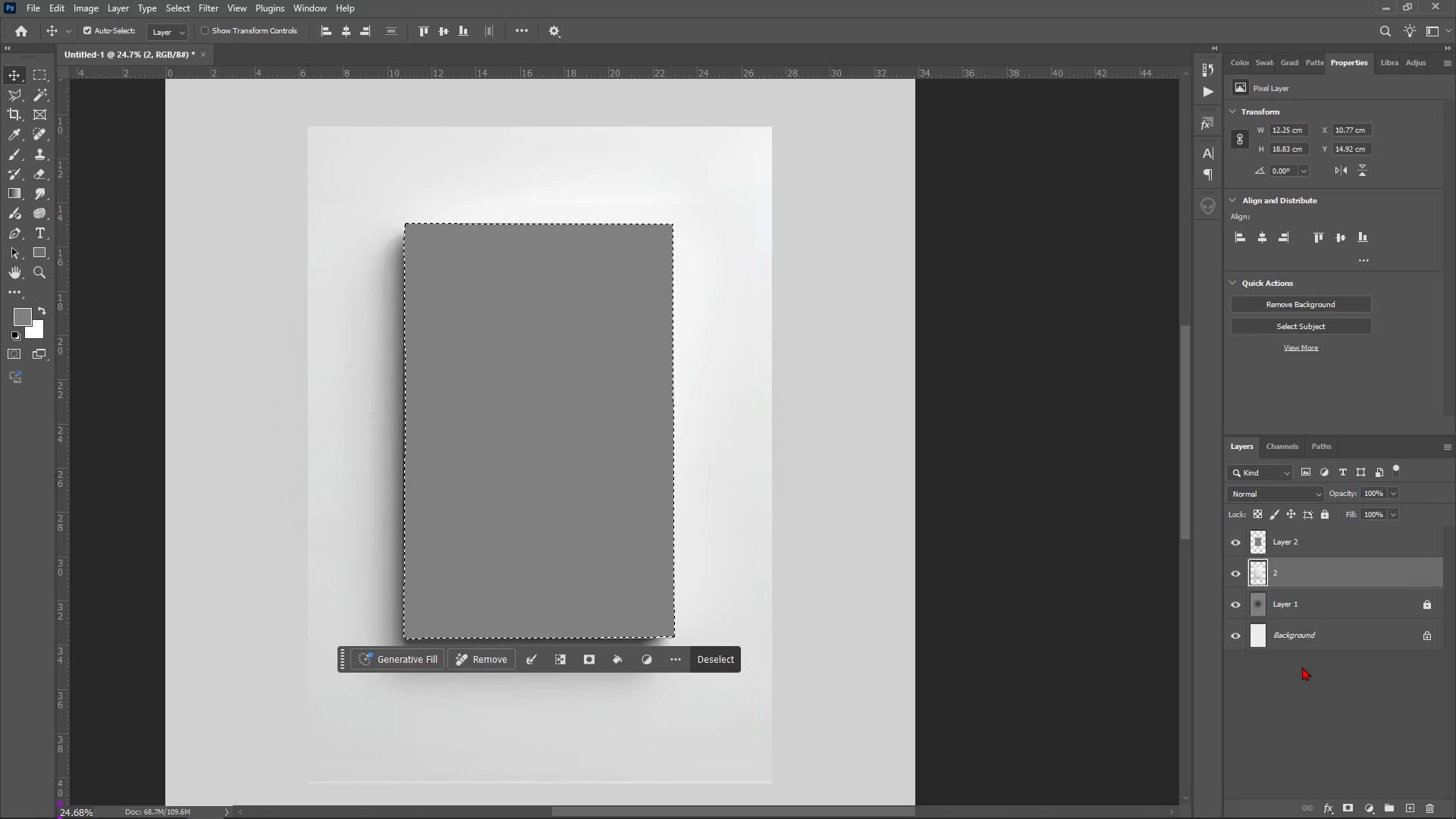 
left_click([36, 68])
 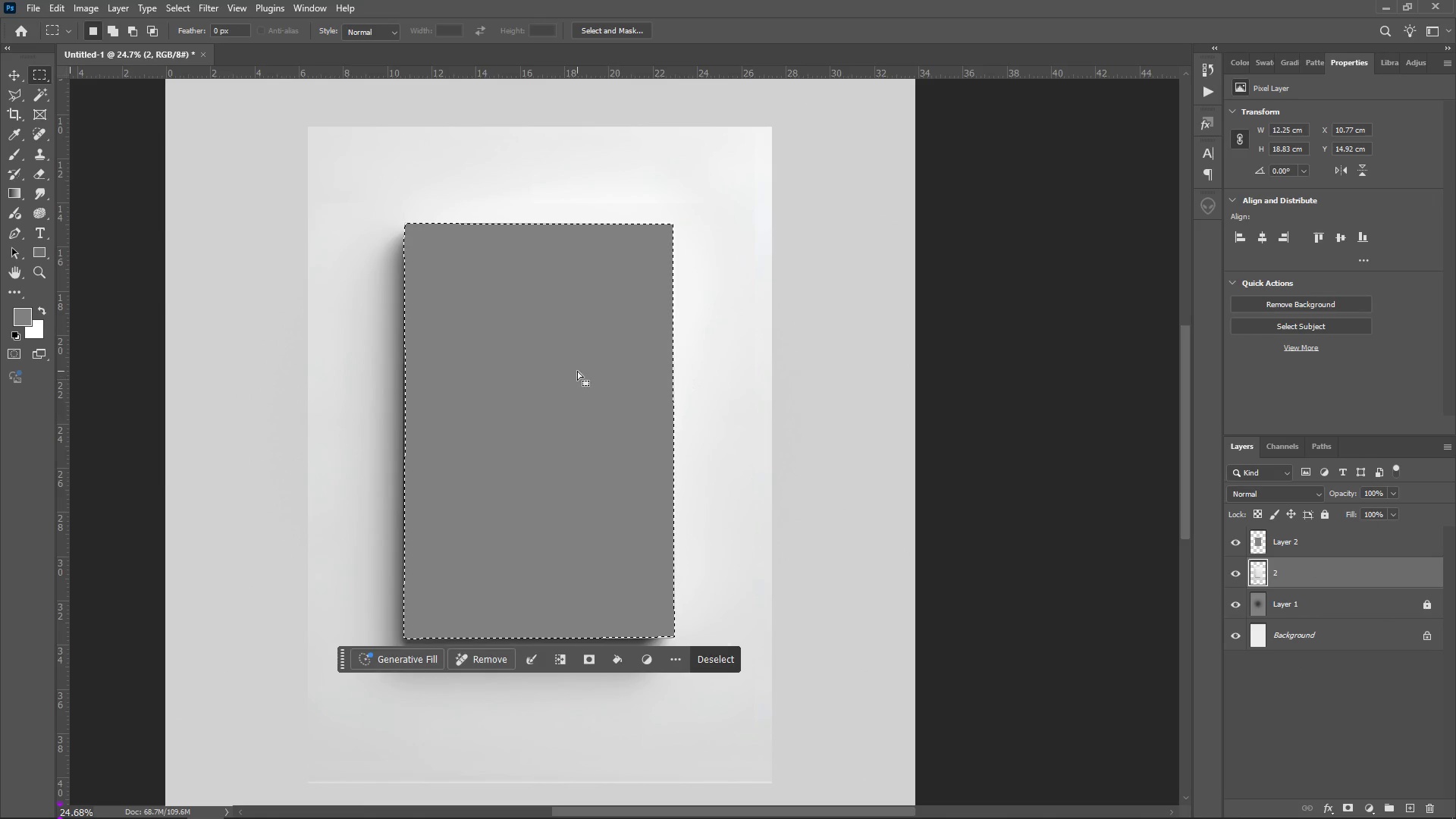 
right_click([577, 370])
 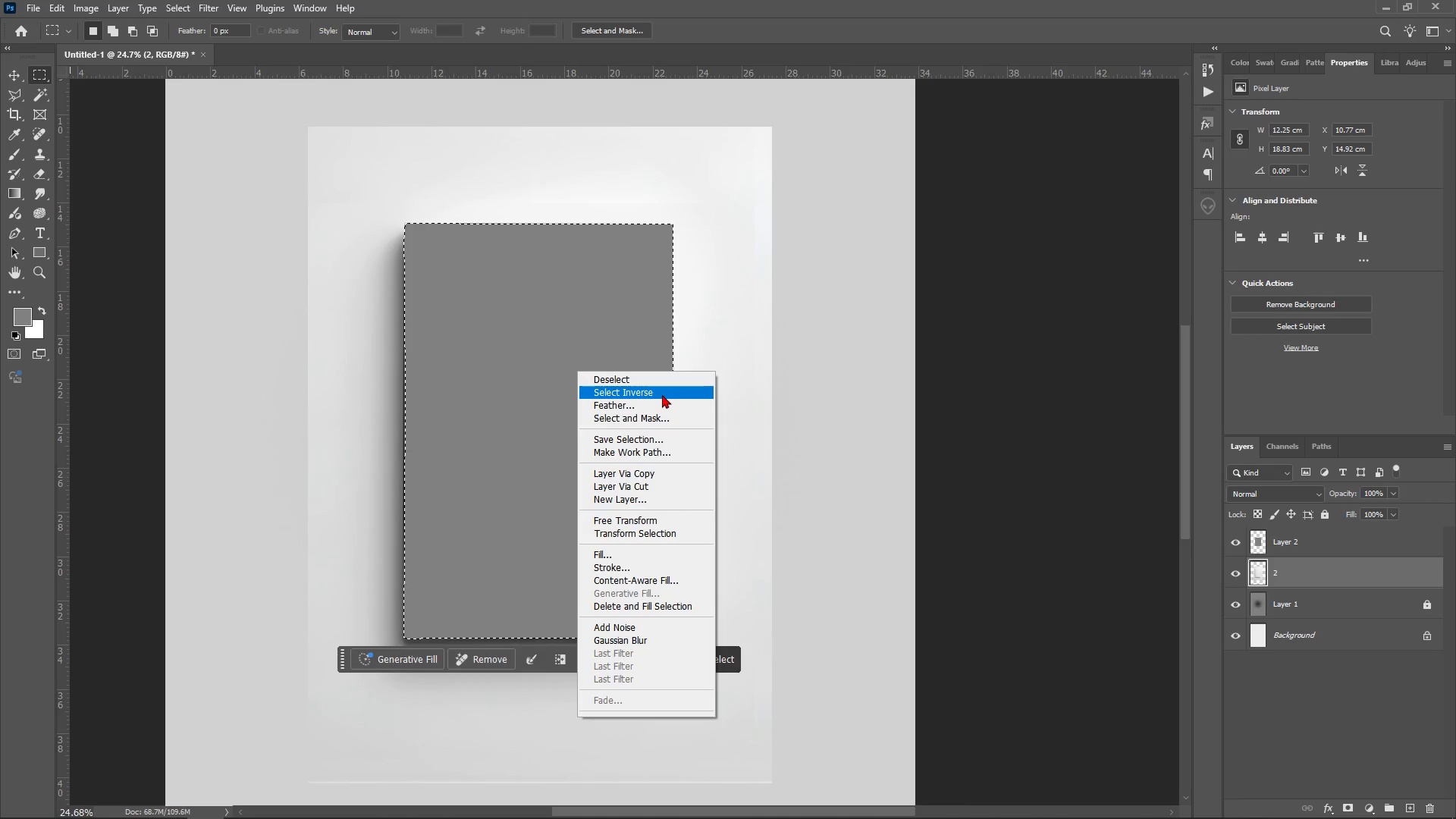 
left_click([662, 394])
 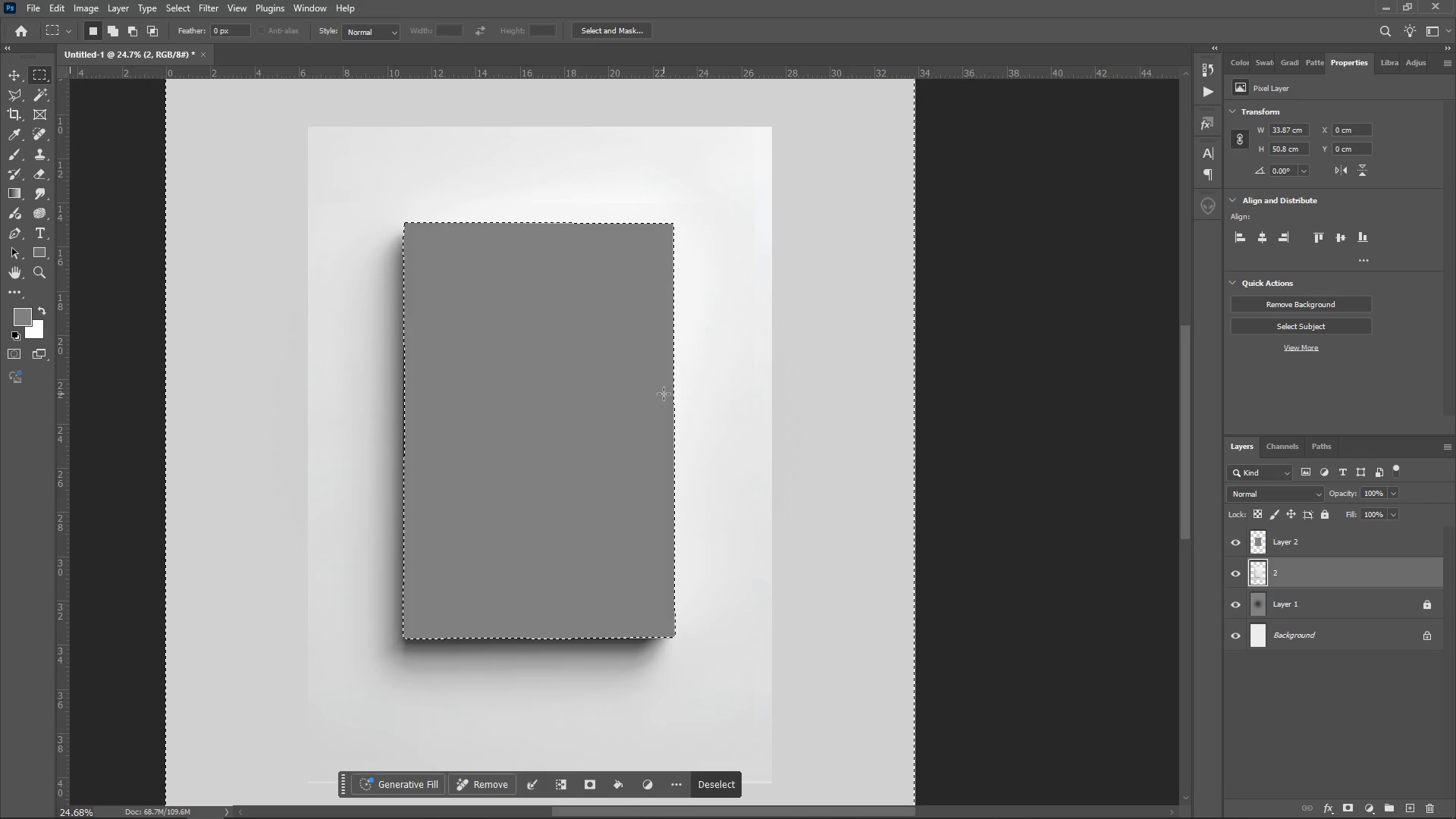 
key(Backspace)
 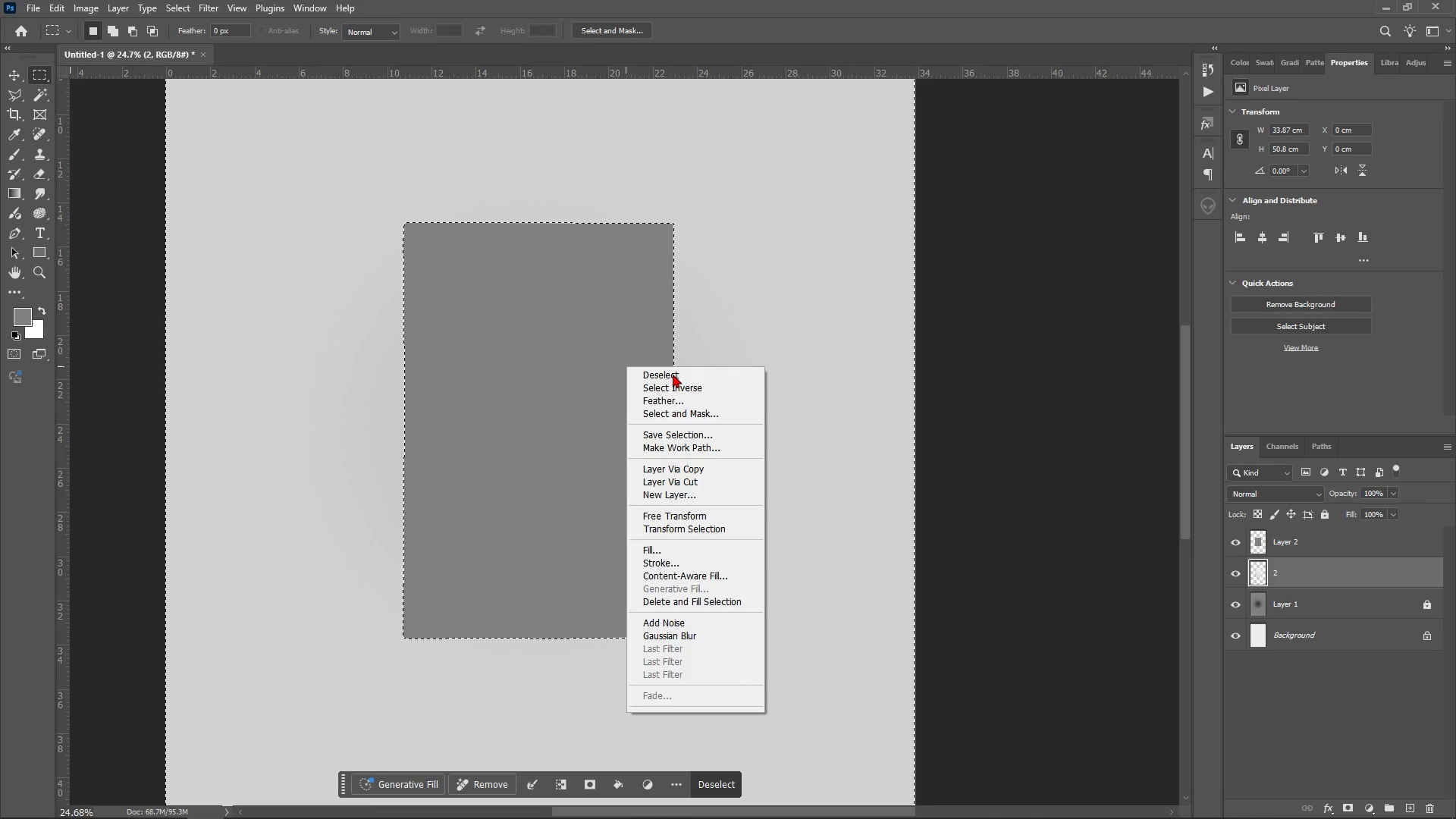 
left_click([700, 384])
 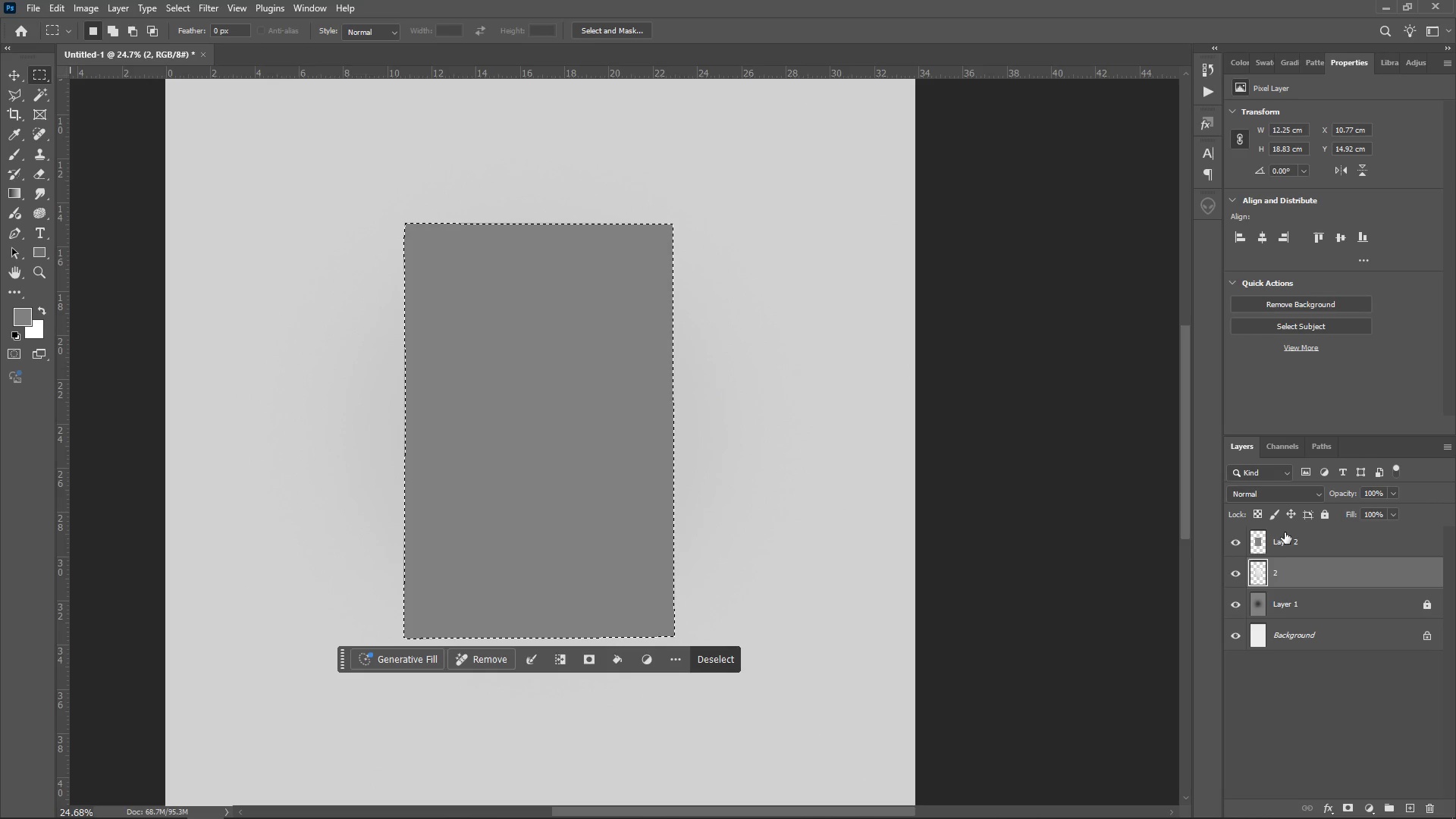 
left_click([1298, 541])
 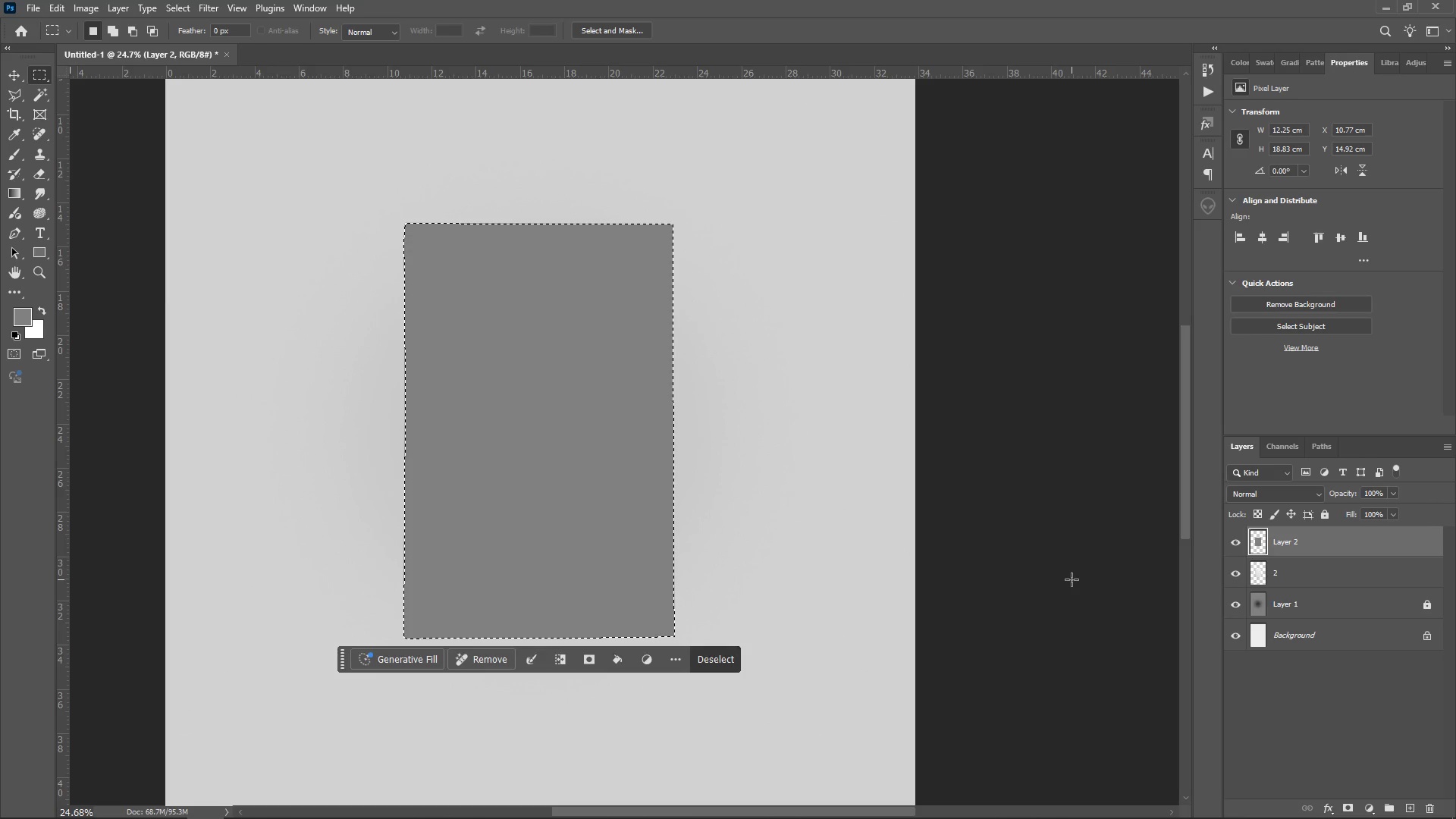 
wait(5.31)
 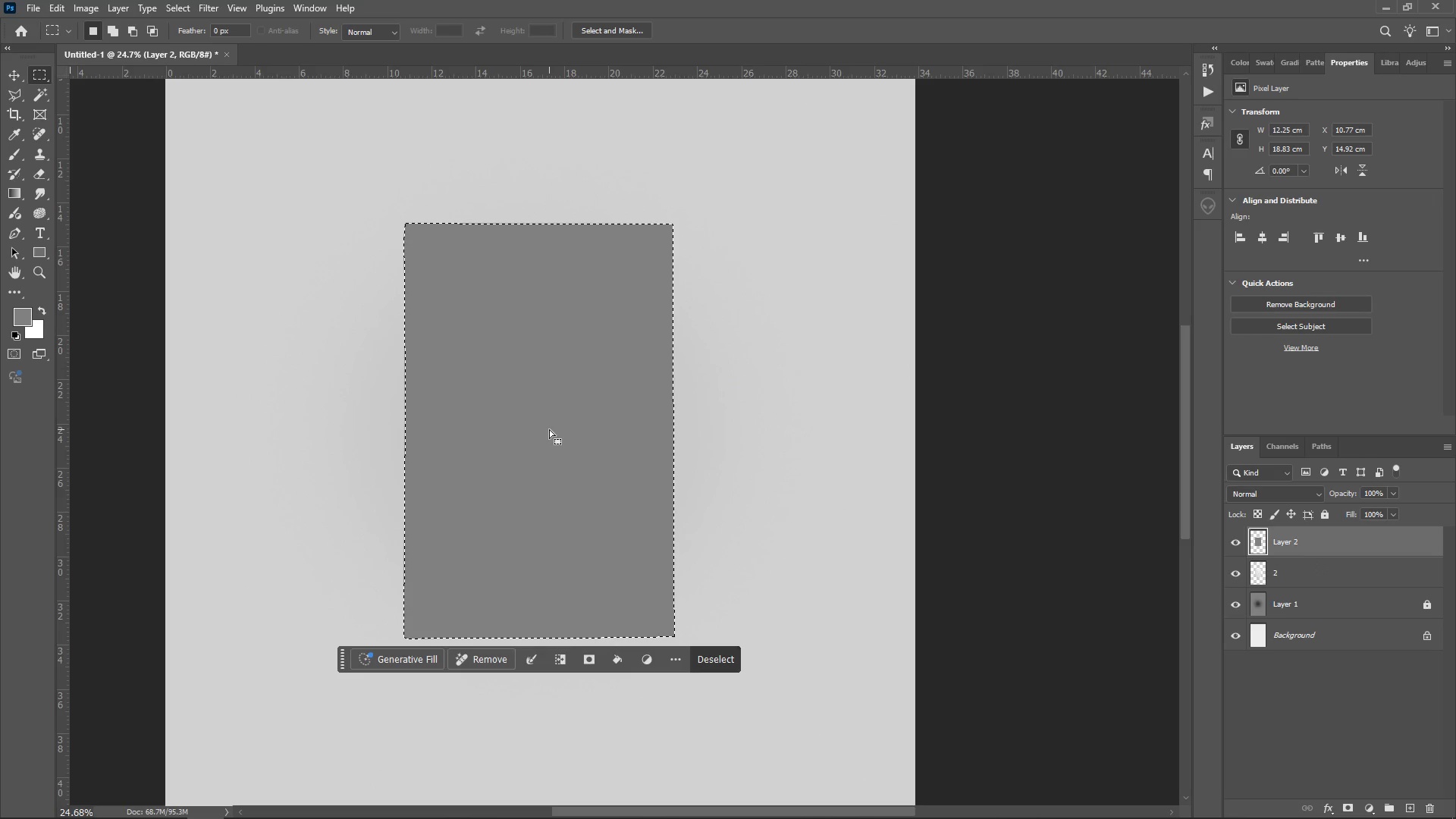 
left_click([1318, 495])
 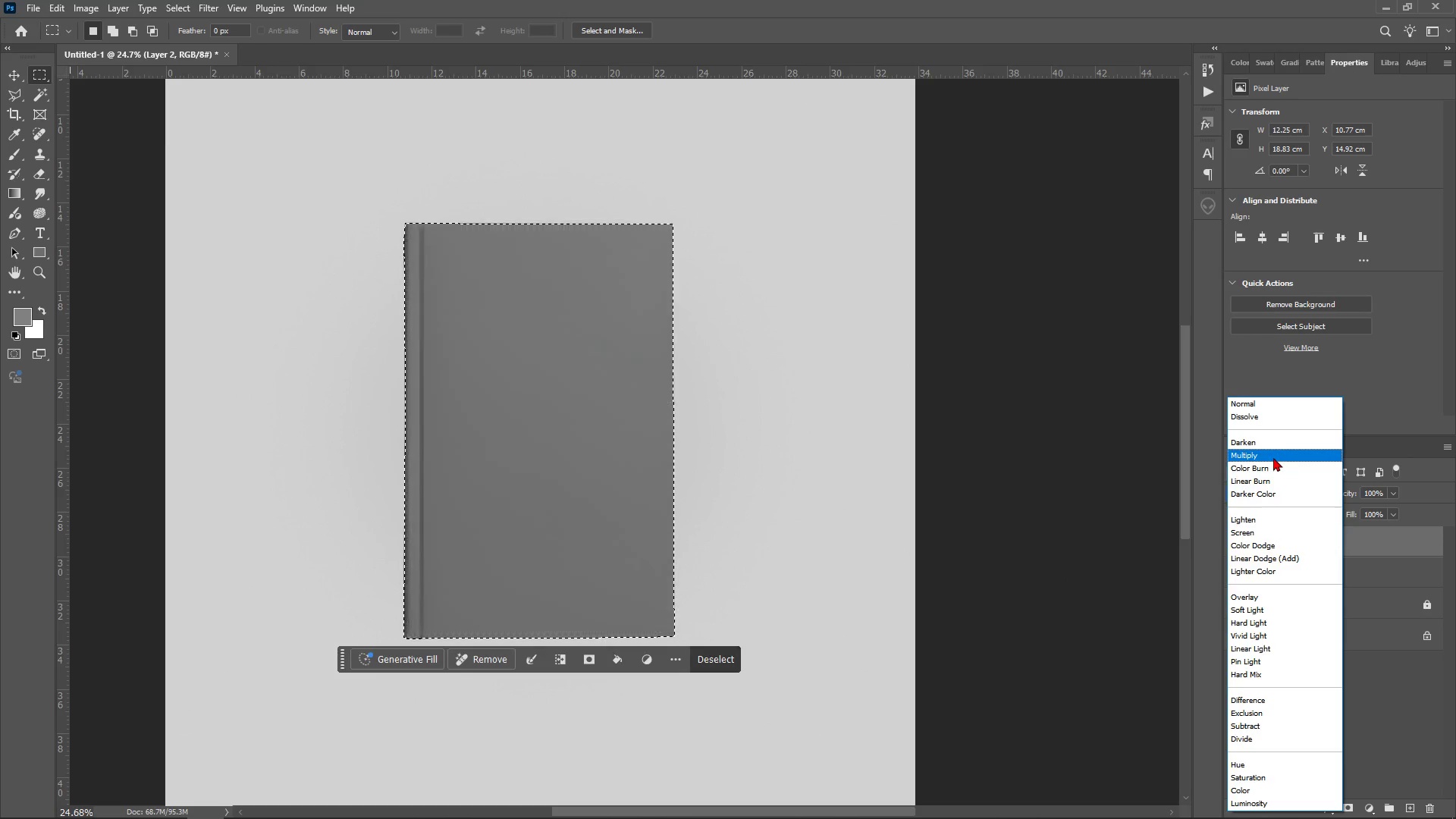 
left_click([1273, 457])
 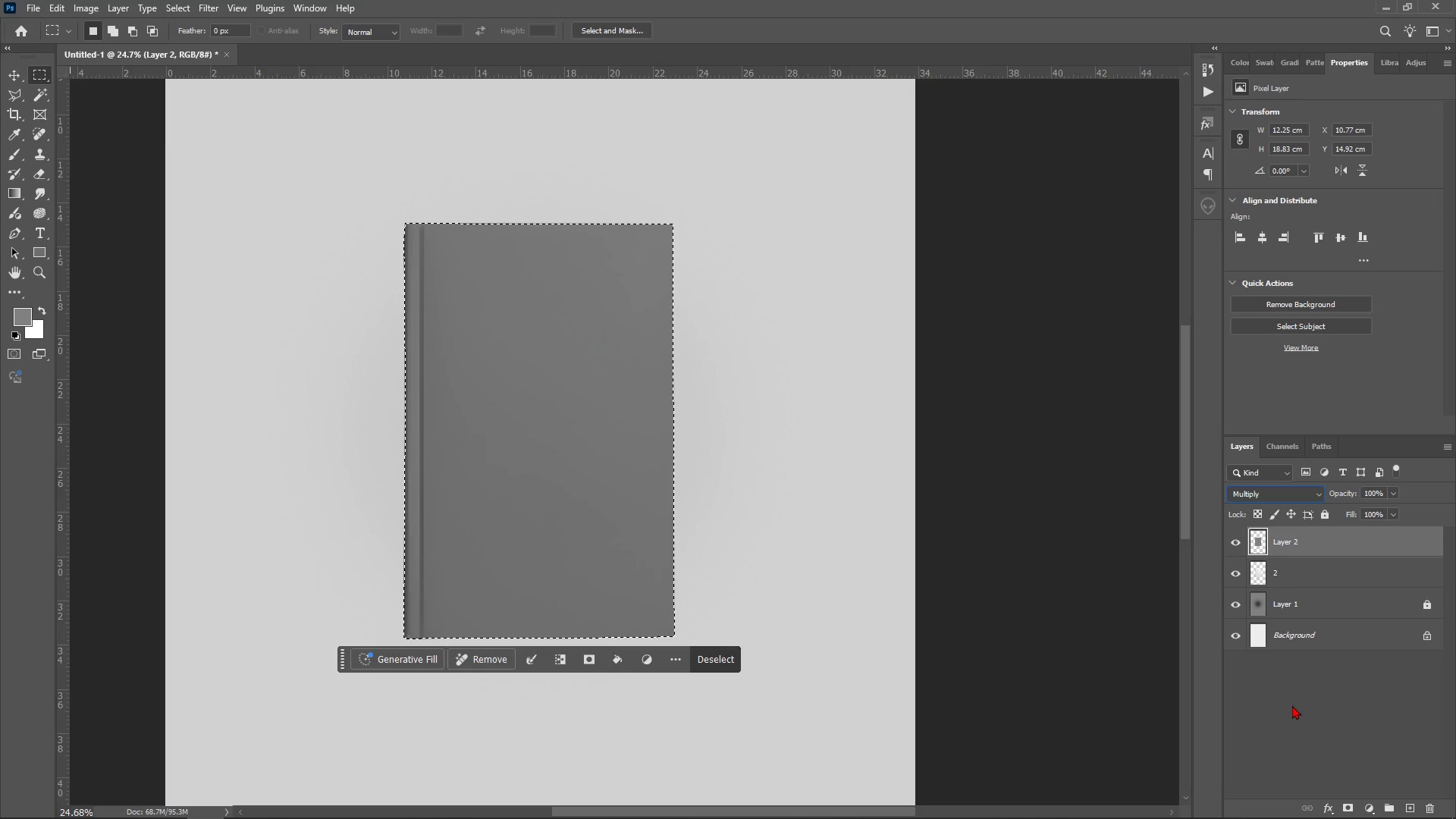 
left_click([1292, 705])
 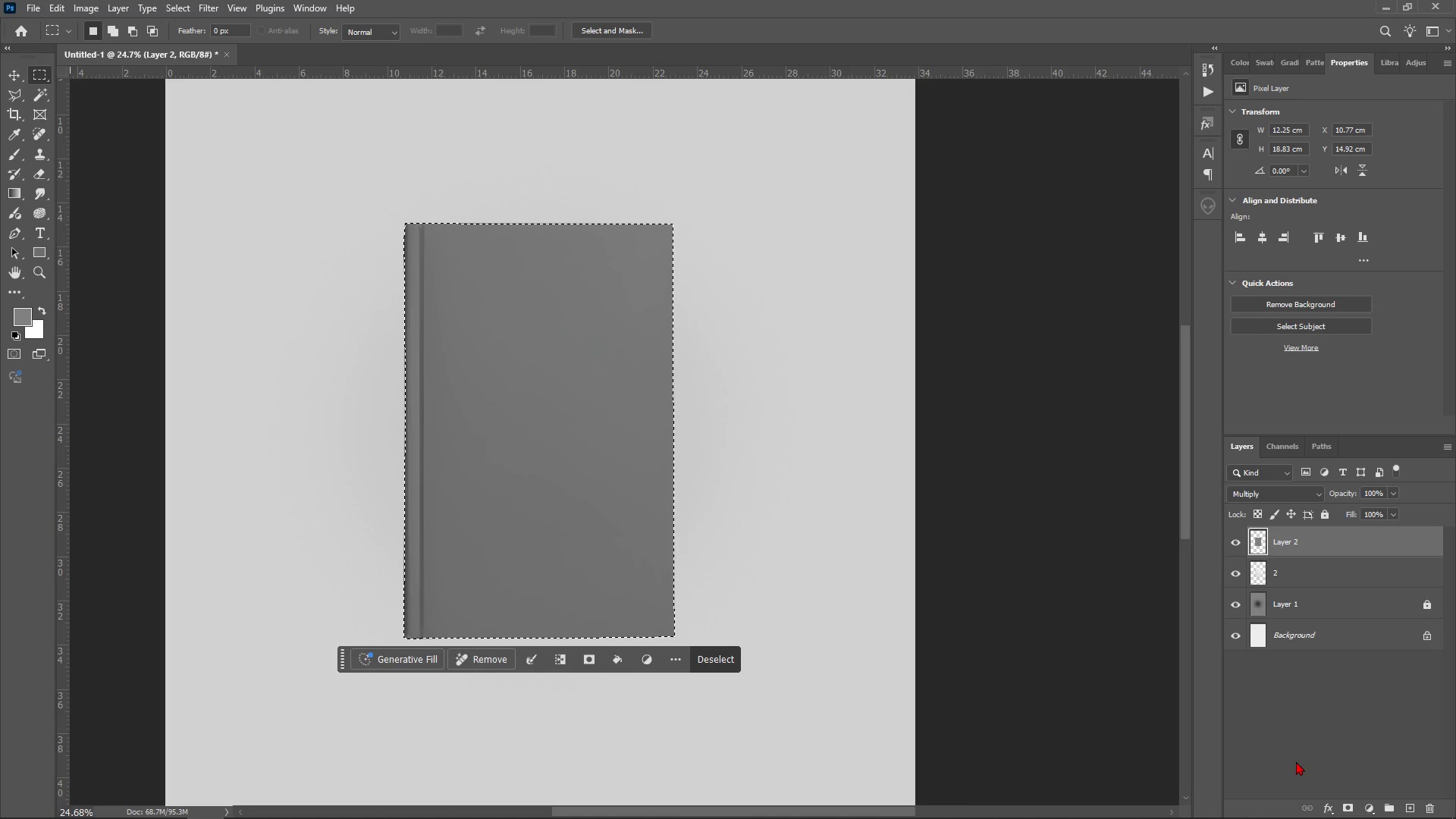 
wait(6.73)
 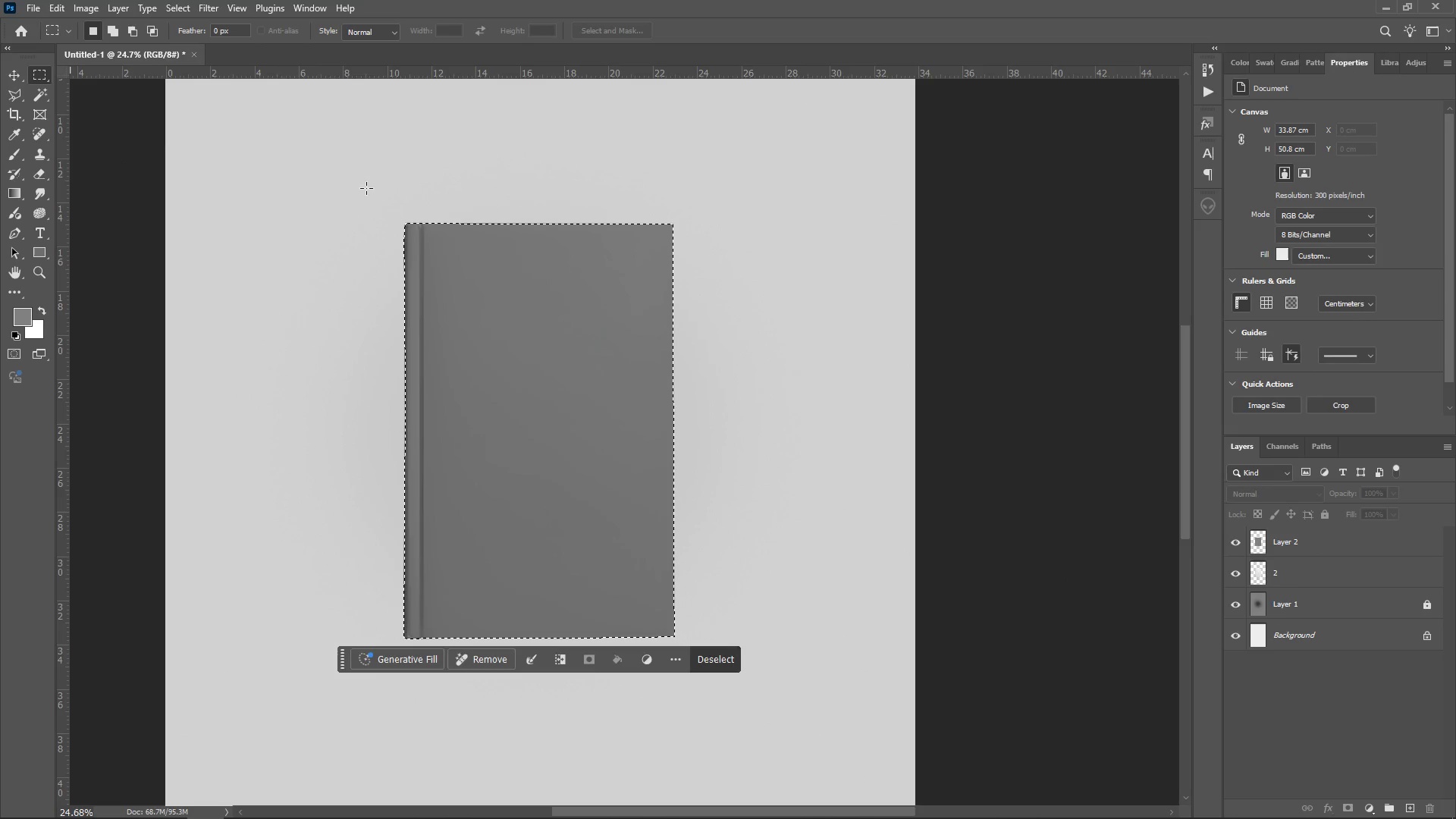 
left_click([1340, 808])
 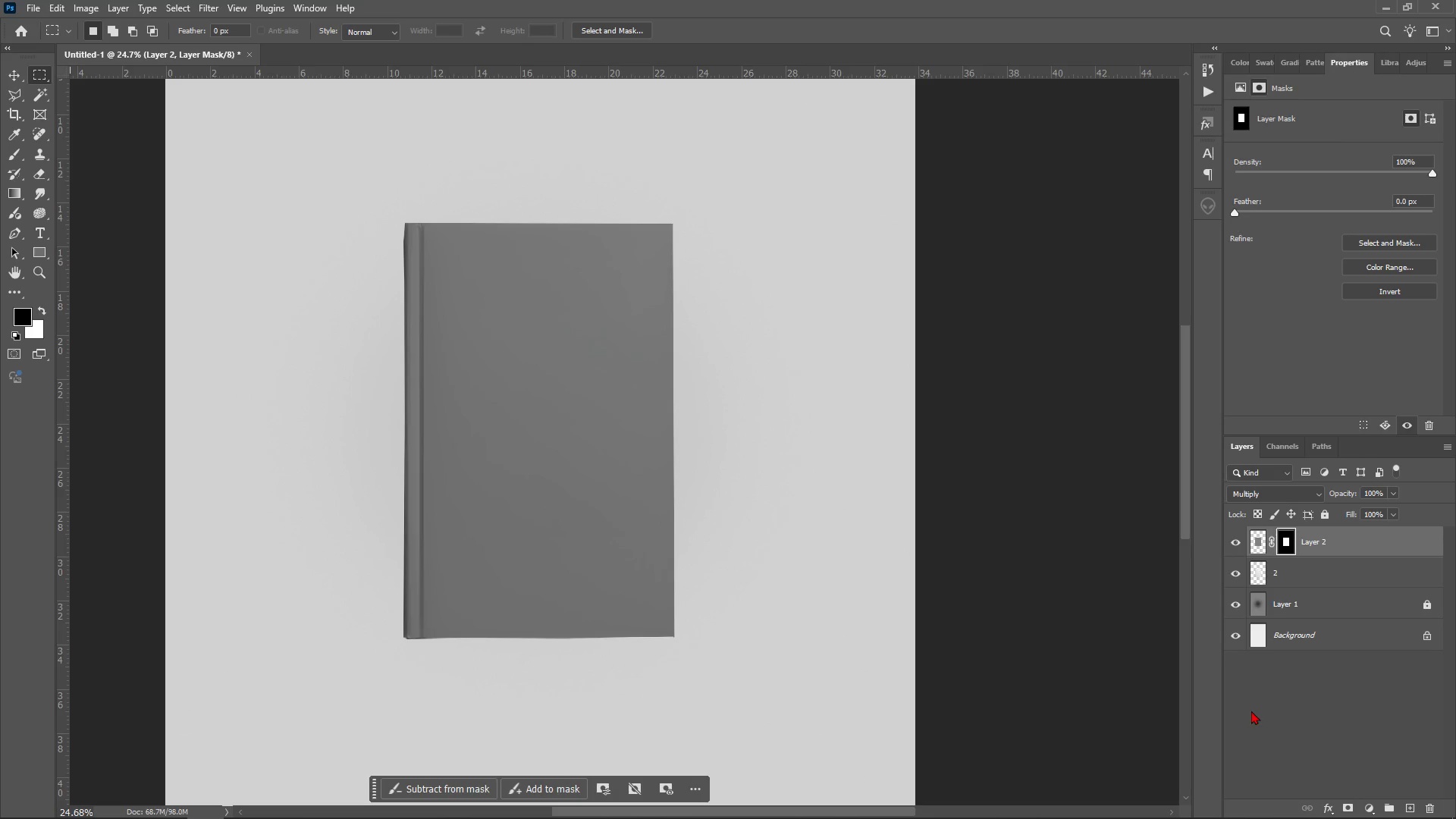 
left_click([1251, 711])
 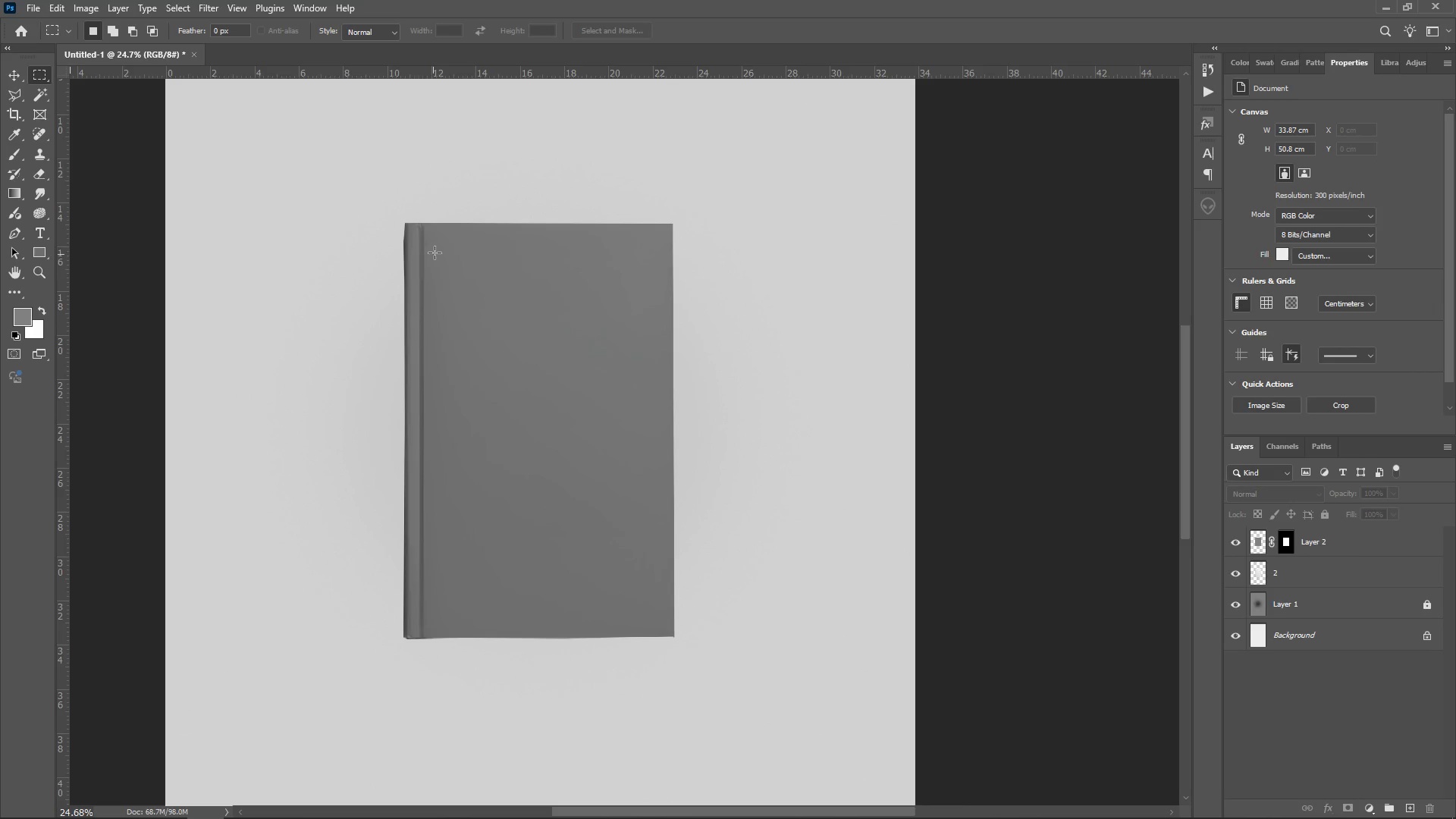 
hold_key(key=AltLeft, duration=0.87)
scroll: coordinate [453, 230], scroll_direction: up, amount: 9.0
 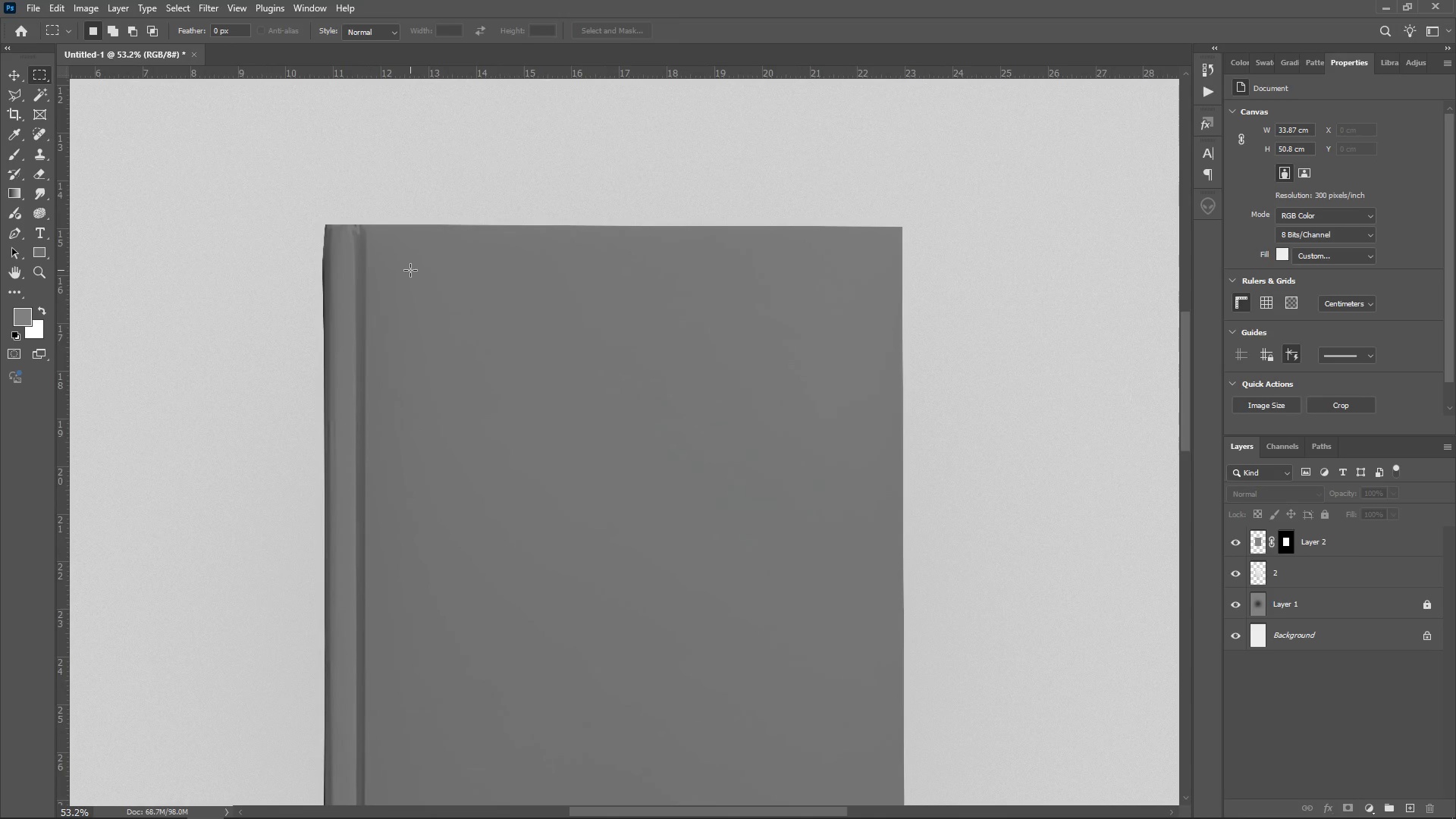 
scroll: coordinate [416, 391], scroll_direction: down, amount: 13.0
 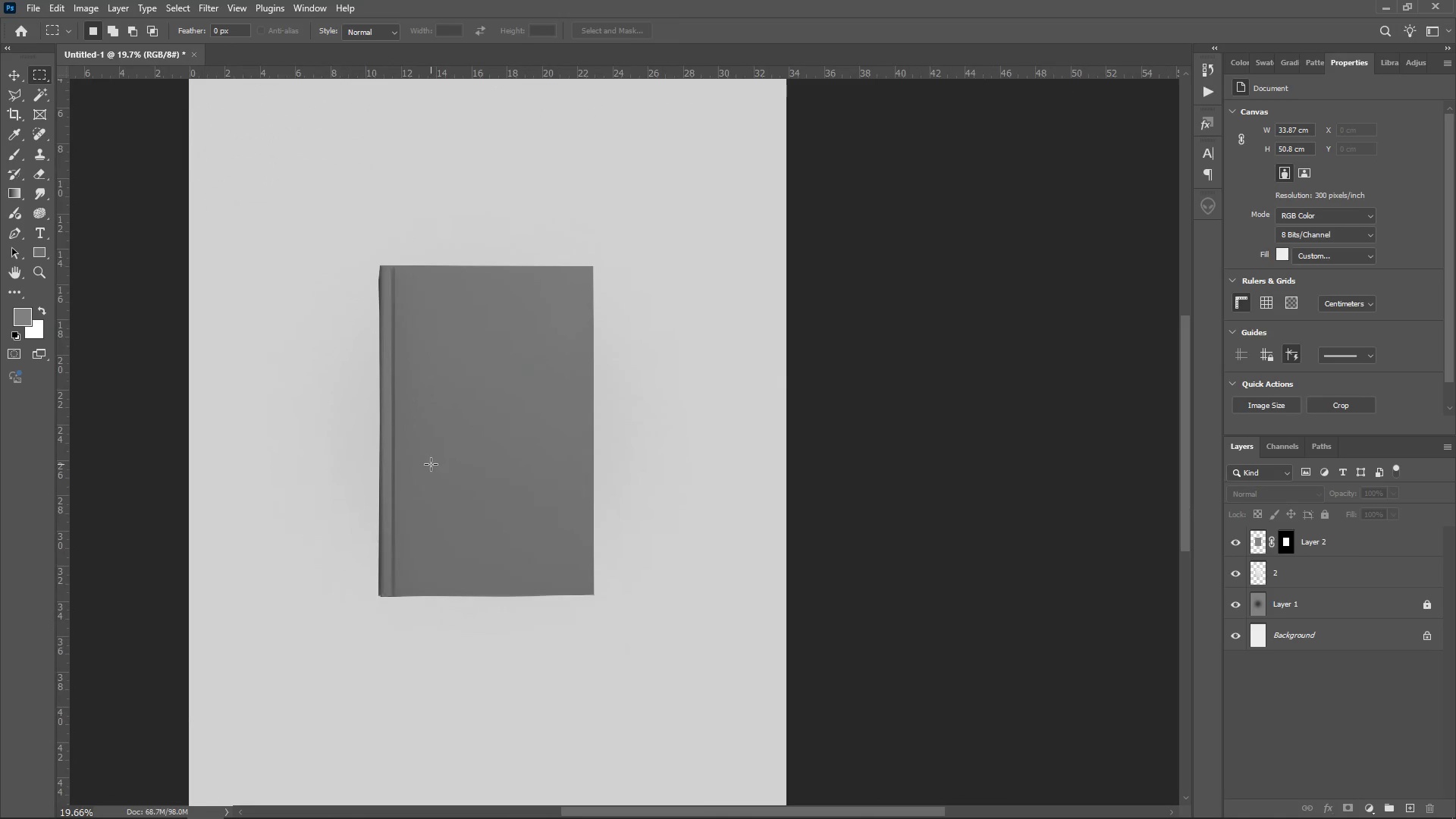 
hold_key(key=AltLeft, duration=1.17)
 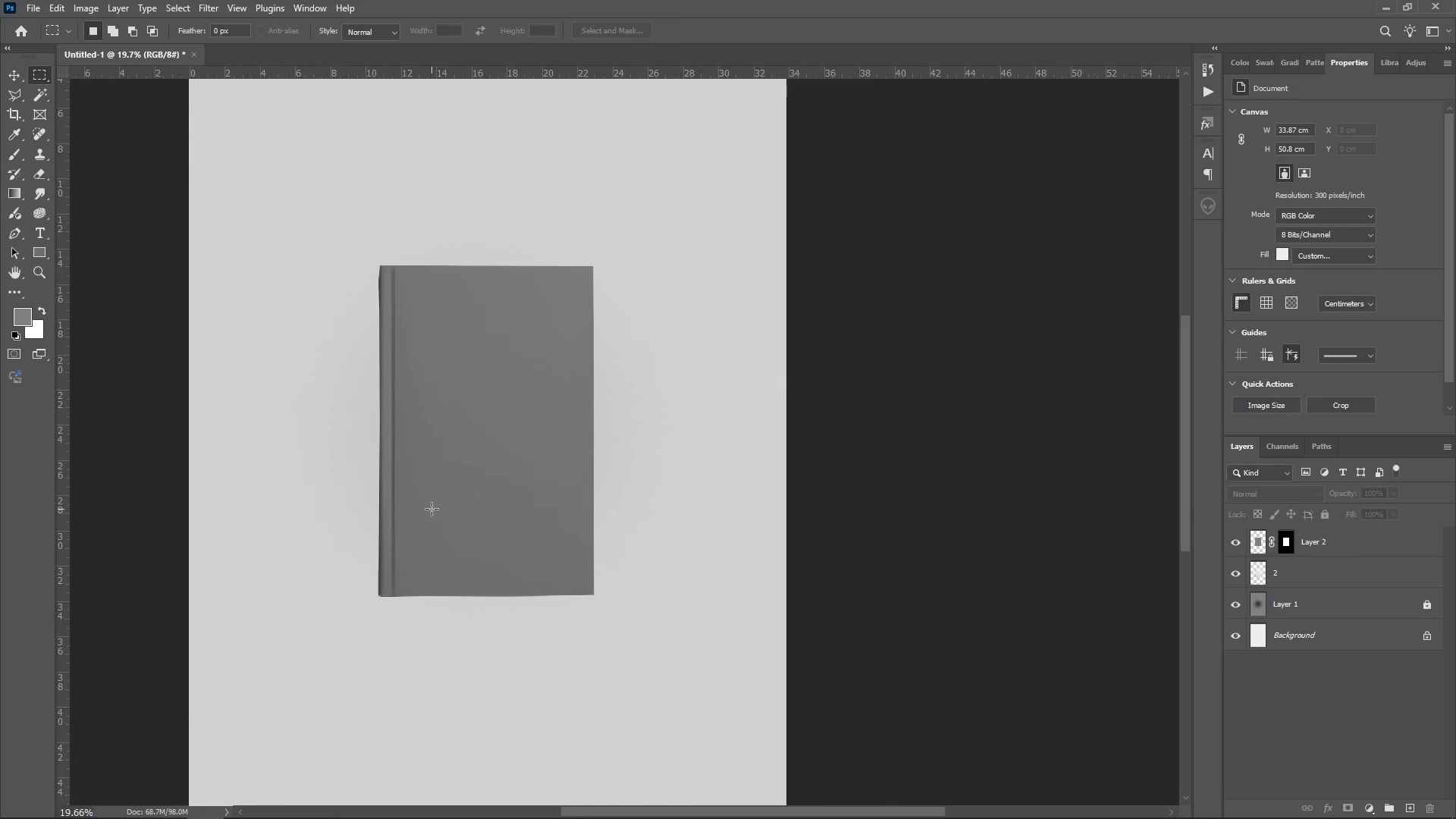 
key(V)
 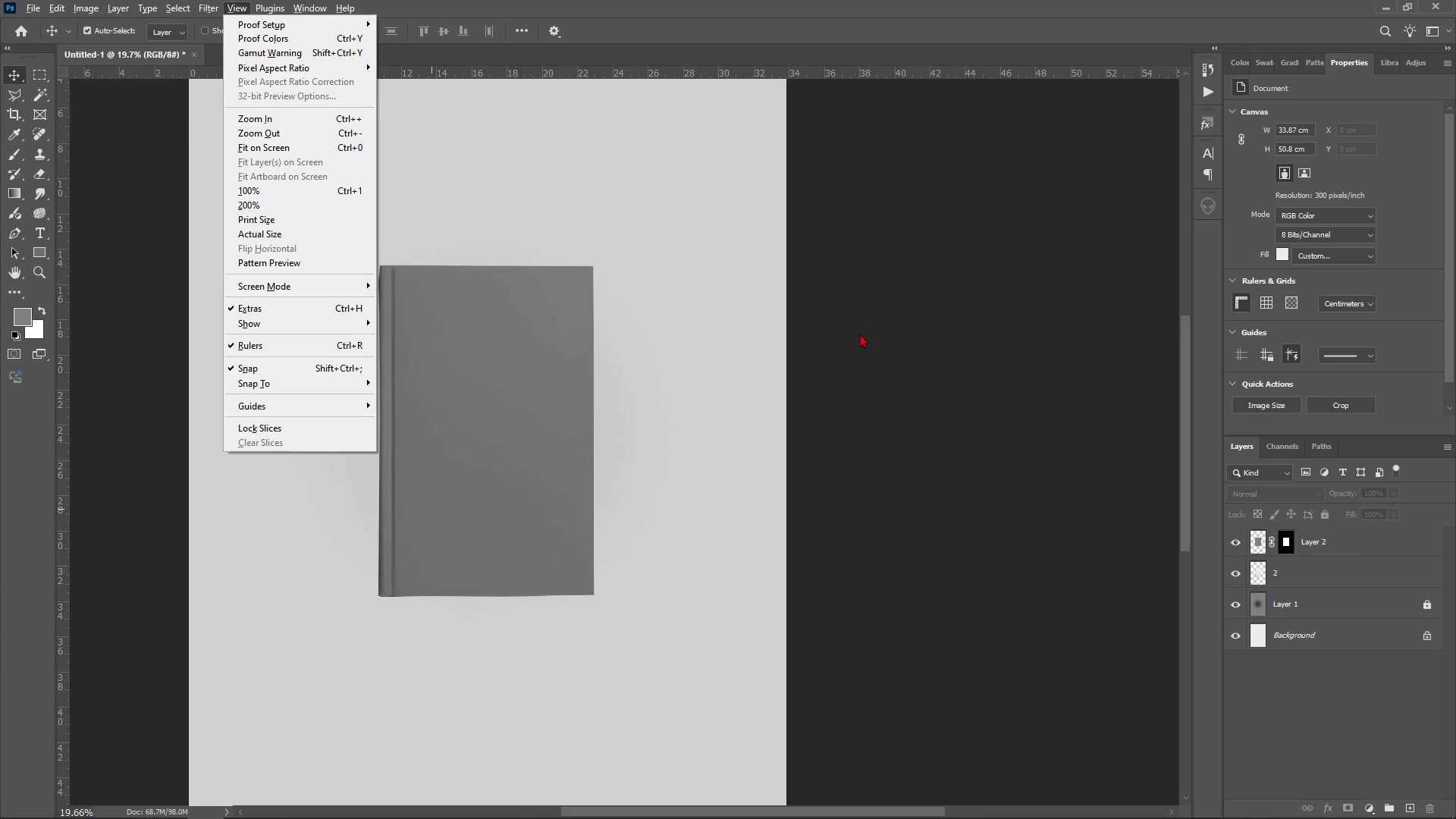 
left_click([1012, 551])
 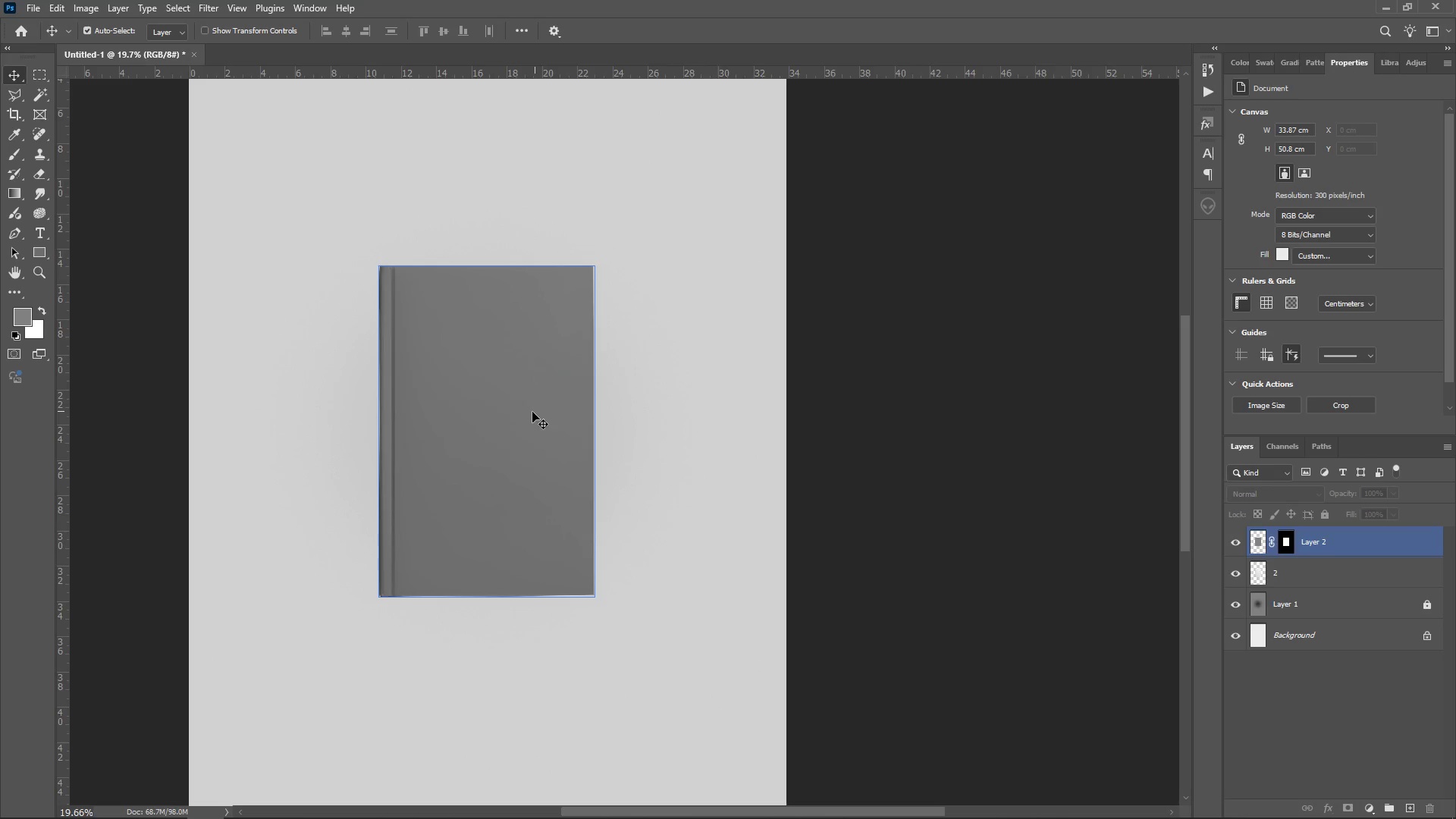 
scroll: coordinate [497, 510], scroll_direction: up, amount: 5.0
 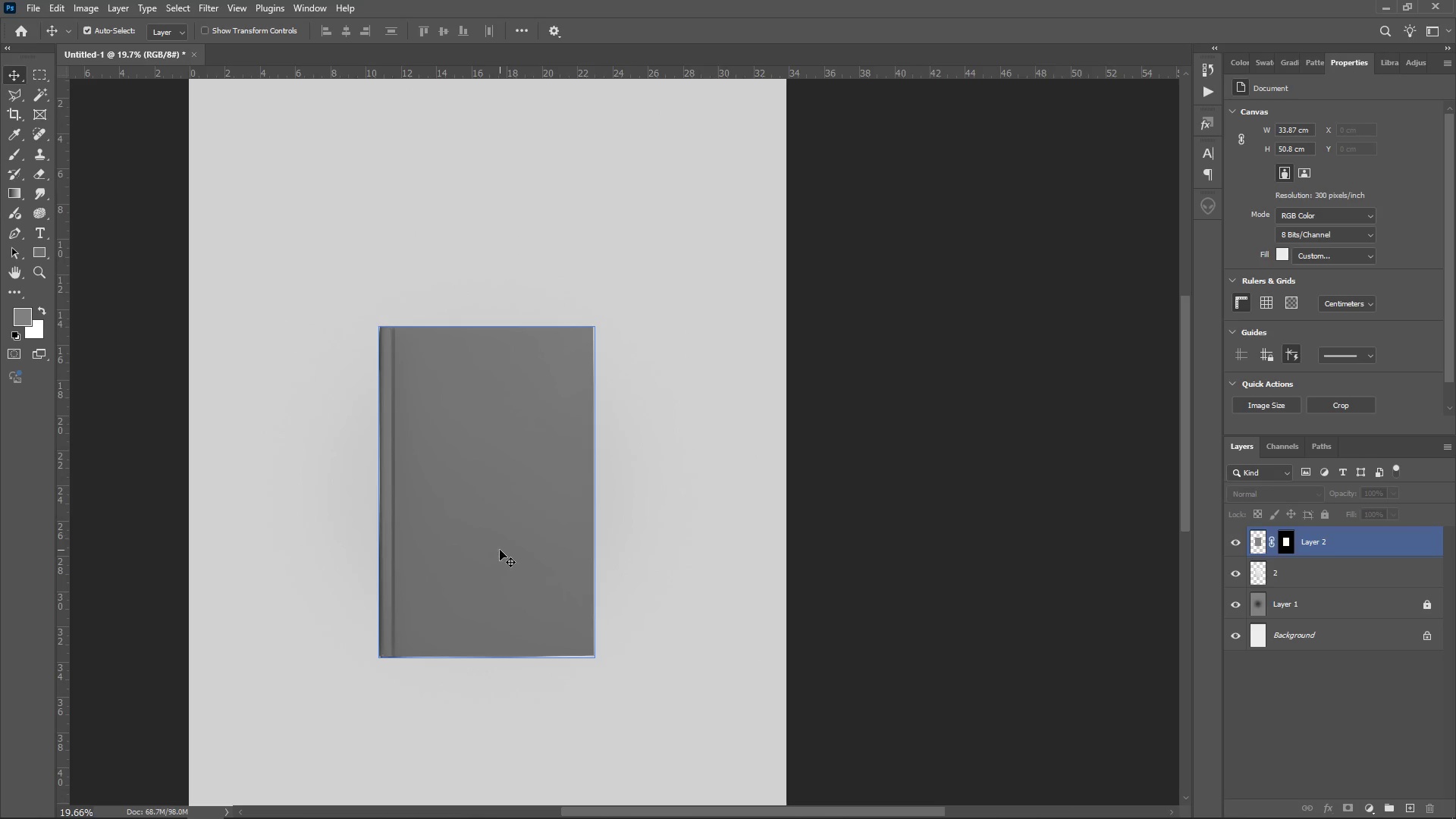 
left_click_drag(start_coordinate=[500, 550], to_coordinate=[417, 423])
 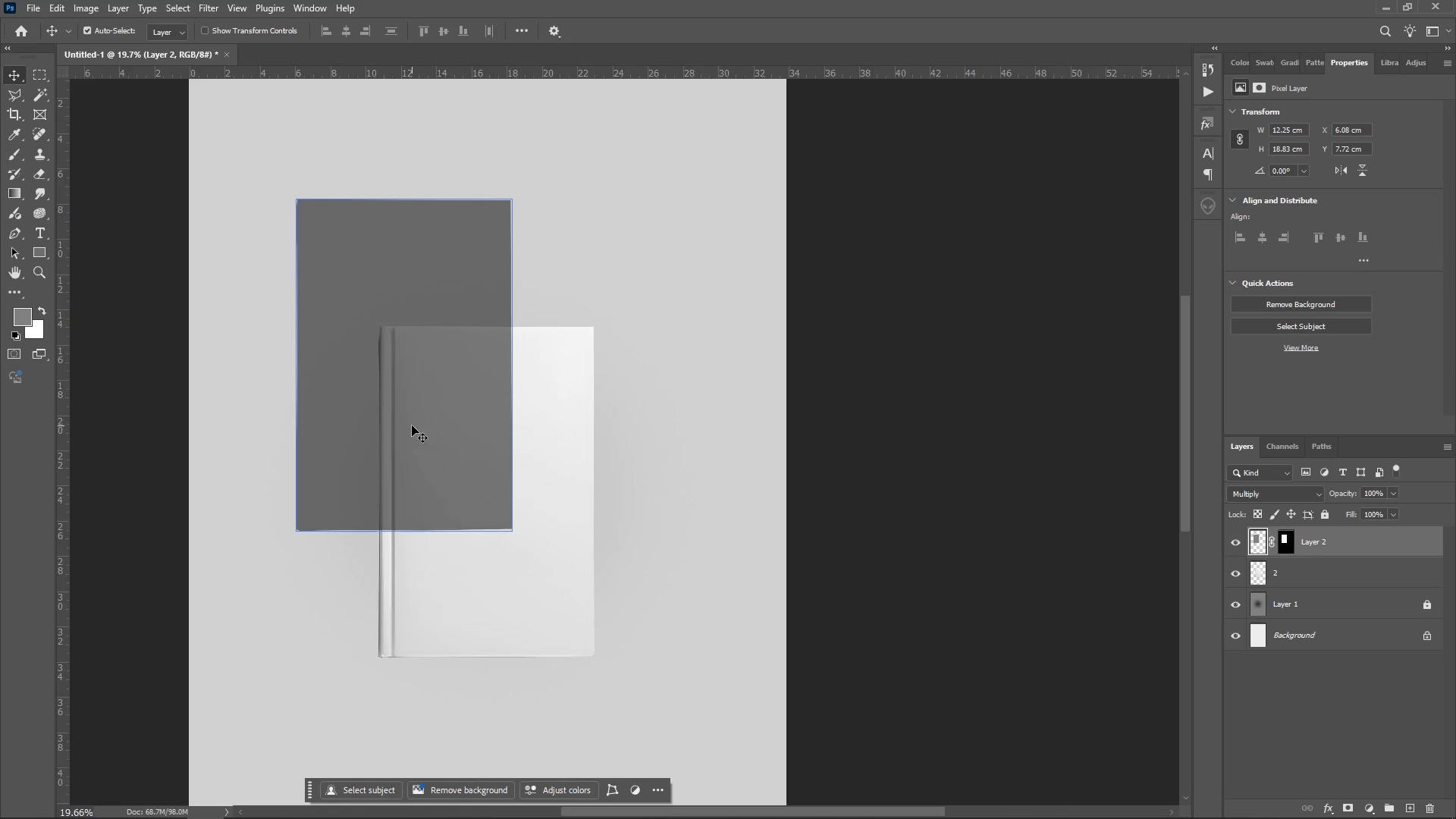 
key(Control+ControlLeft)
 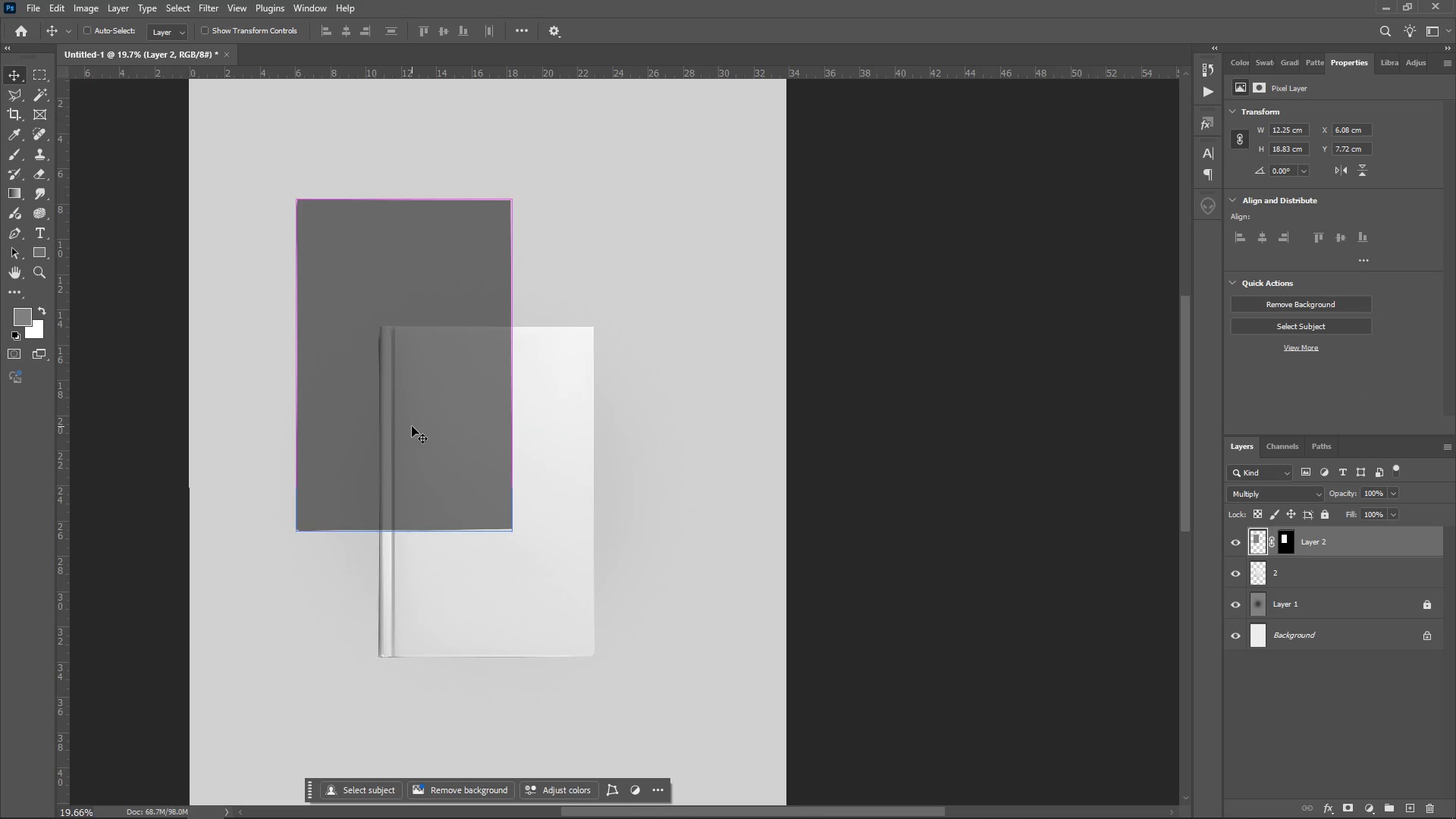 
key(Control+Z)
 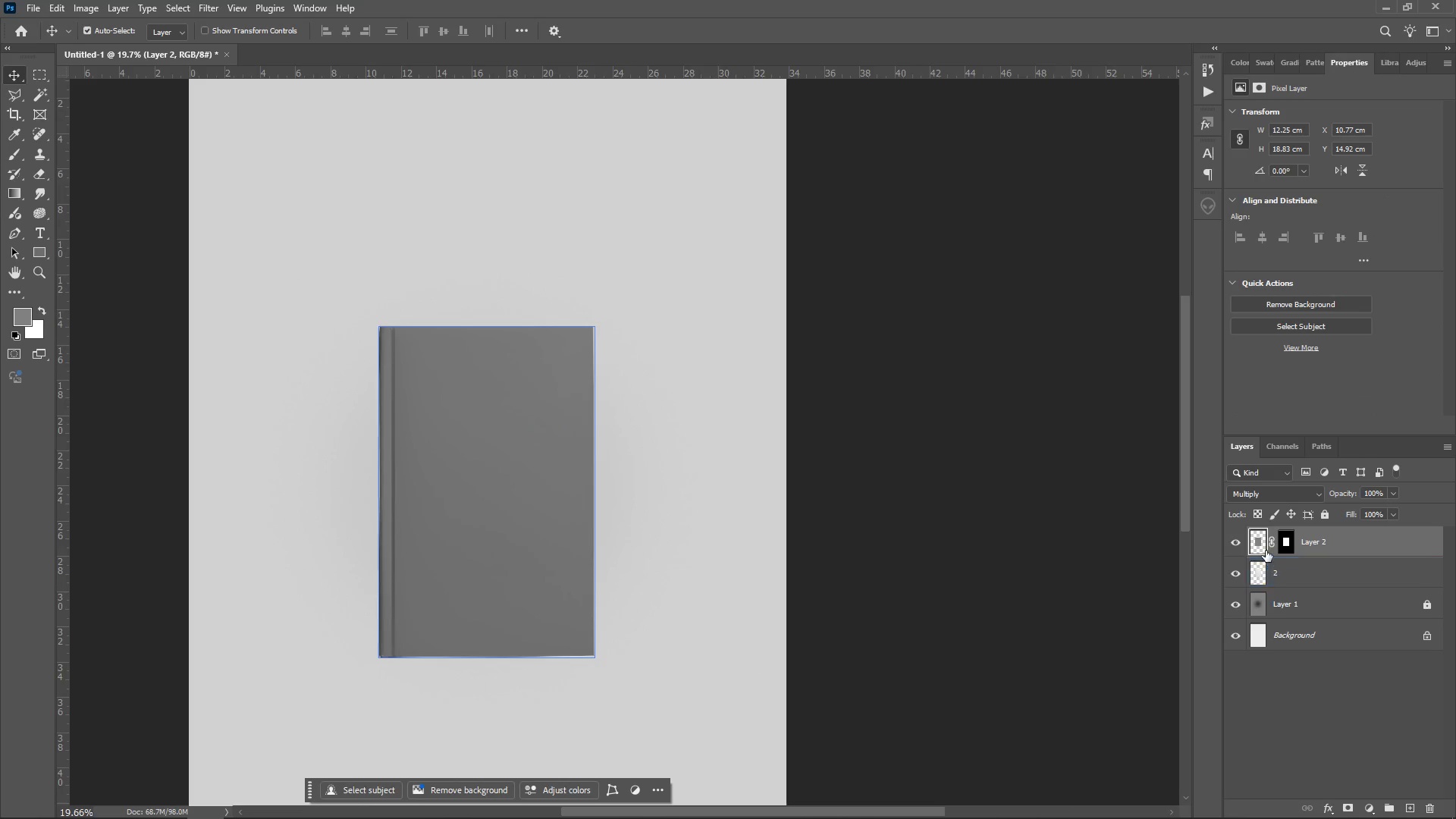 
left_click([1263, 547])
 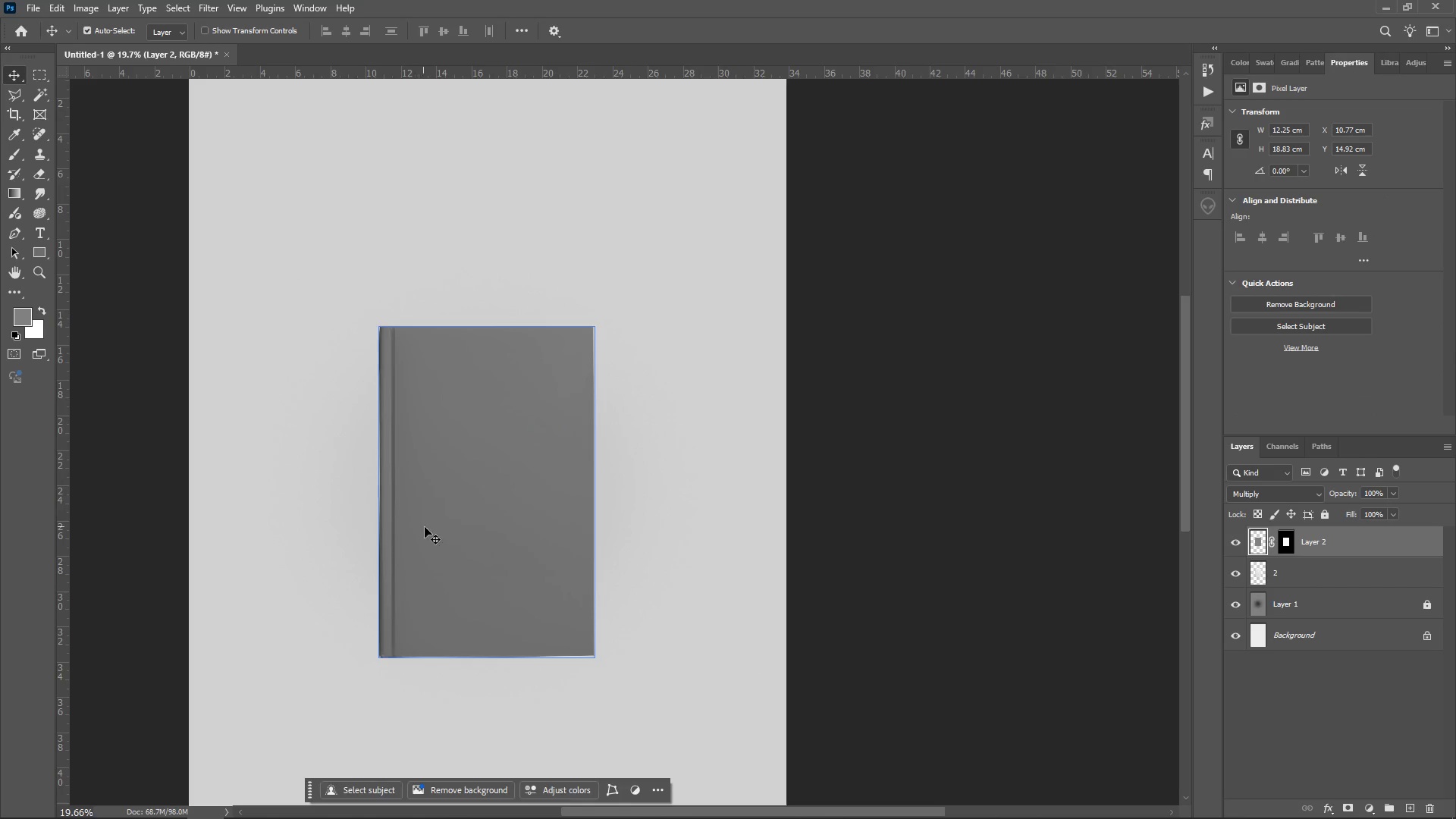 
left_click_drag(start_coordinate=[425, 527], to_coordinate=[350, 347])
 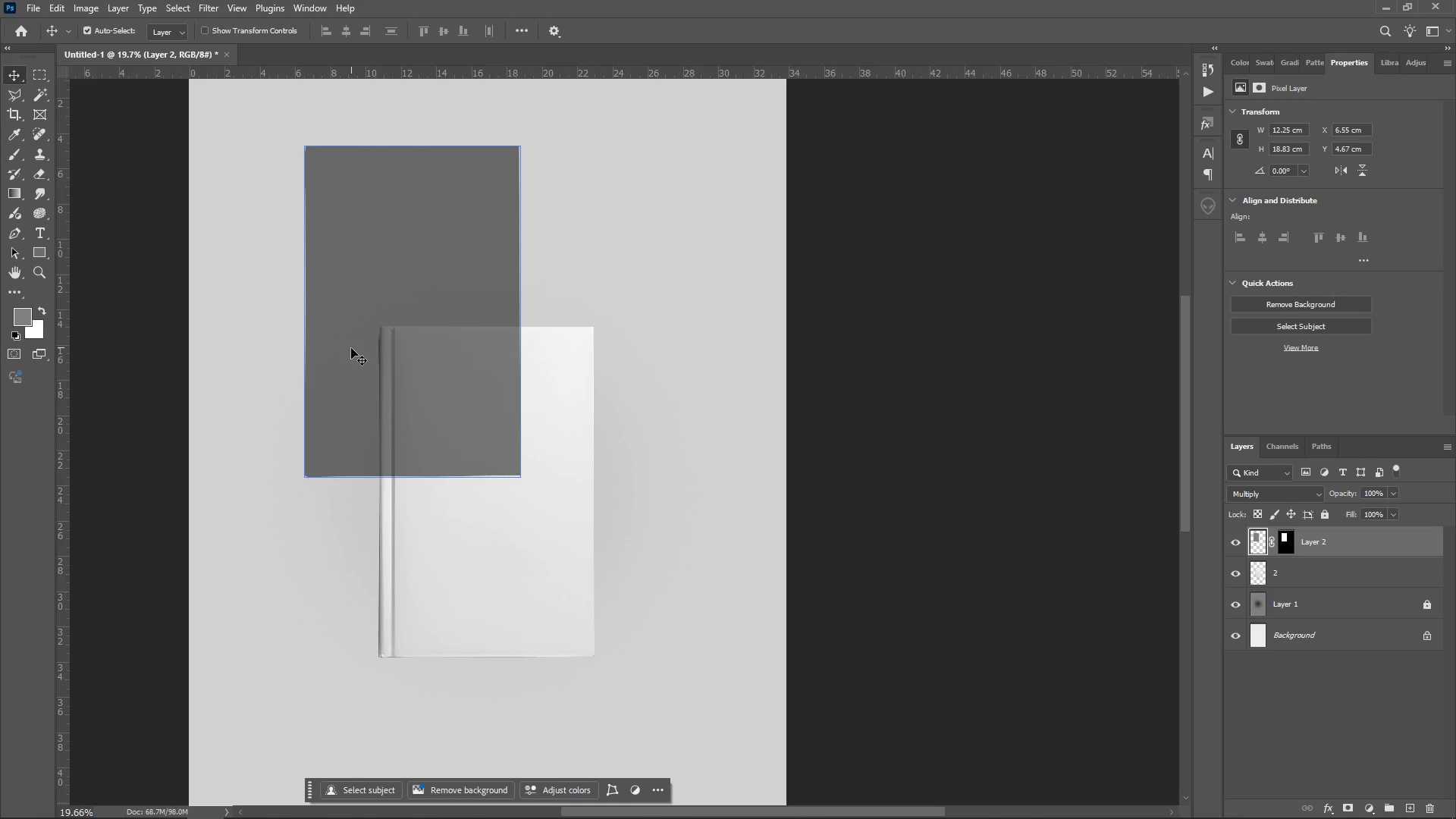 
key(Control+ControlLeft)
 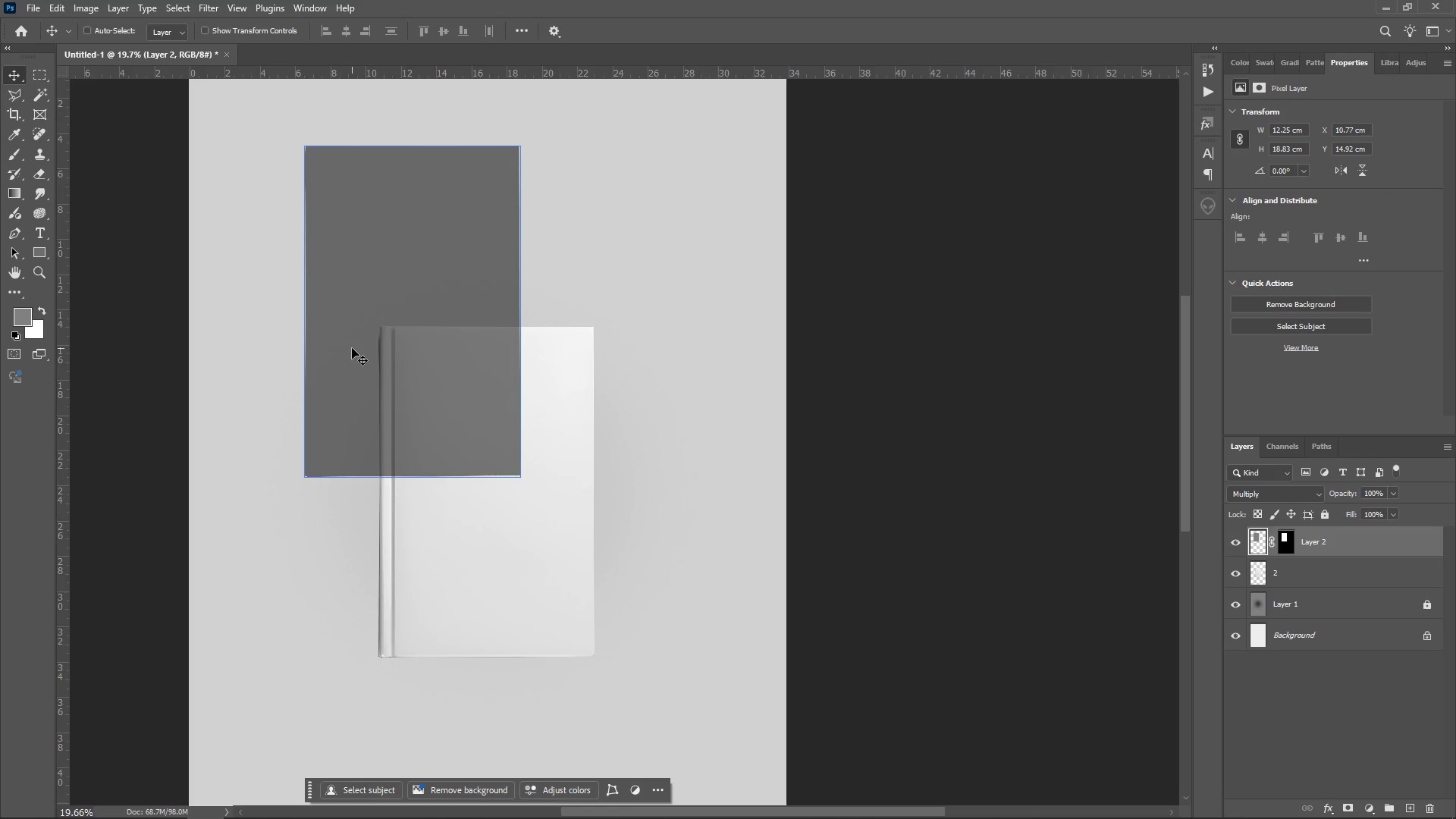 
key(Control+Z)
 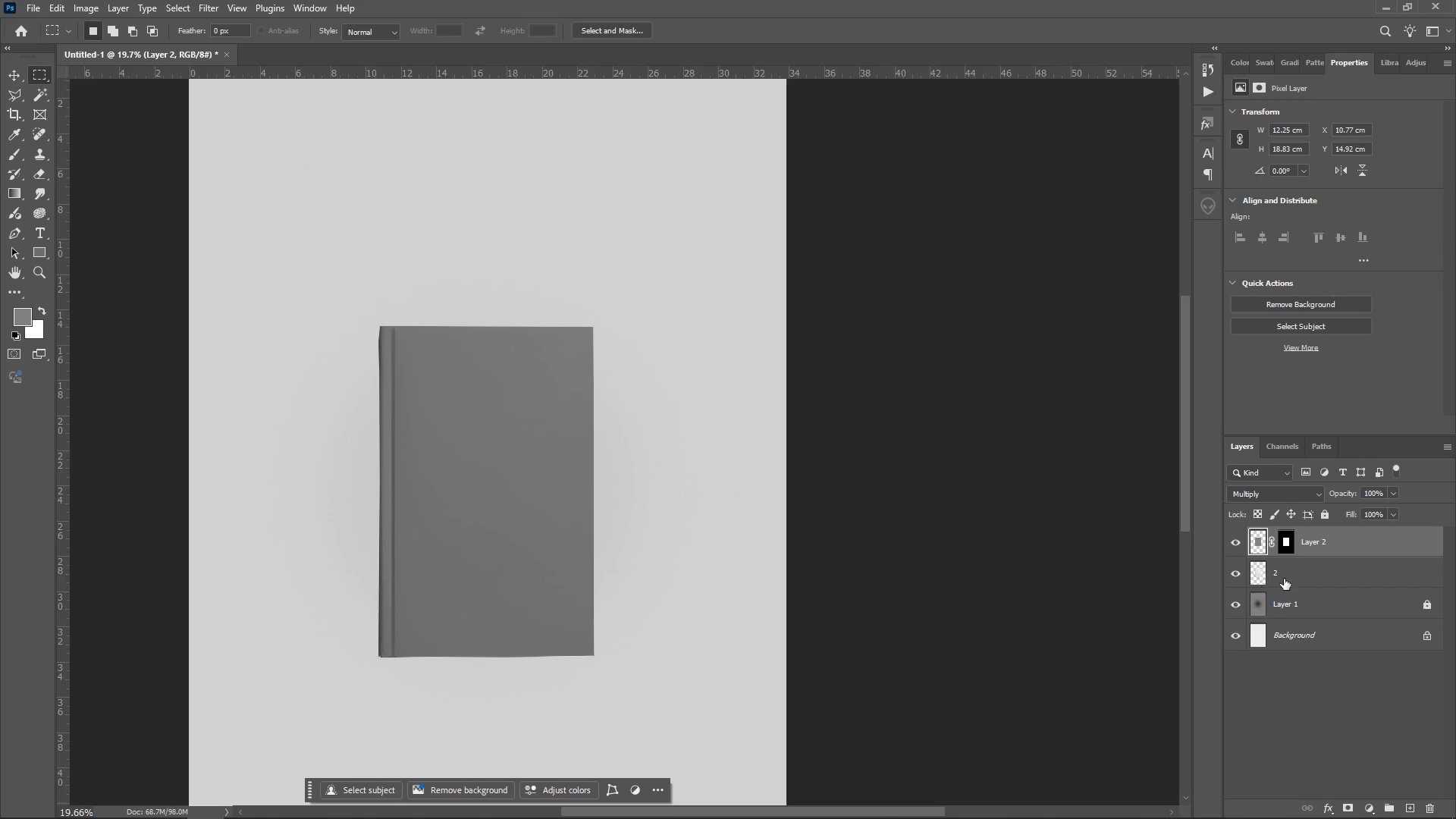 
left_click([1297, 580])
 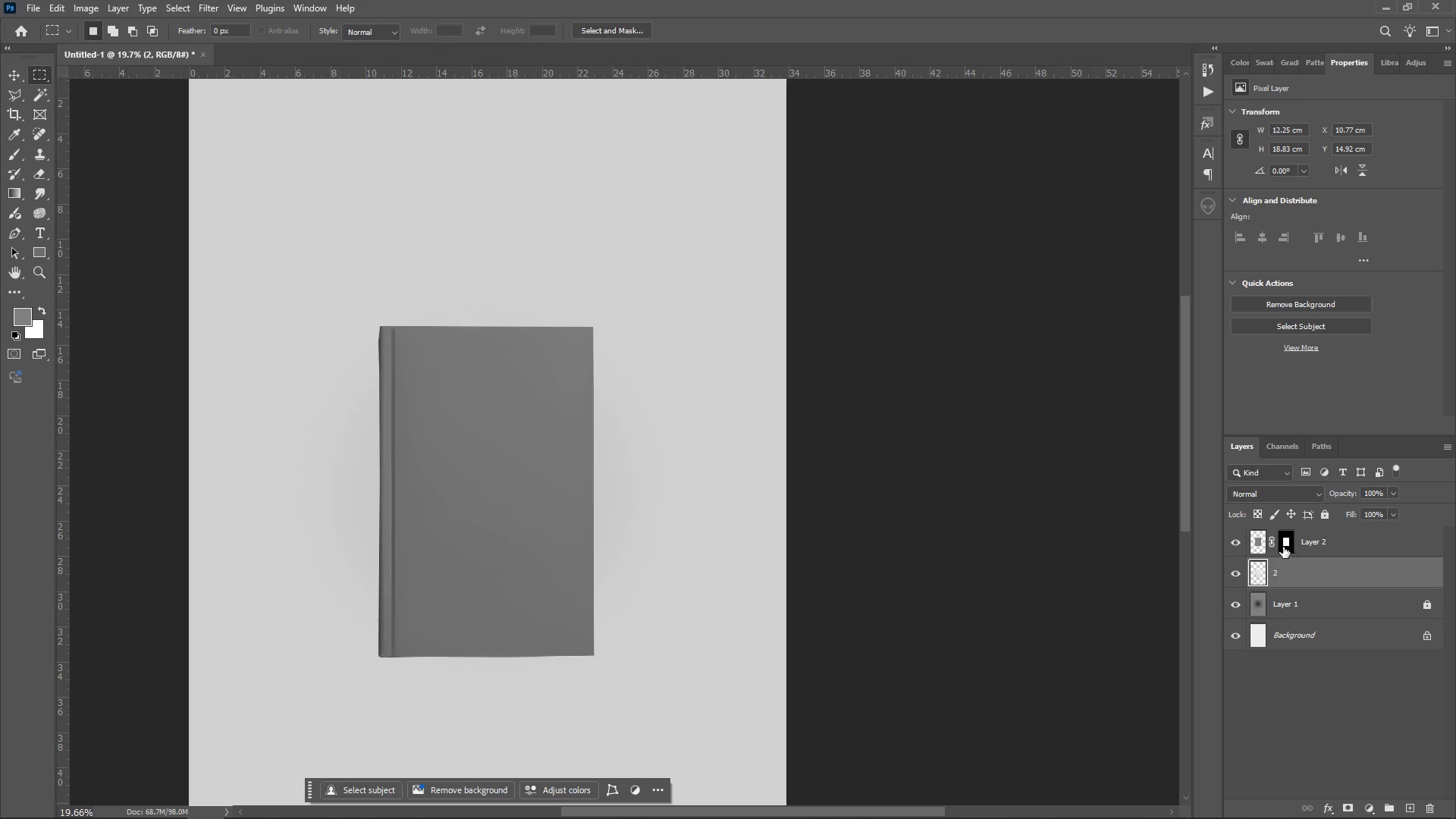 
hold_key(key=ControlLeft, duration=0.87)
left_click([1261, 544])
 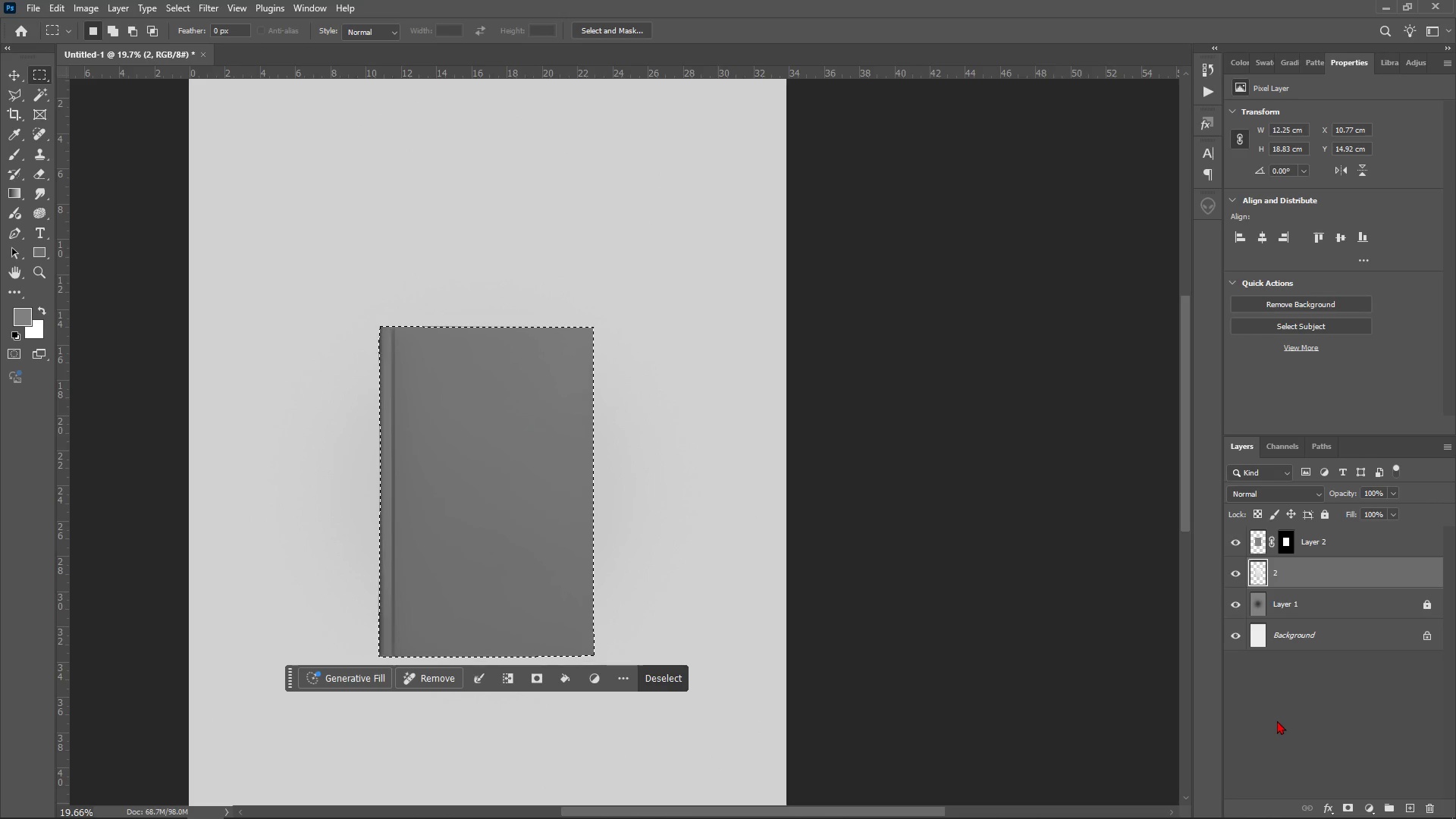 
left_click([1288, 773])
 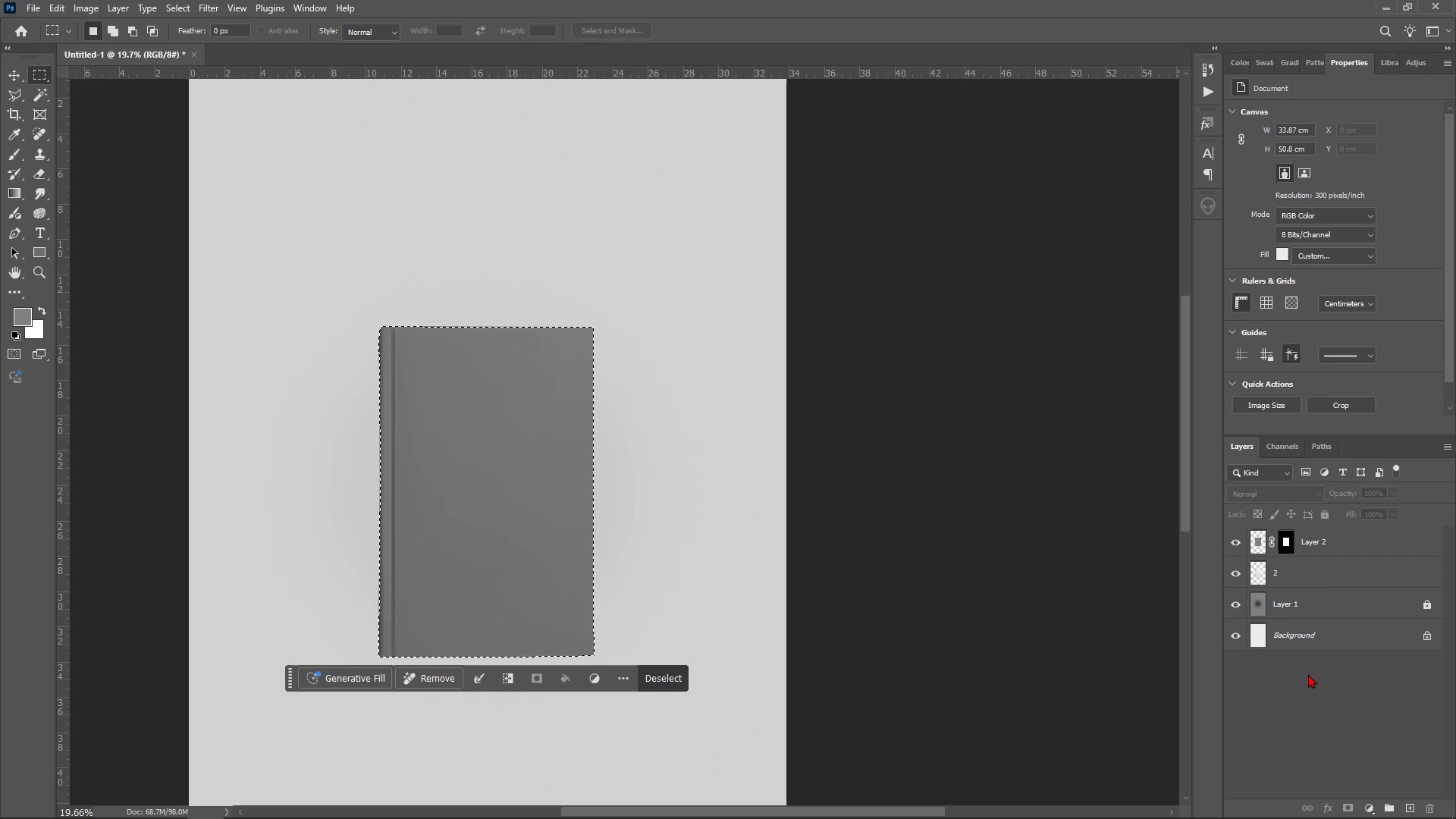 
left_click([1318, 573])
 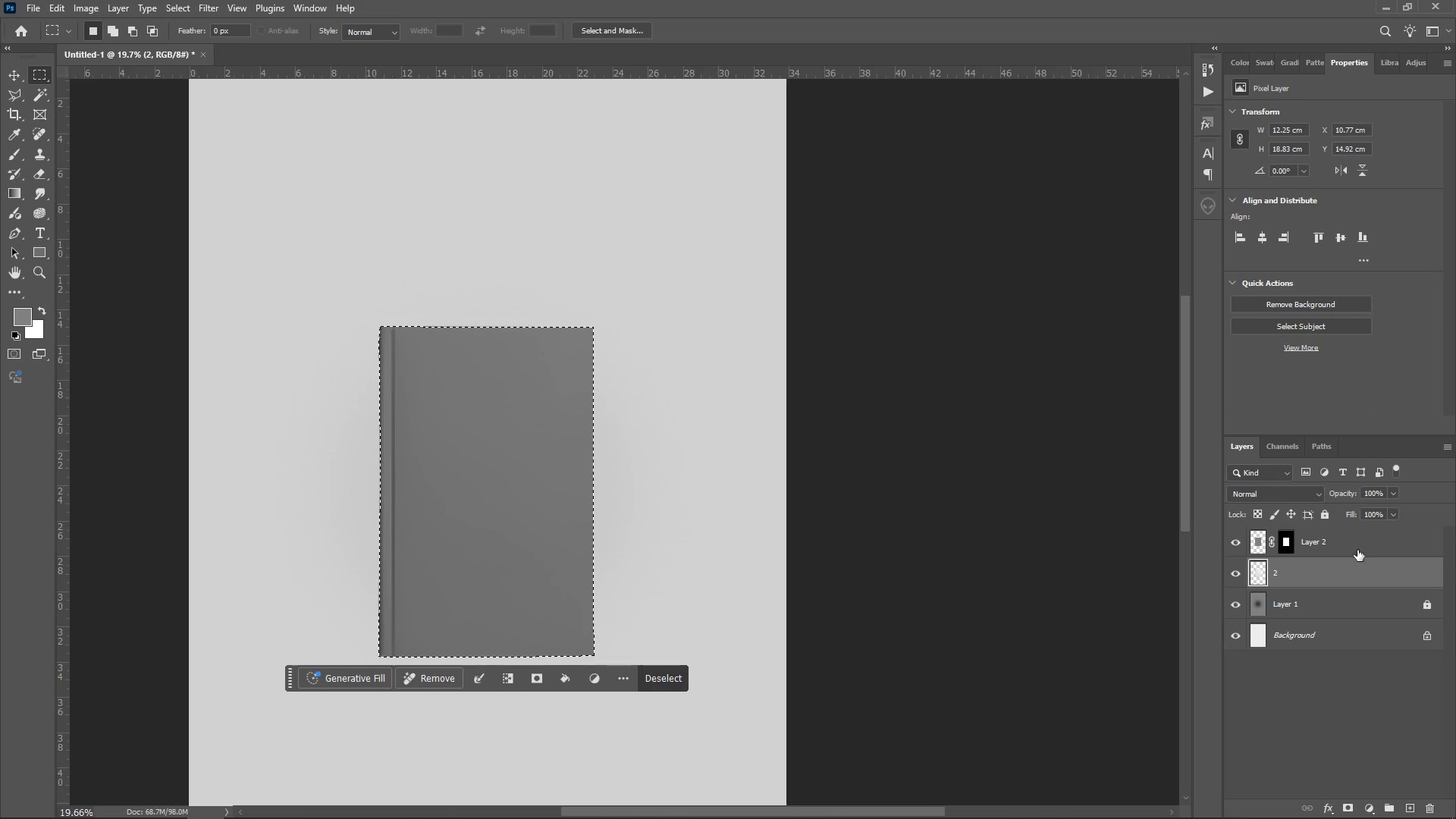 
hold_key(key=ControlLeft, duration=1.1)
left_click([1367, 550])
 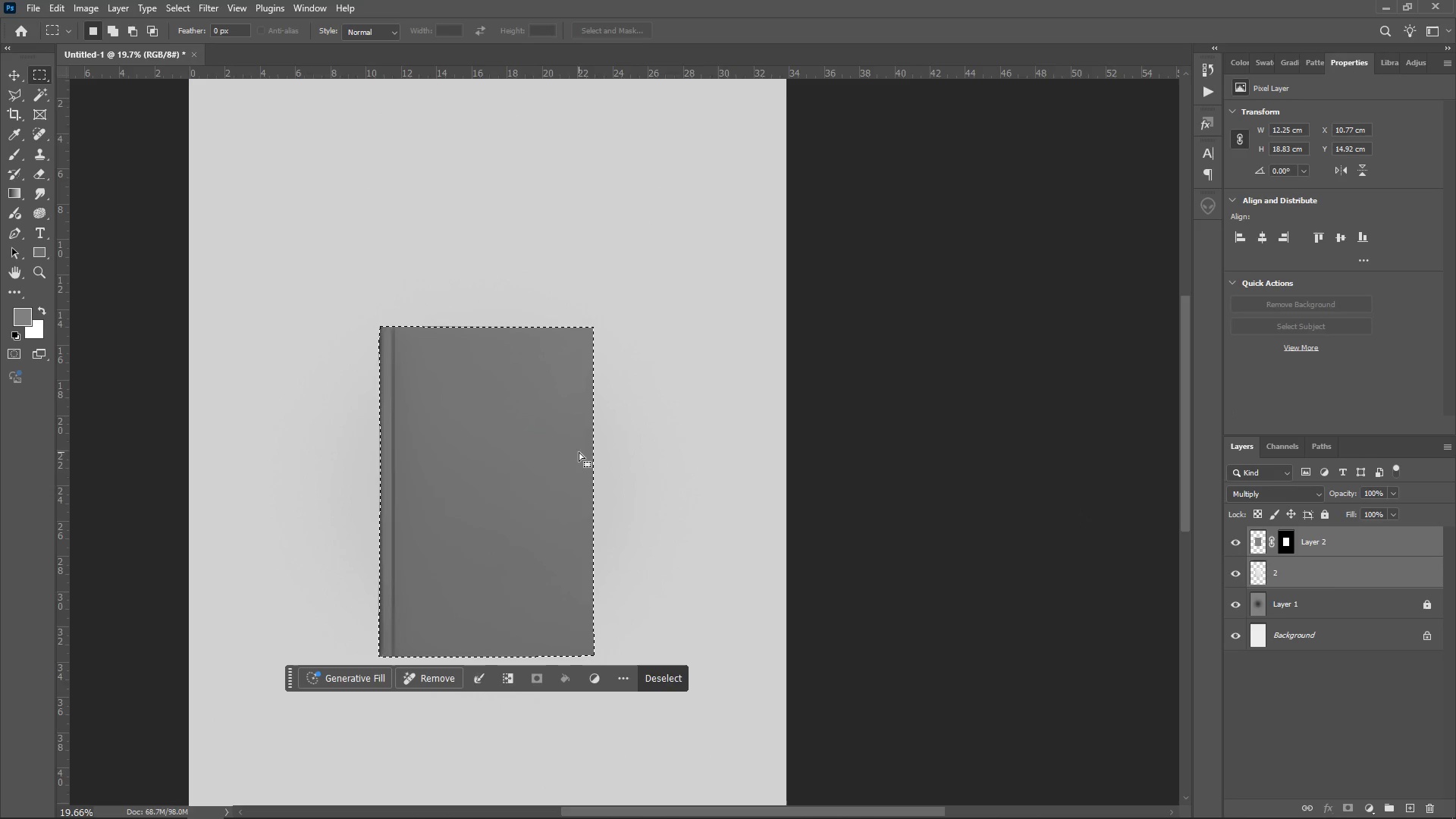 
scroll: coordinate [548, 482], scroll_direction: up, amount: 3.0
 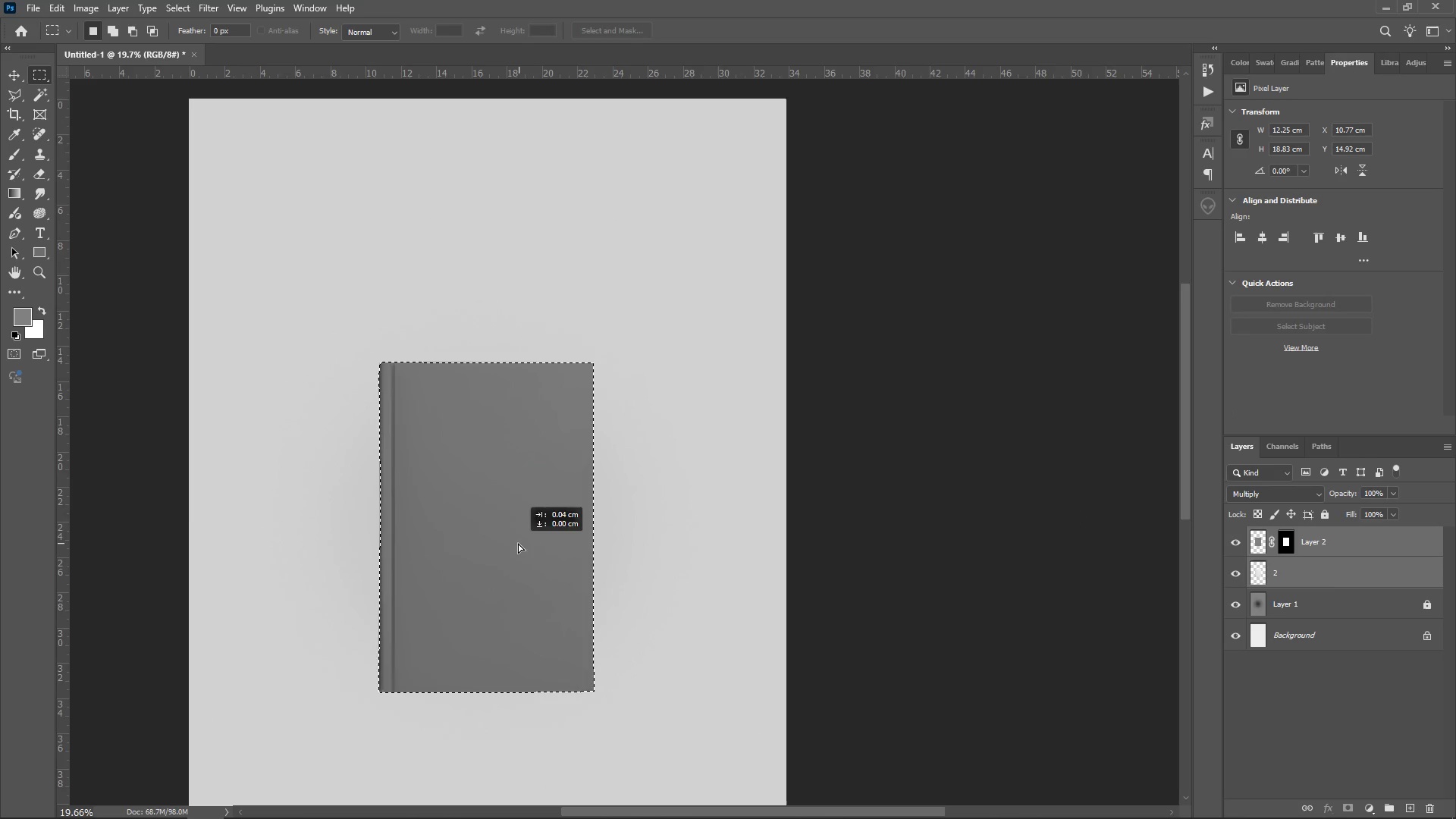 
left_click_drag(start_coordinate=[519, 543], to_coordinate=[447, 382])
 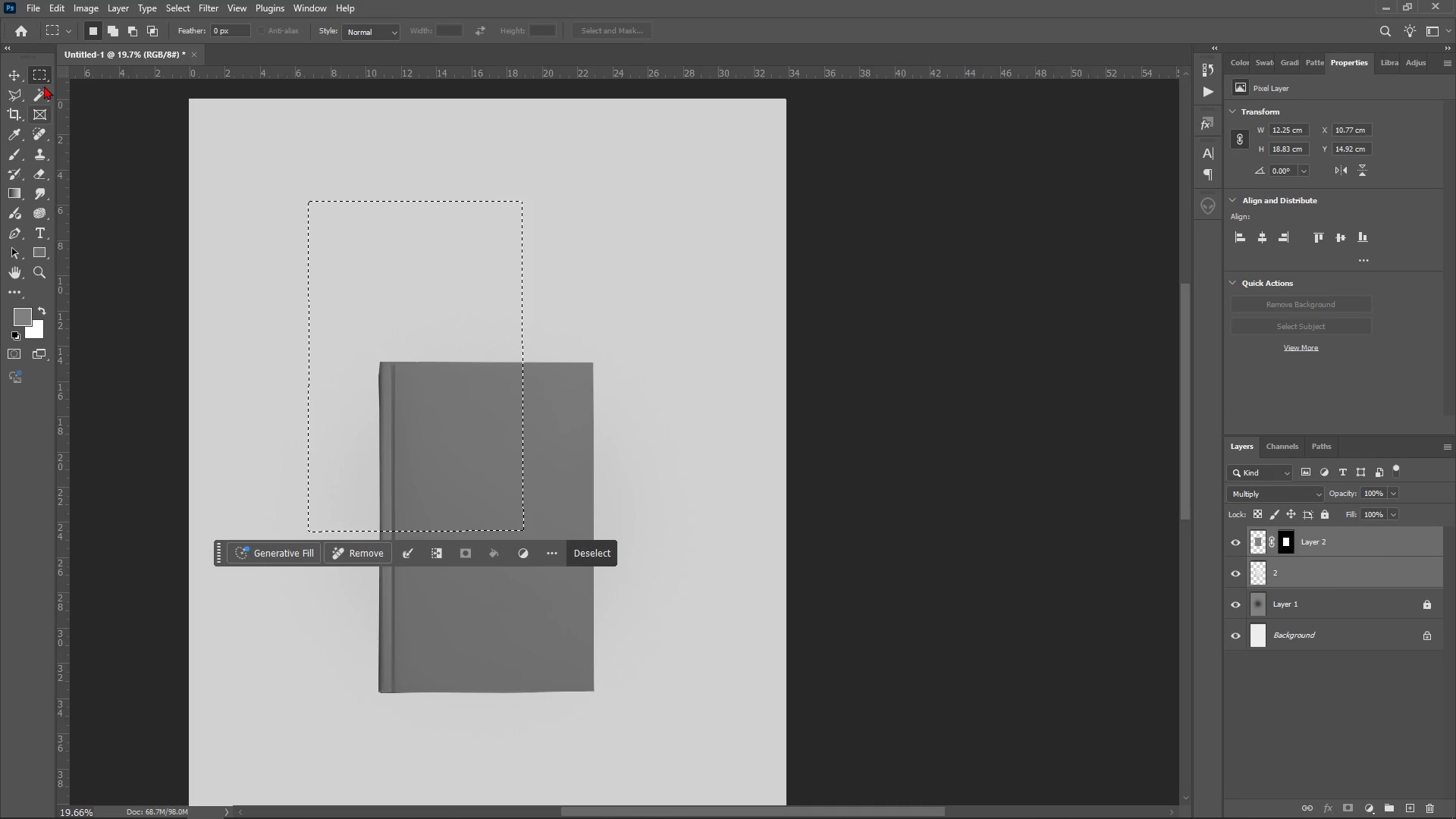 
left_click([329, 224])
 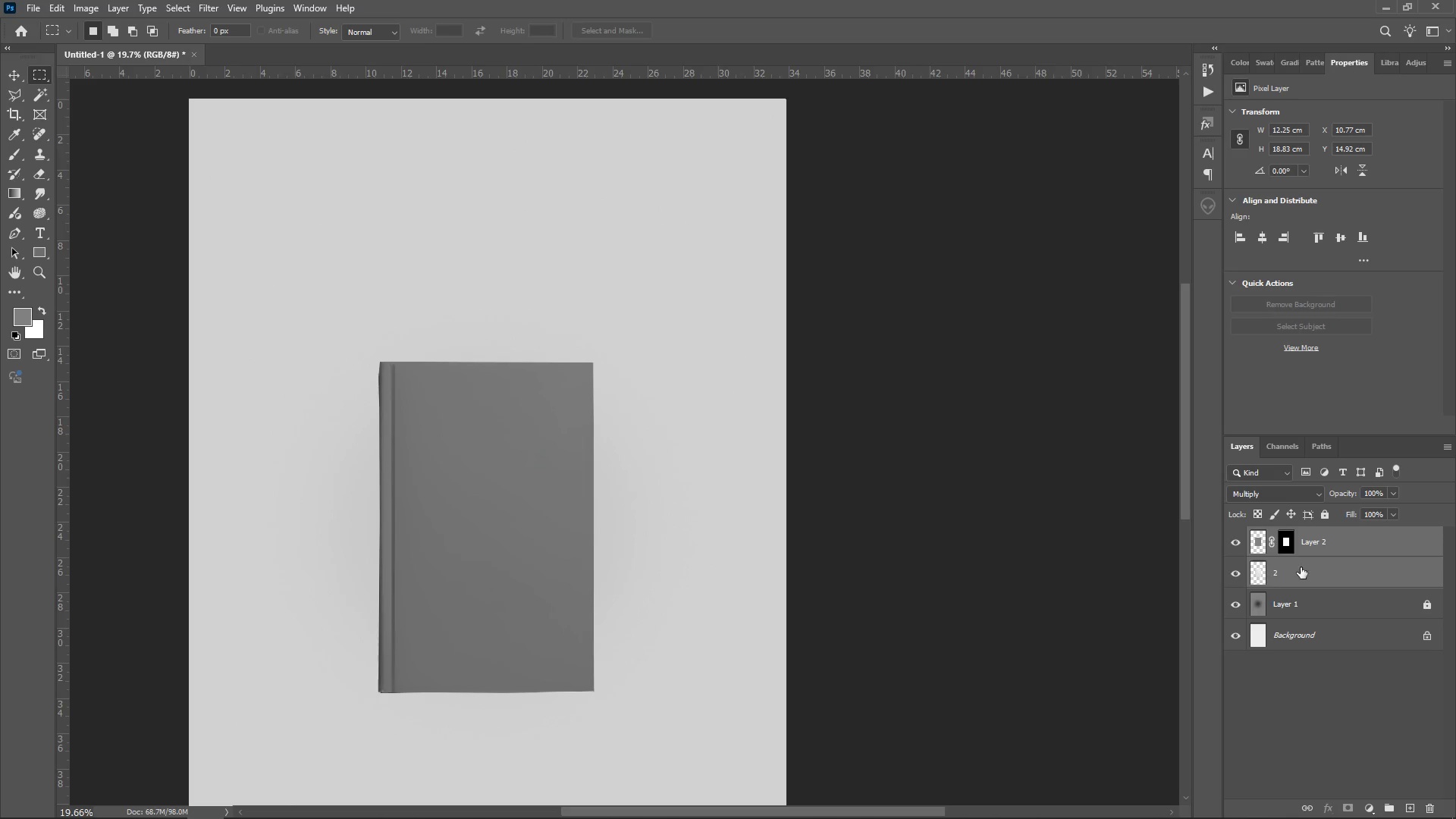 
left_click([1297, 567])
 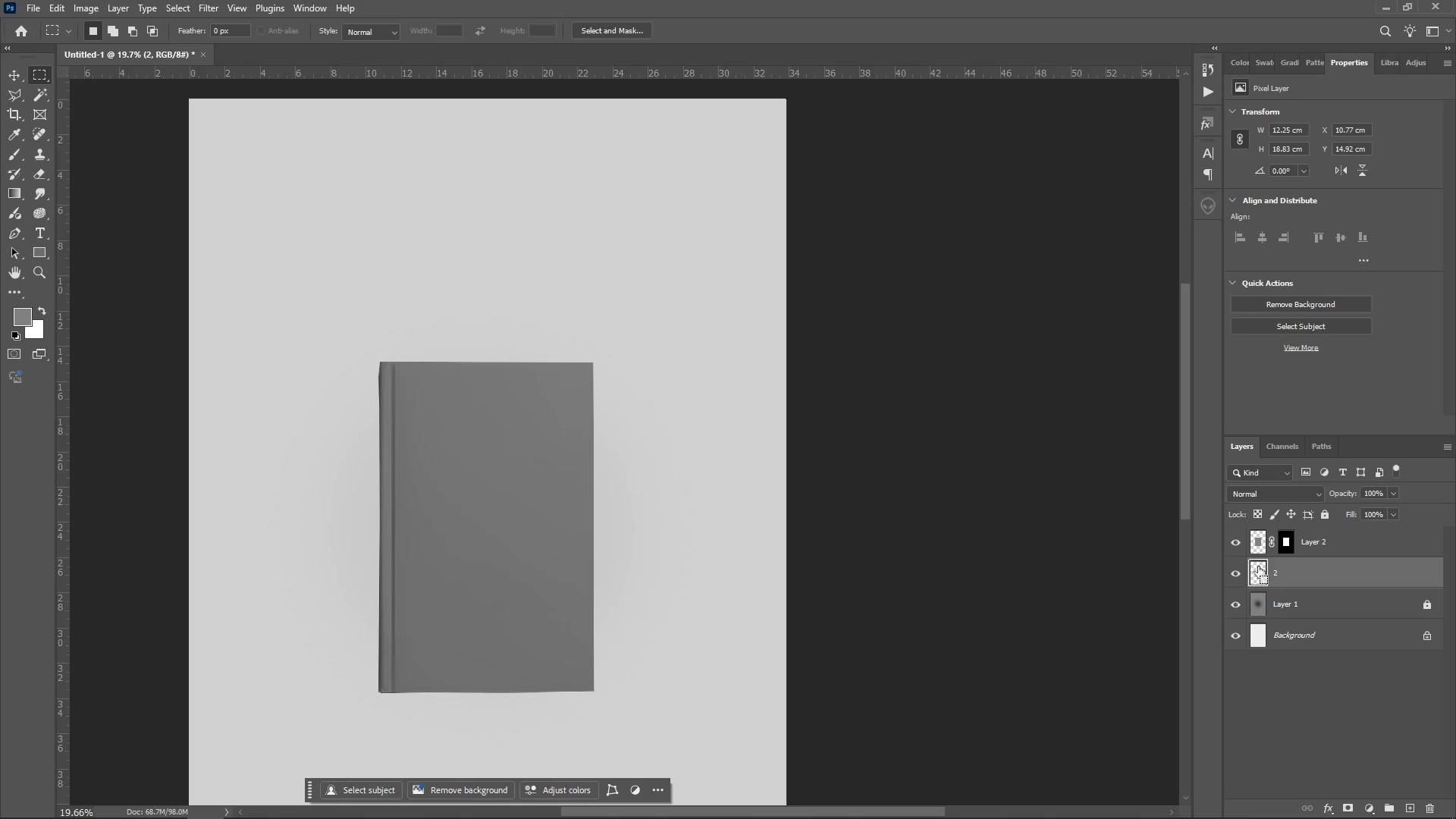 
hold_key(key=ControlLeft, duration=1.52)
 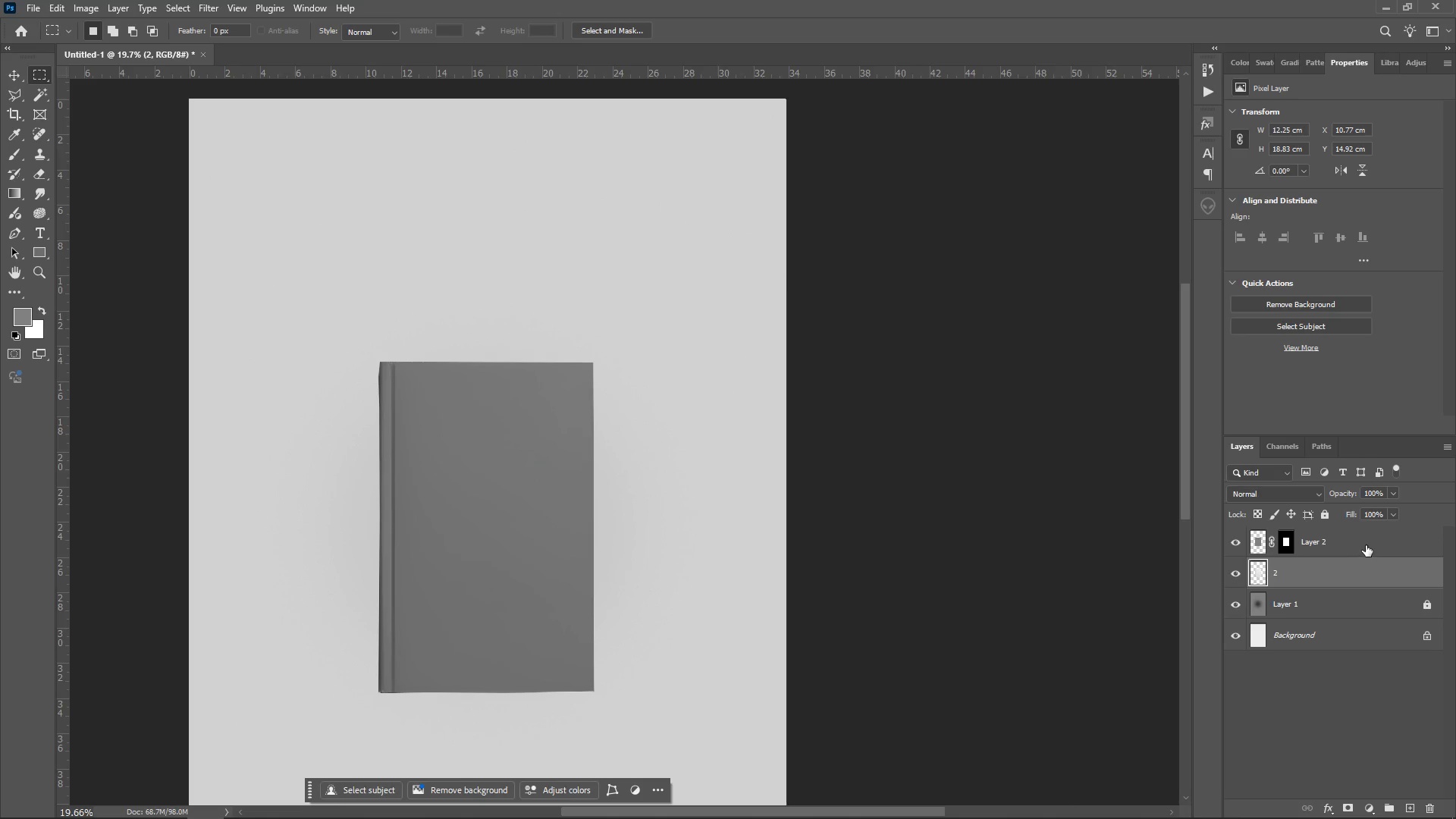 
hold_key(key=ControlLeft, duration=0.75)
left_click([1366, 545])
 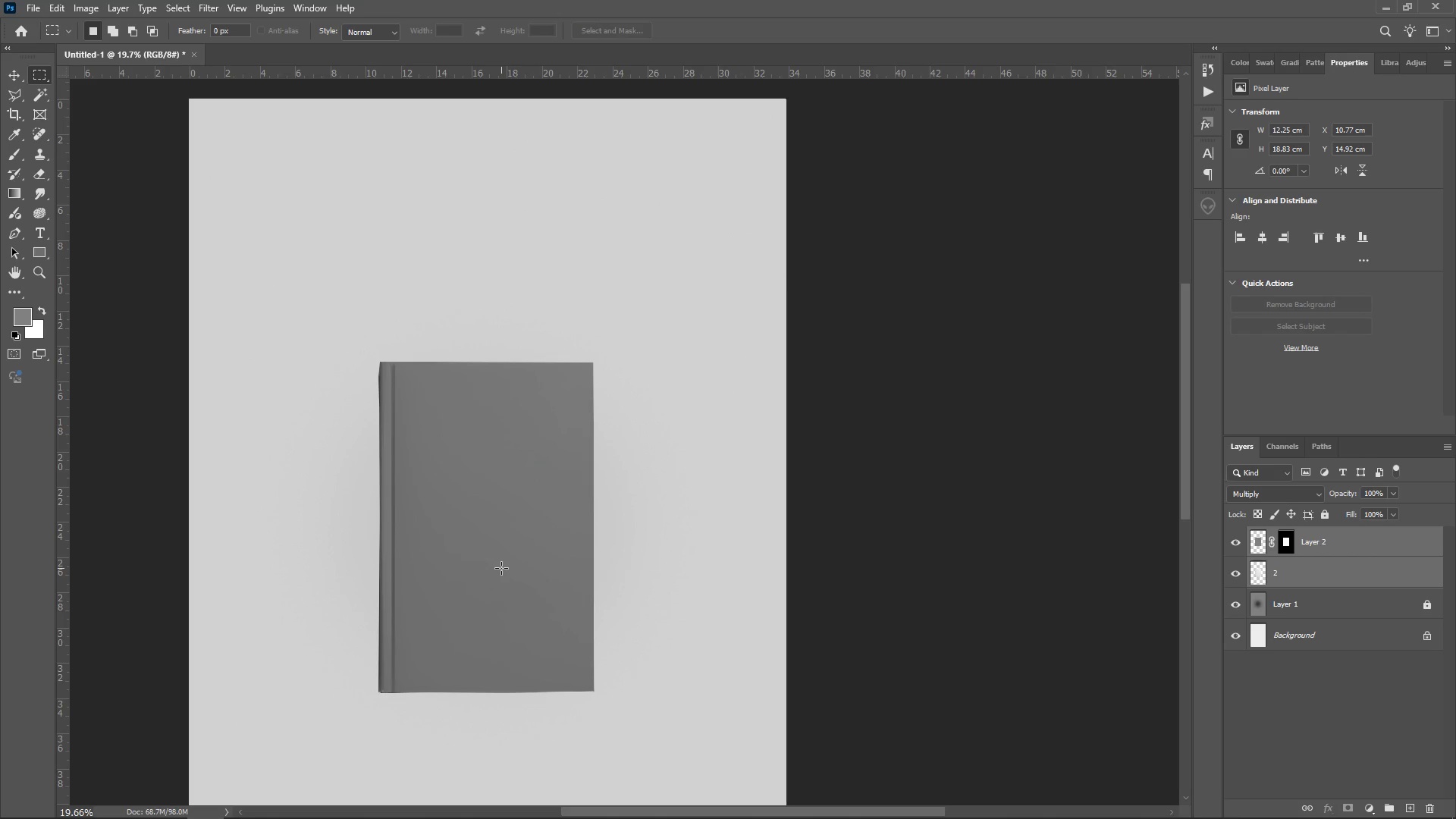 
key(V)
 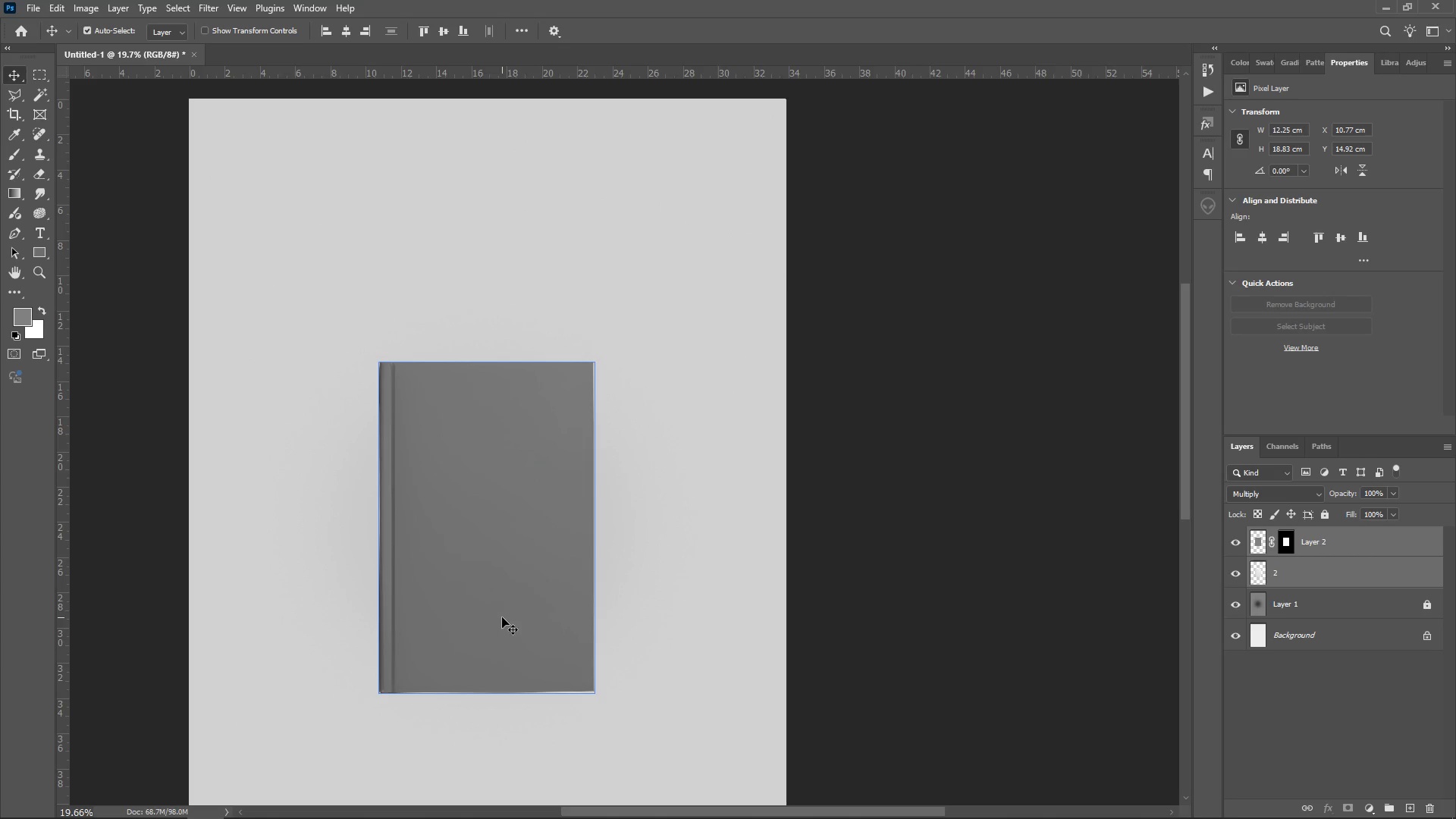 
left_click_drag(start_coordinate=[502, 617], to_coordinate=[344, 369])
 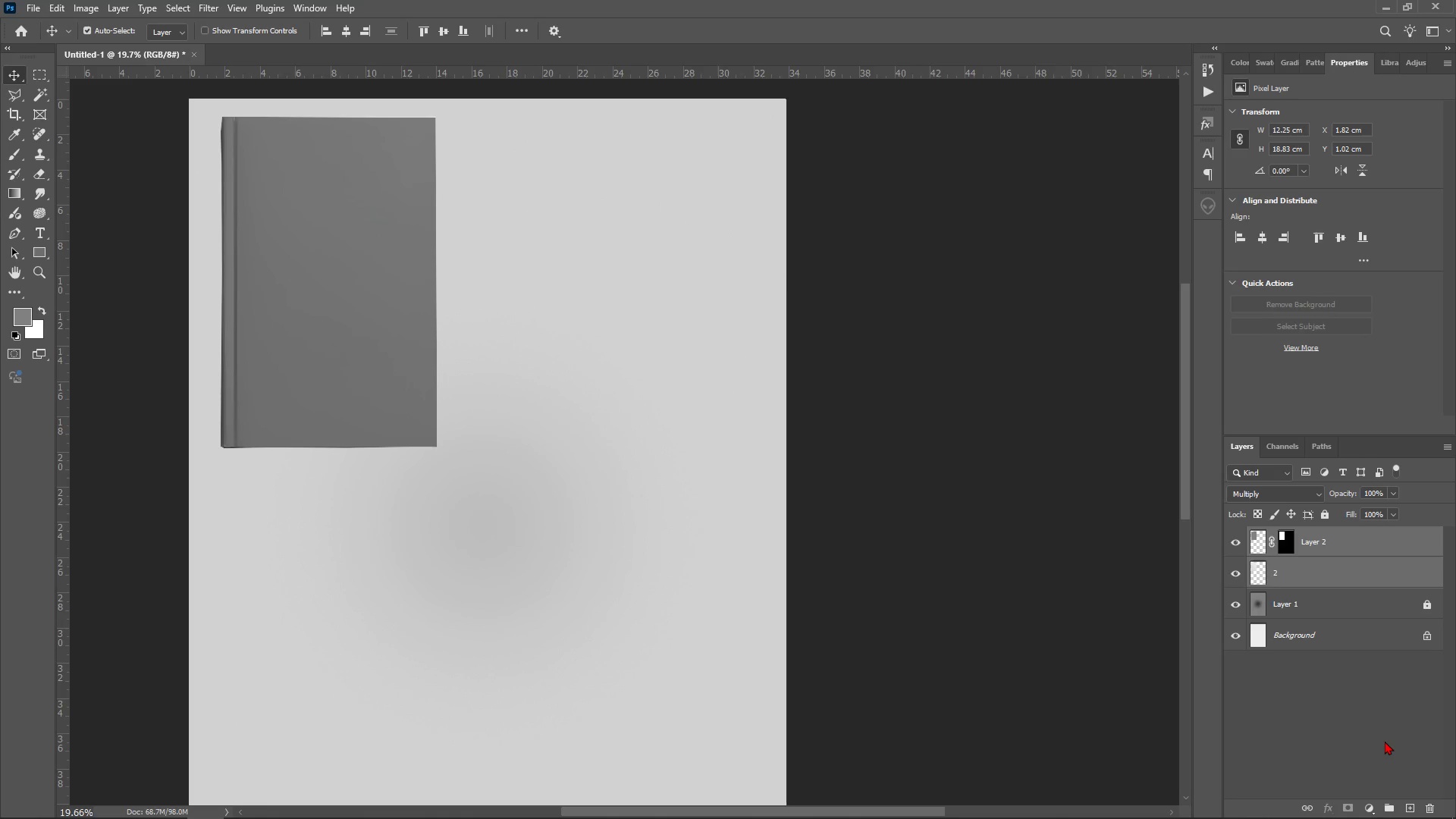 
left_click([1385, 741])
 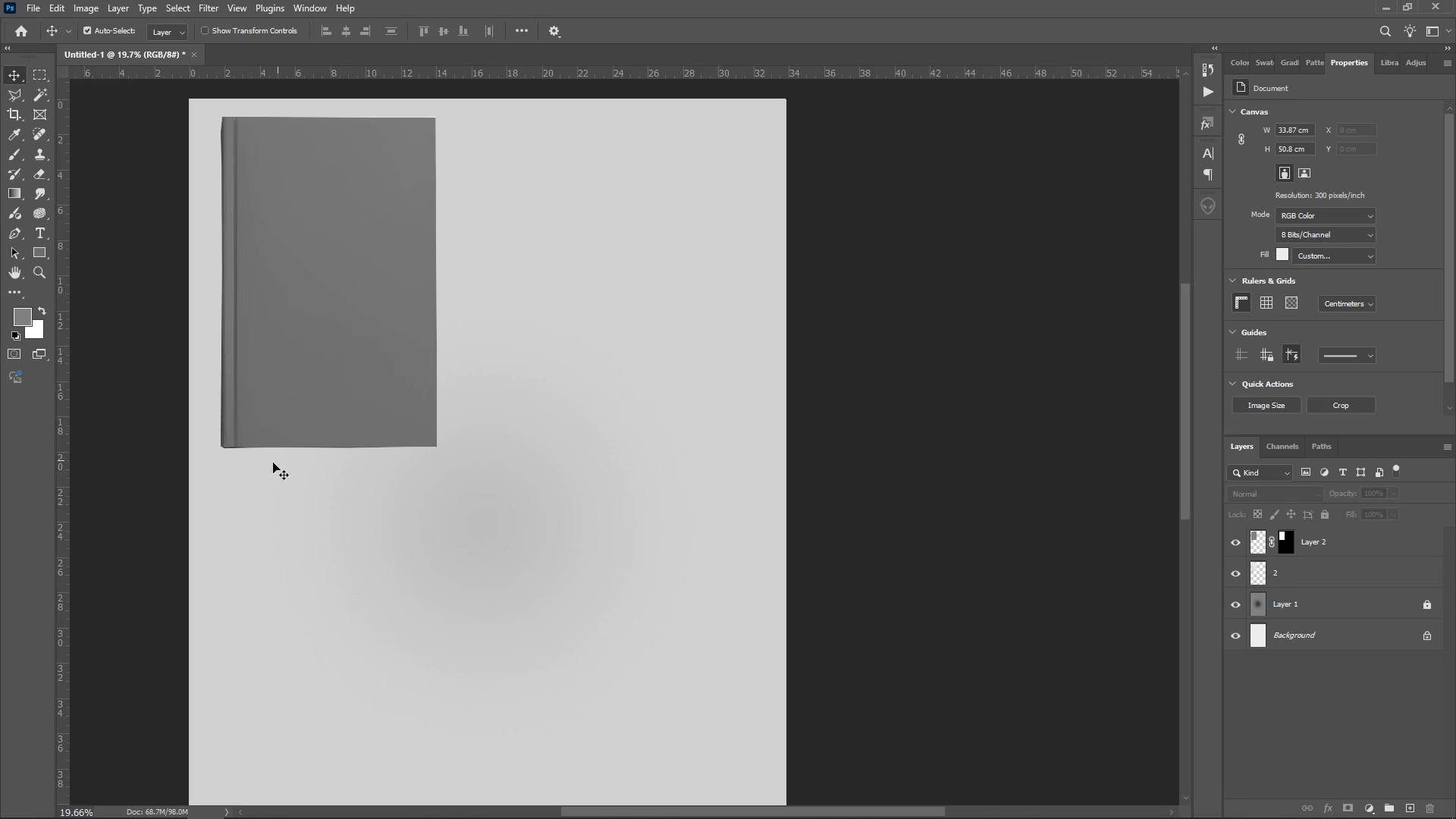 
scroll: coordinate [256, 475], scroll_direction: up, amount: 3.0
 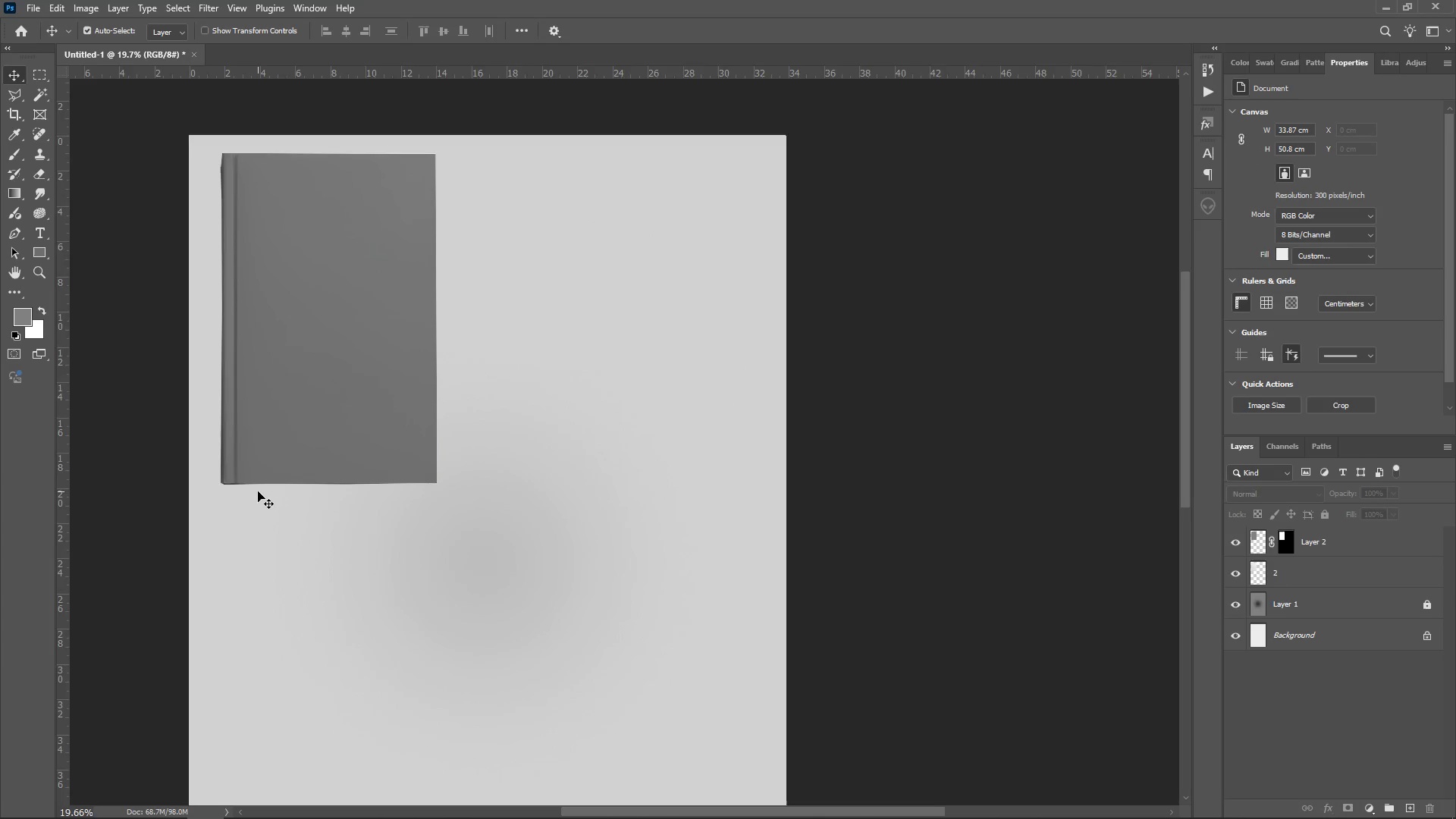 
hold_key(key=AltLeft, duration=0.33)
scroll: coordinate [258, 491], scroll_direction: down, amount: 3.0
 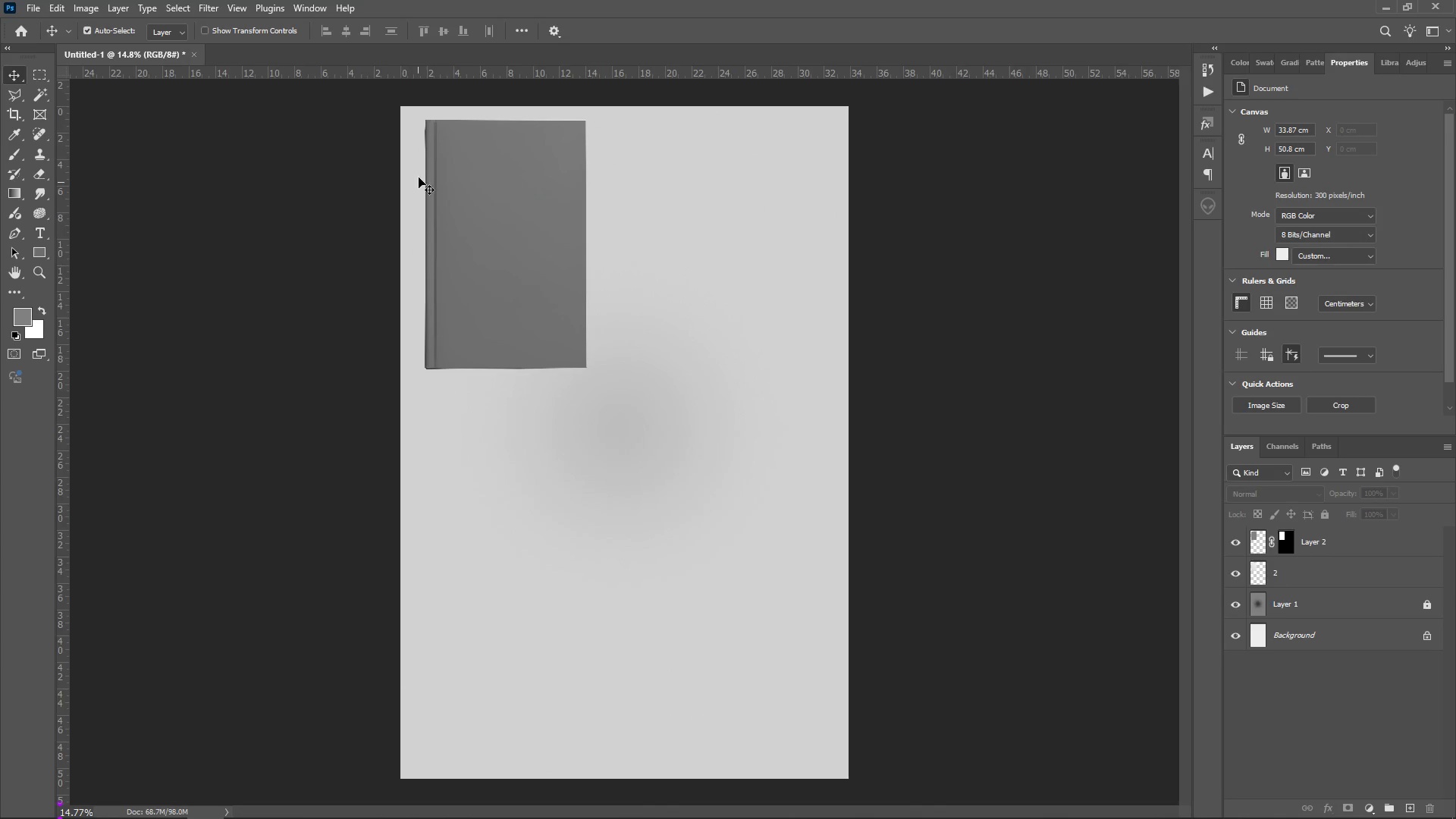 
hold_key(key=AltLeft, duration=0.73)
scroll: coordinate [430, 126], scroll_direction: up, amount: 7.0
 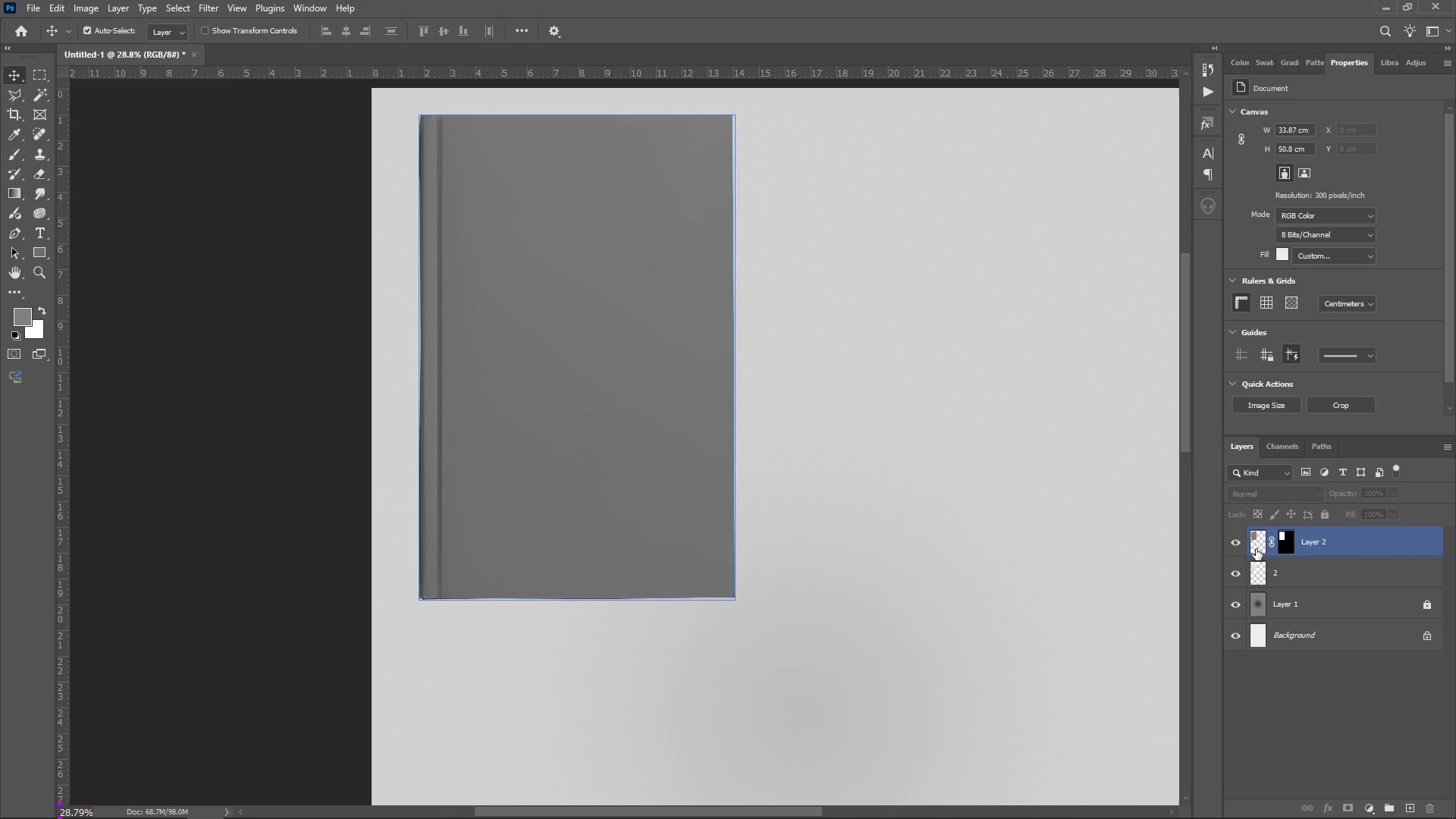 
left_click([1256, 548])
 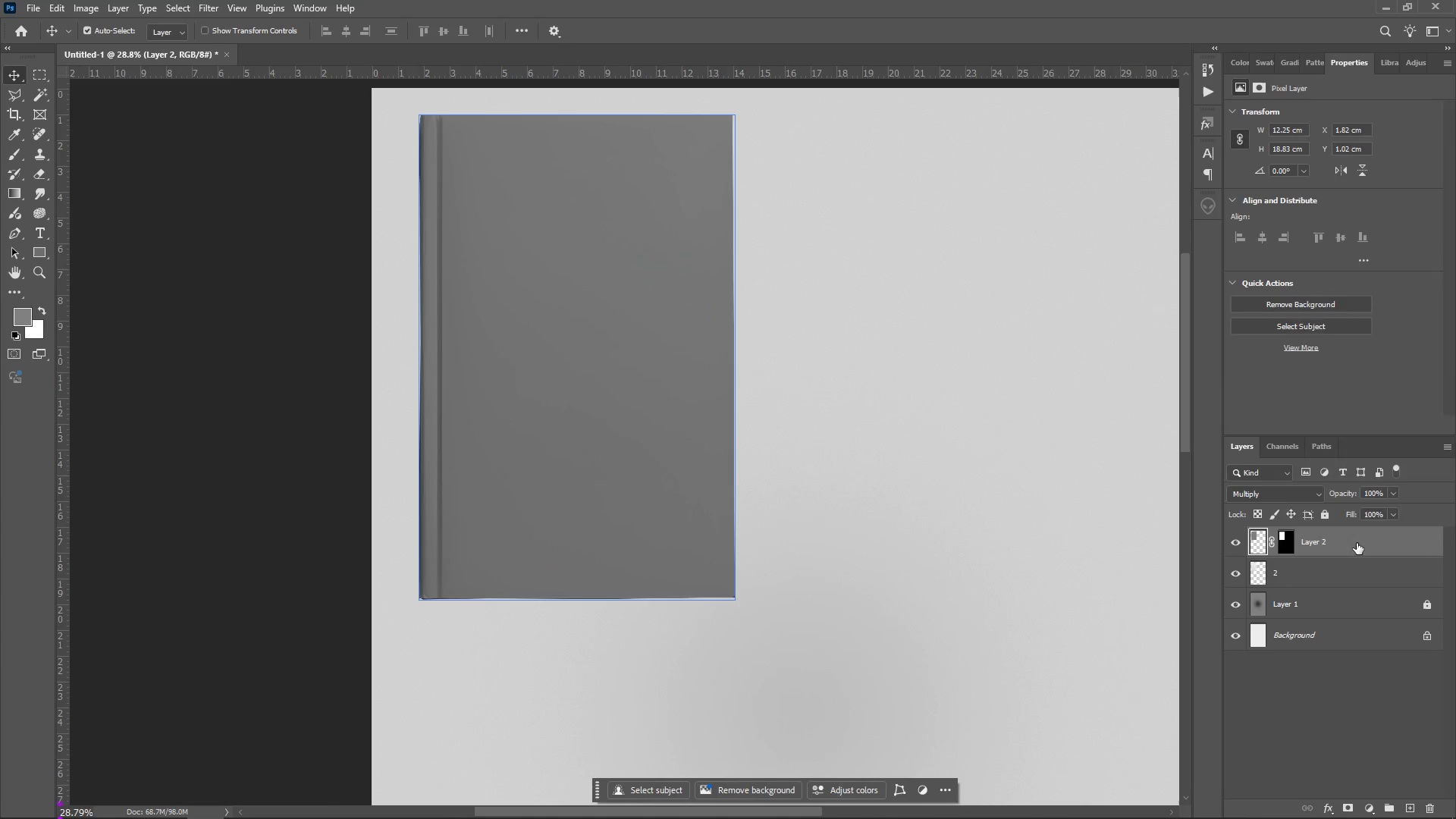 
right_click([1357, 543])
 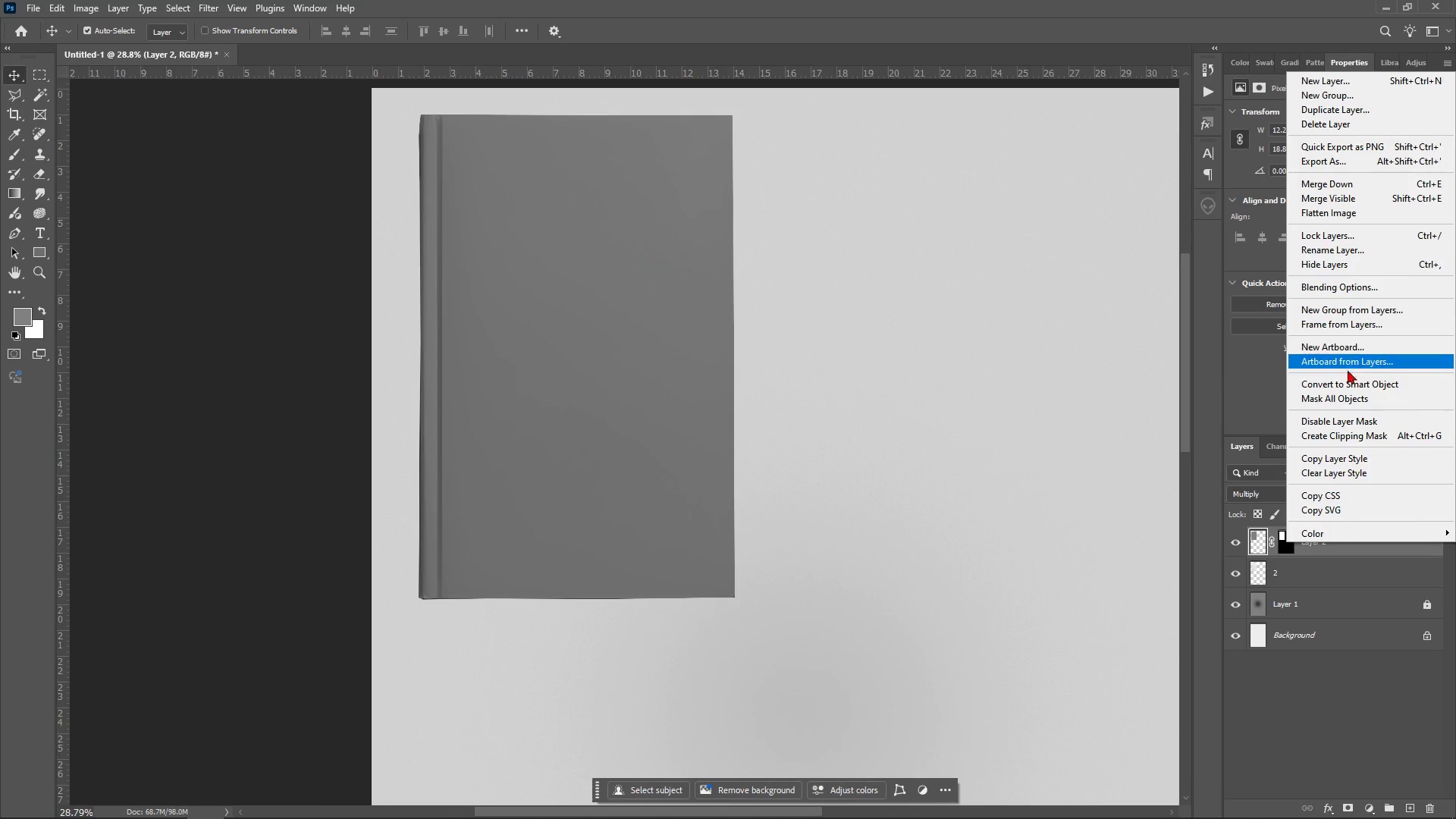 
left_click([1348, 385])
 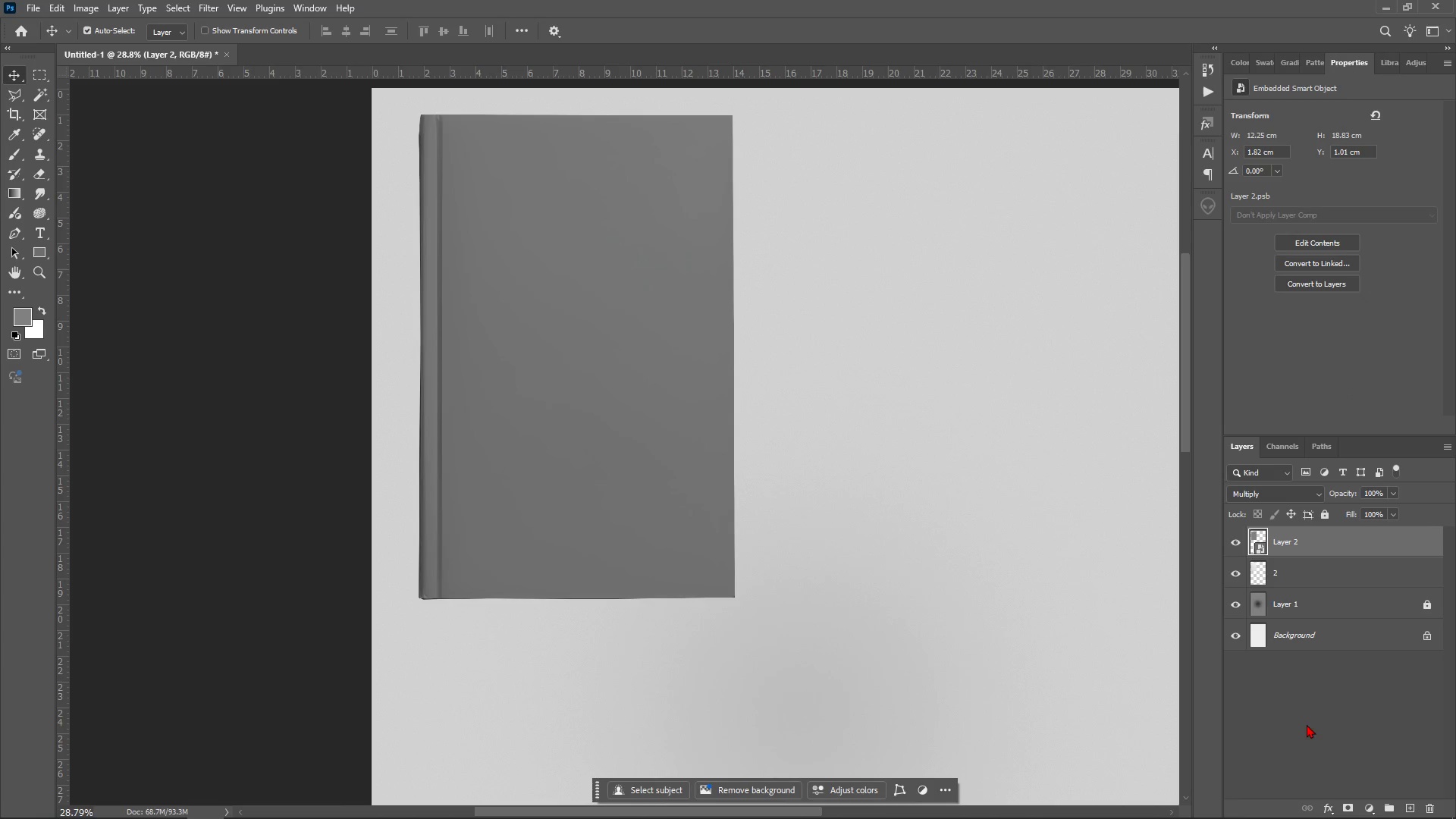 
left_click([1303, 718])
 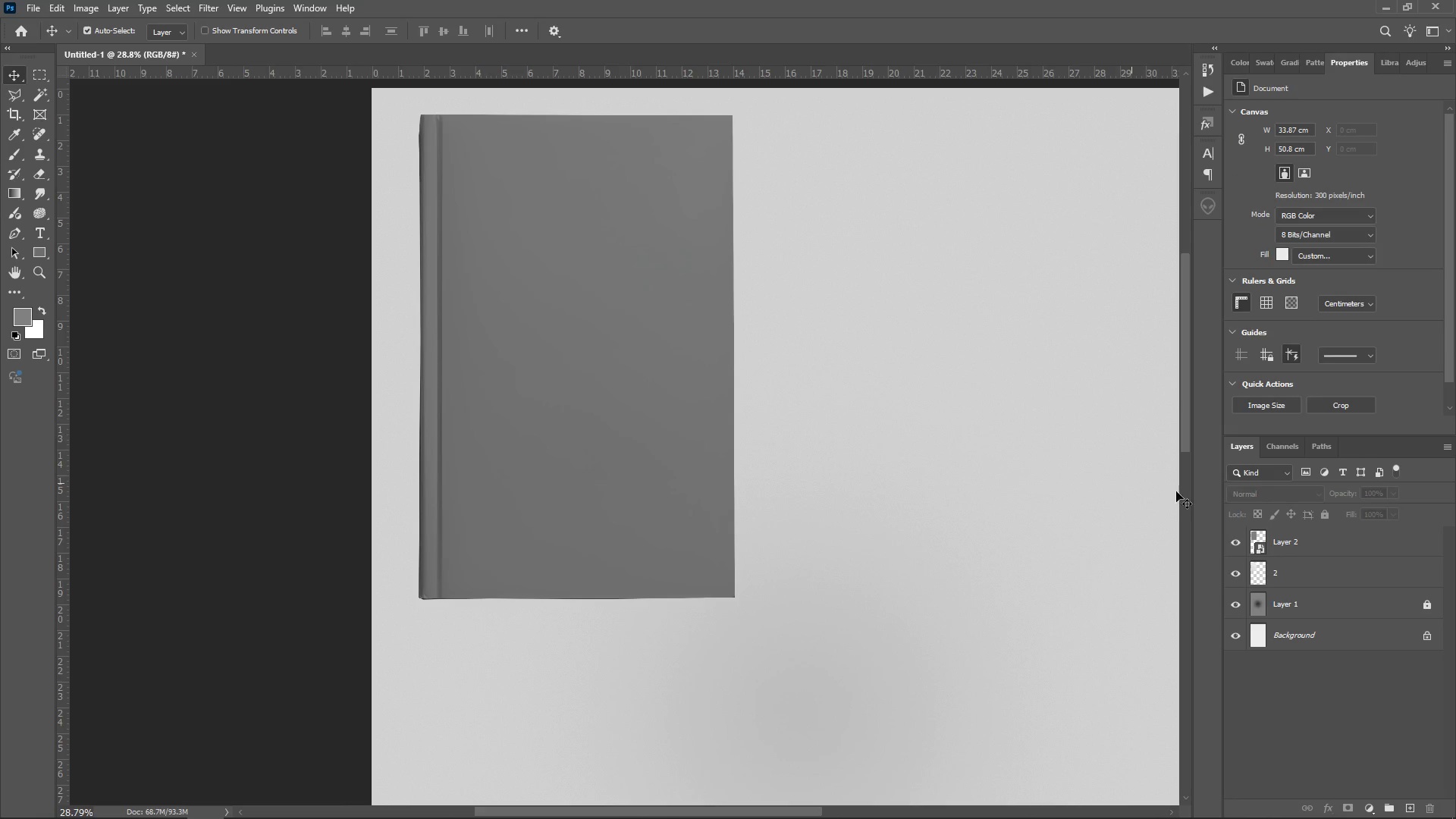 
wait(8.52)
 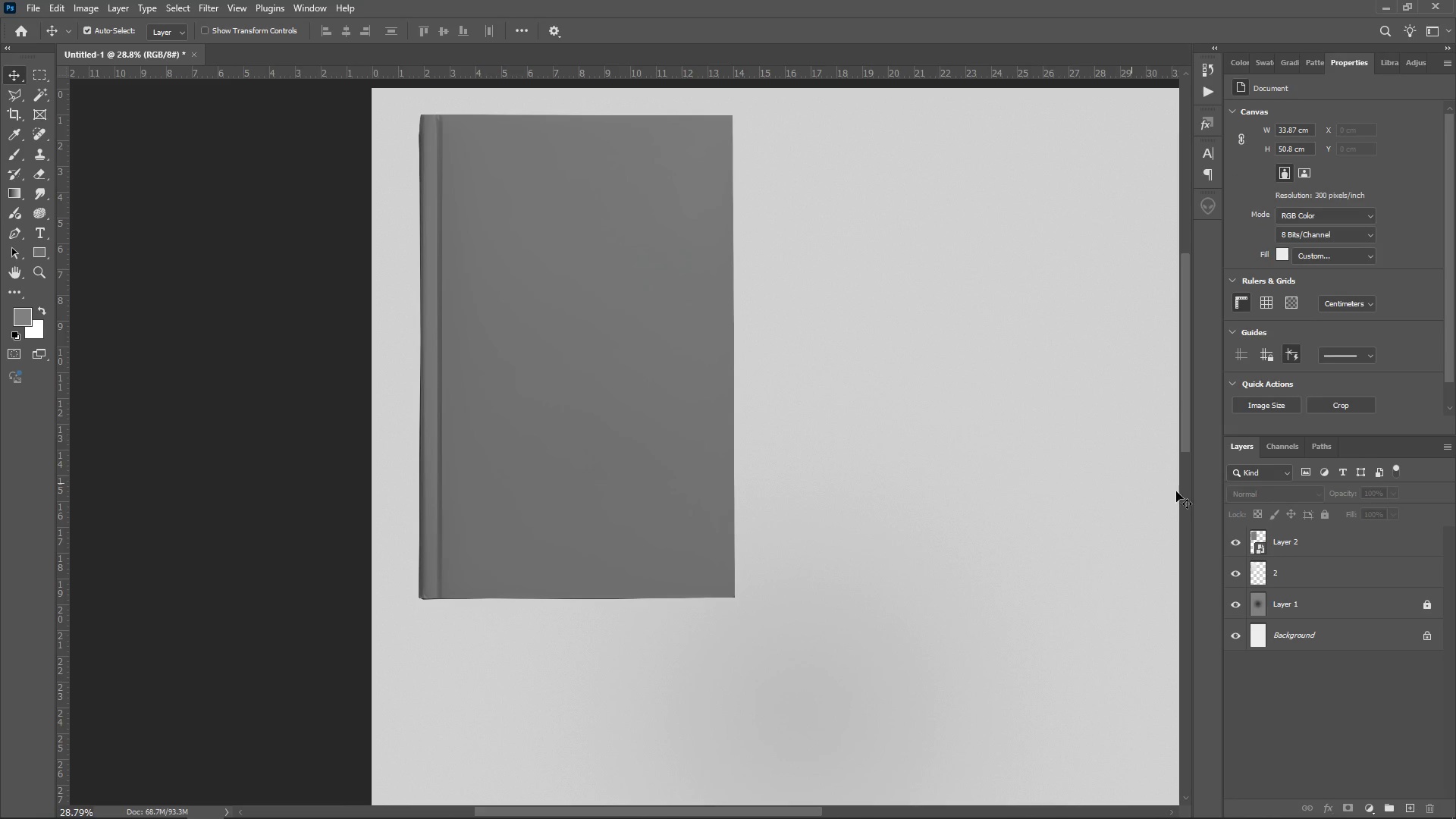 
double_click([1254, 540])
 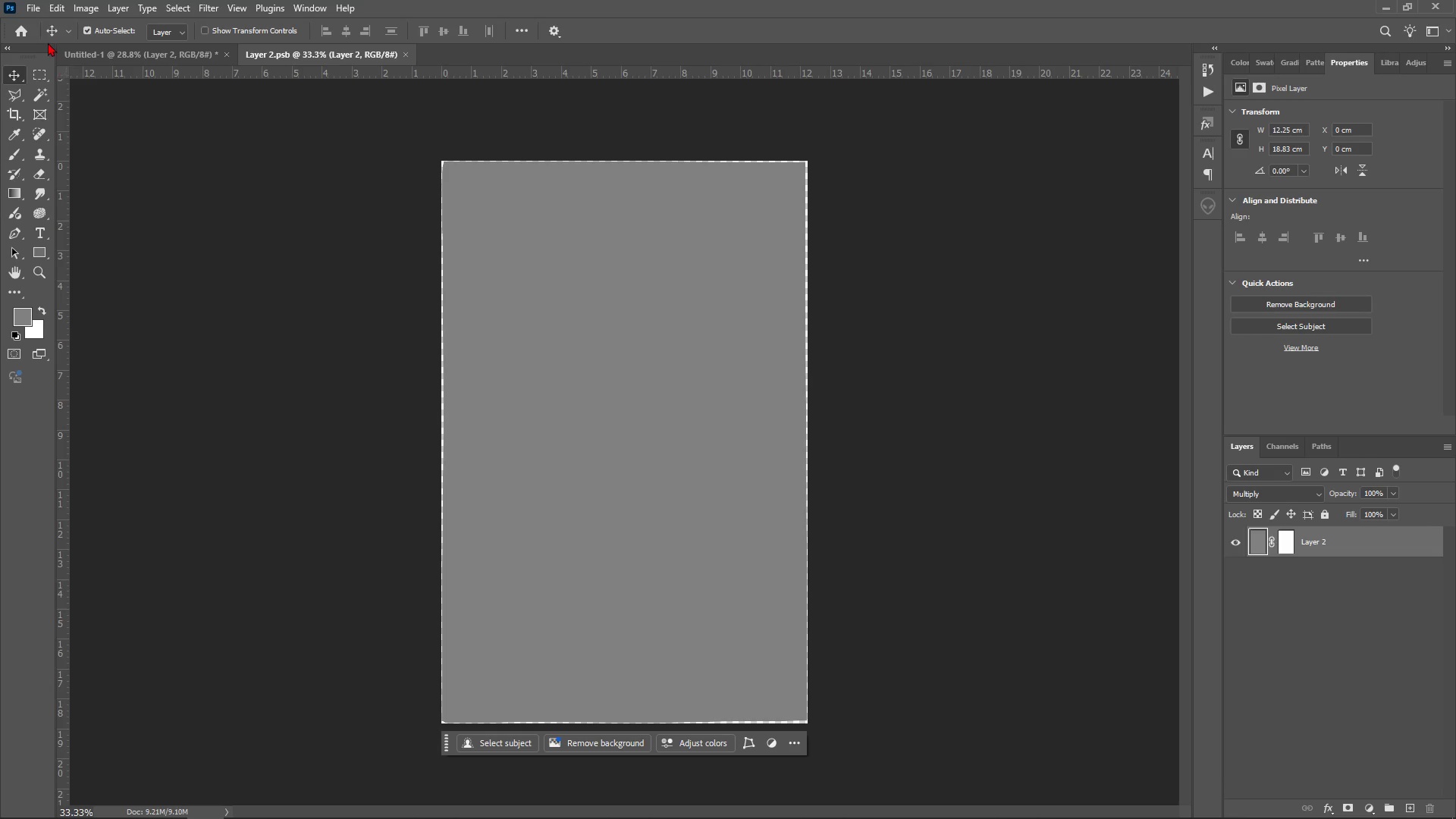 
wait(6.16)
 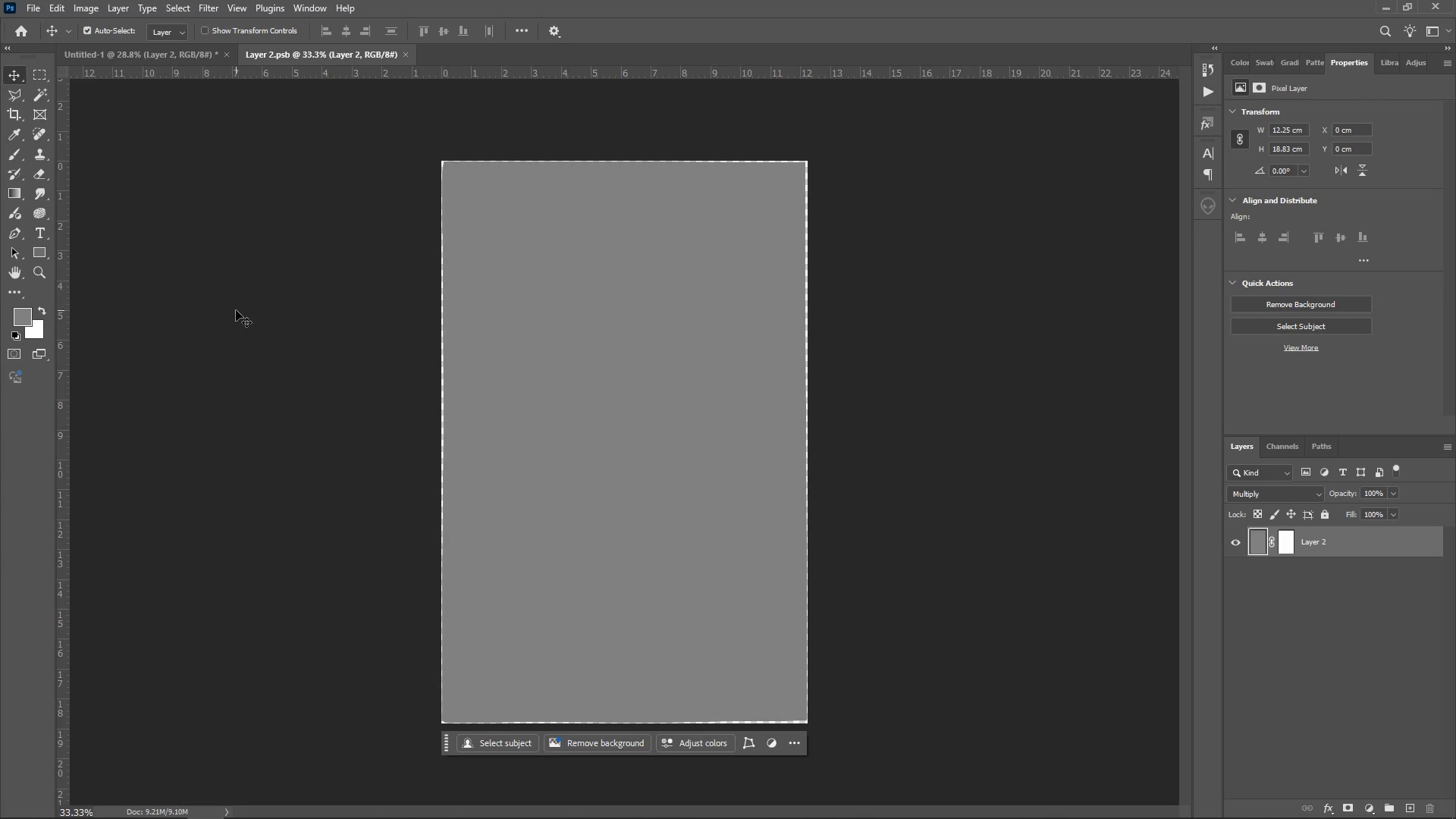 
left_click([23, 8])
 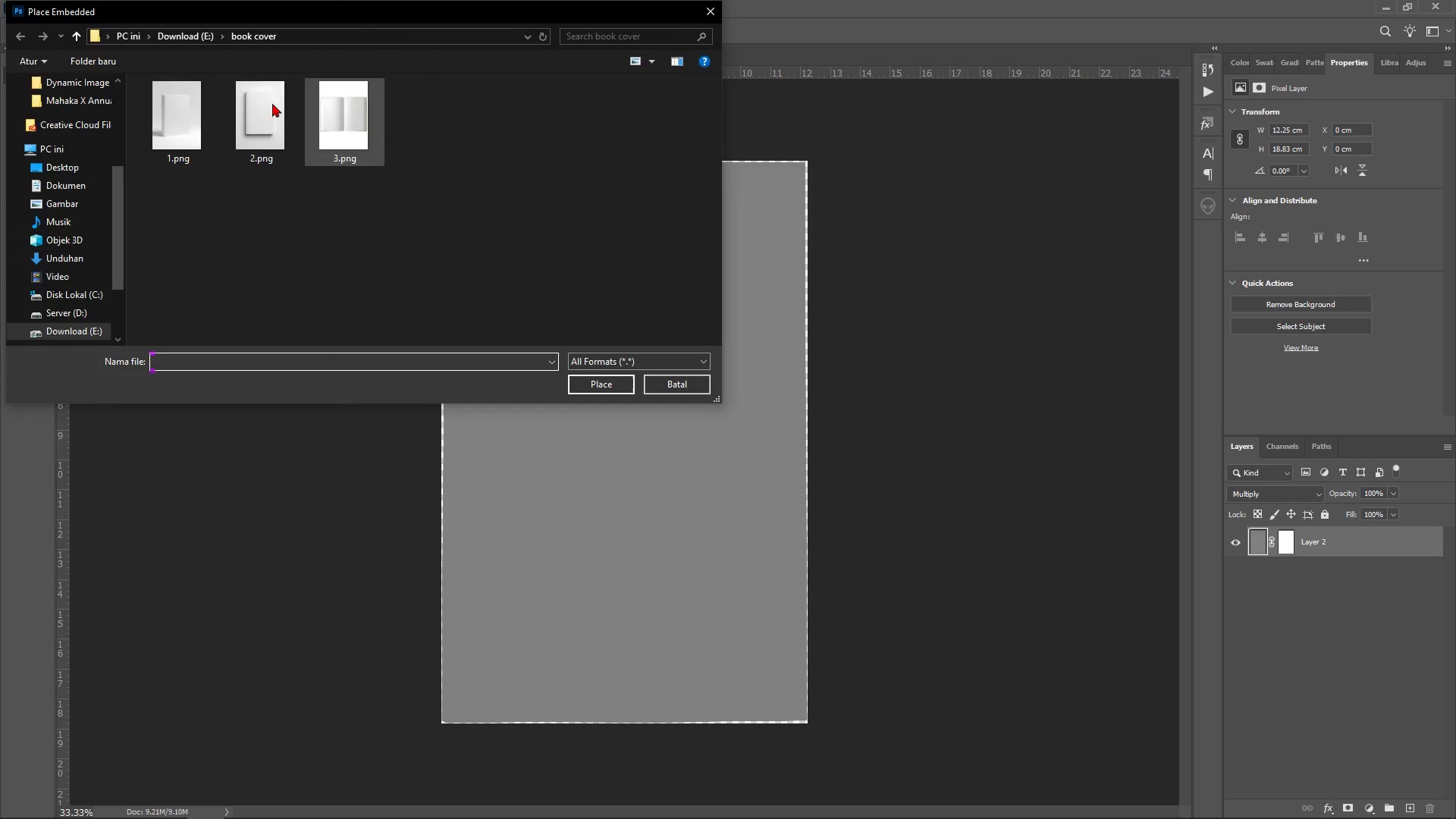 
left_click([181, 34])
 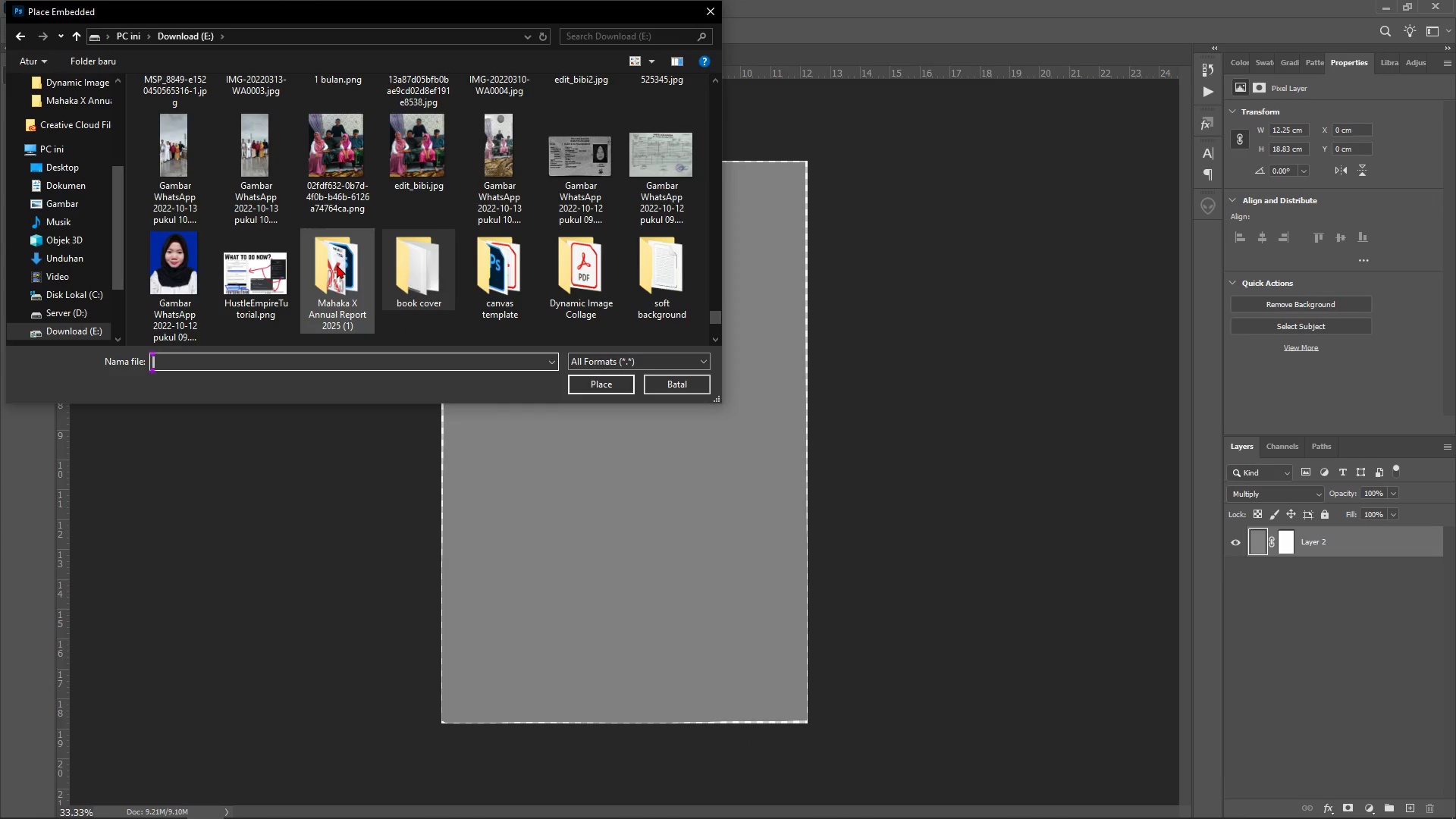 
double_click([337, 265])
 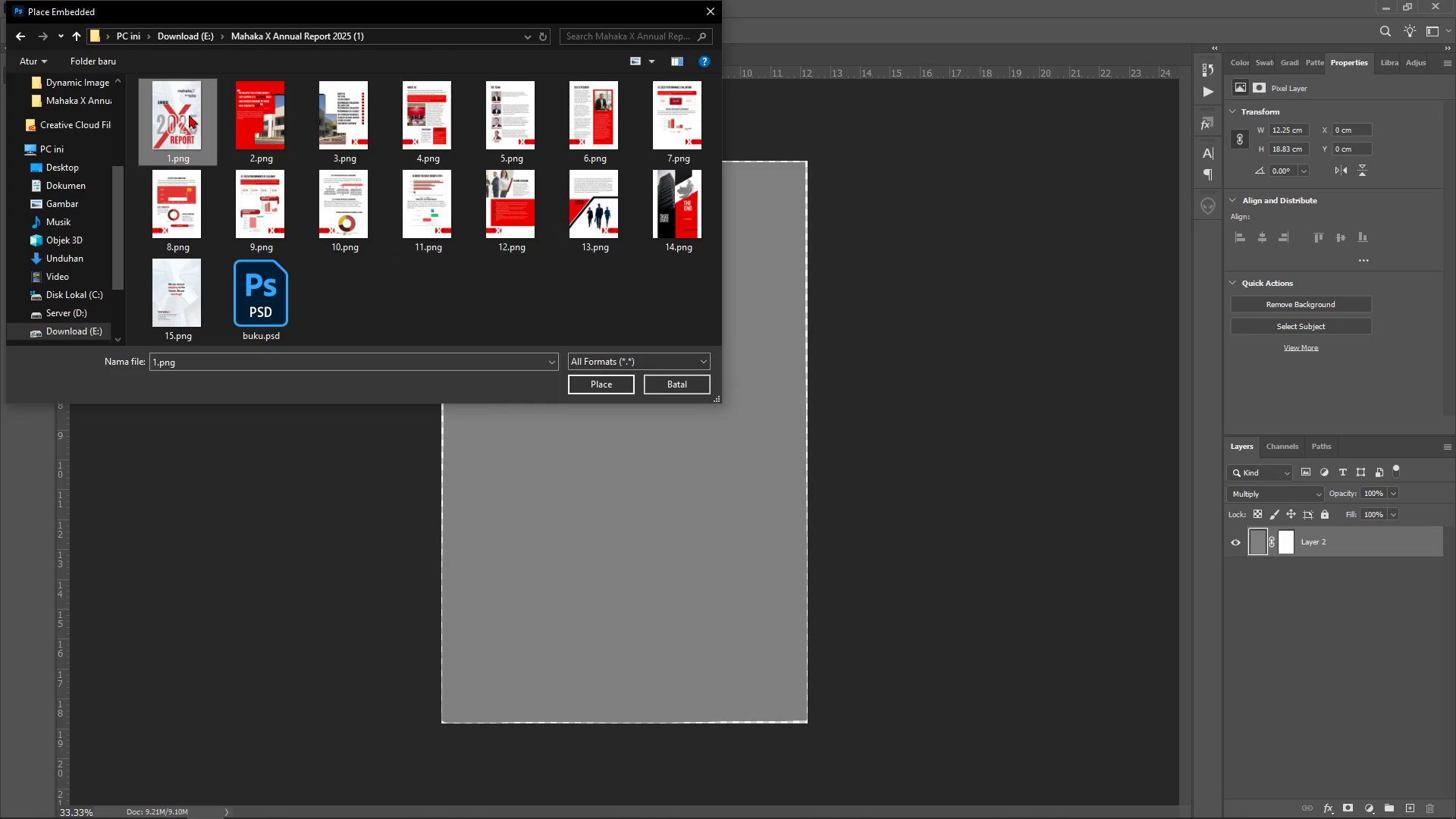 
double_click([189, 115])
 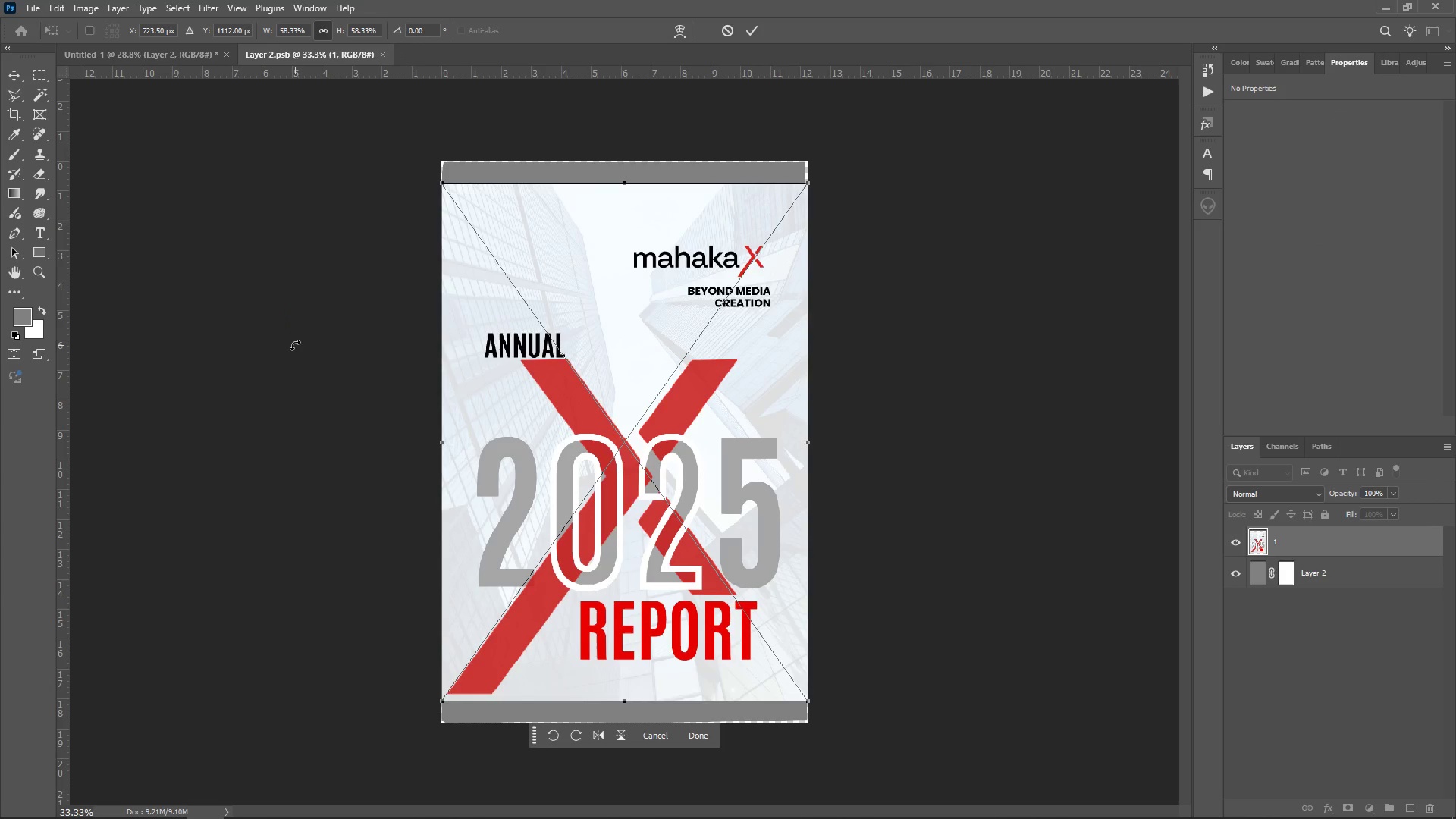 
key(Enter)
 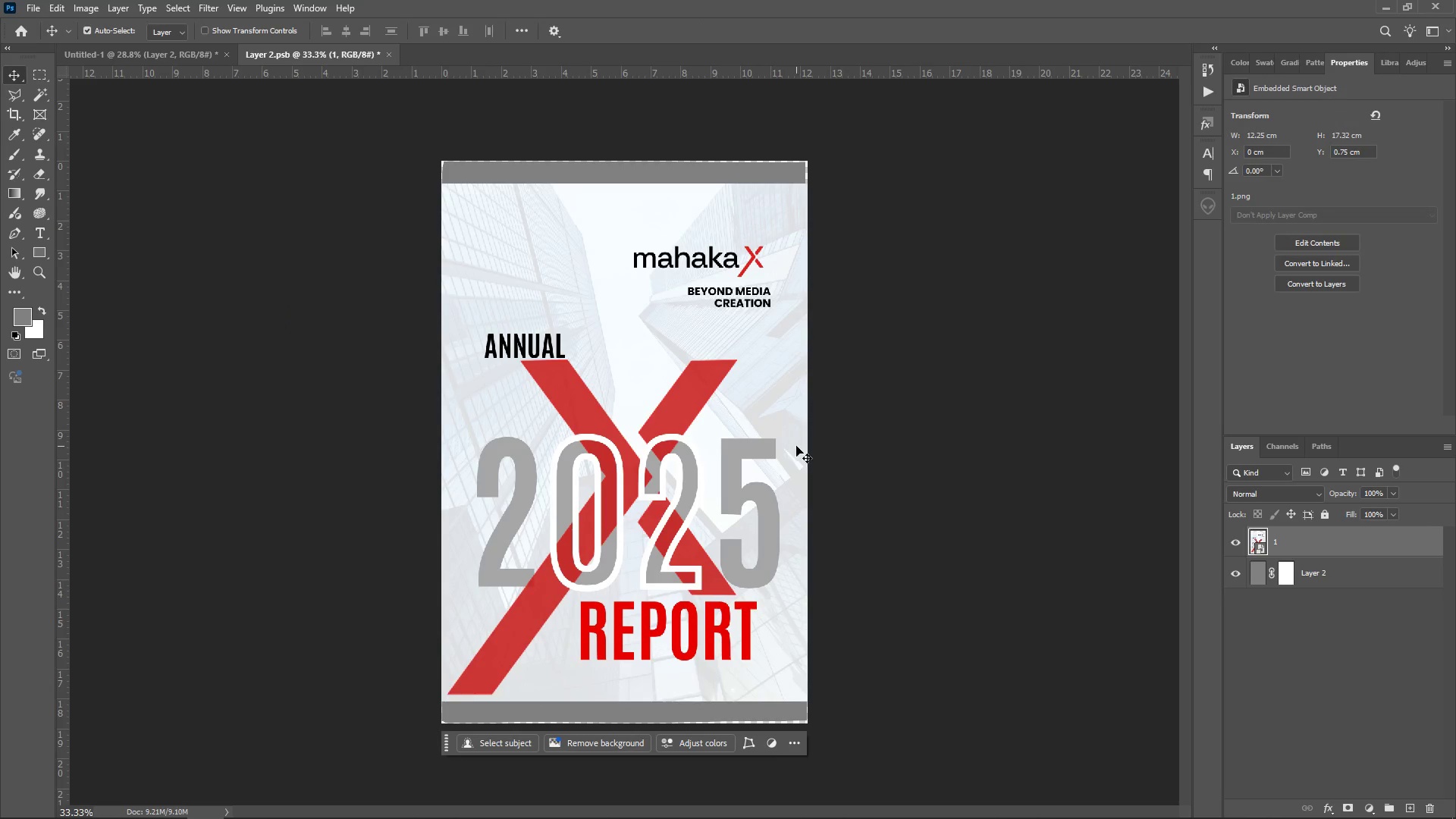 
key(Control+T)
 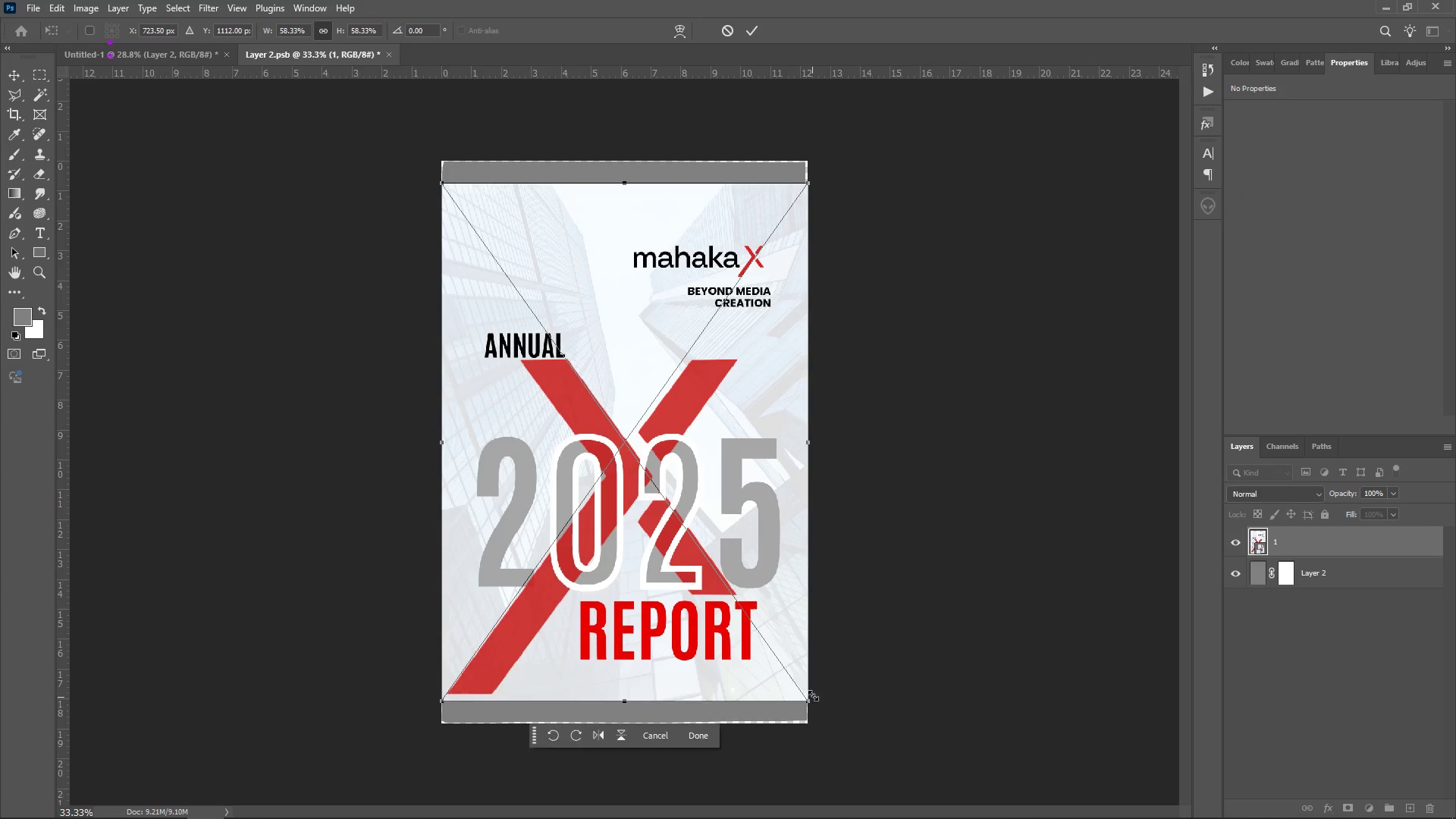 
left_click_drag(start_coordinate=[812, 695], to_coordinate=[836, 734])
 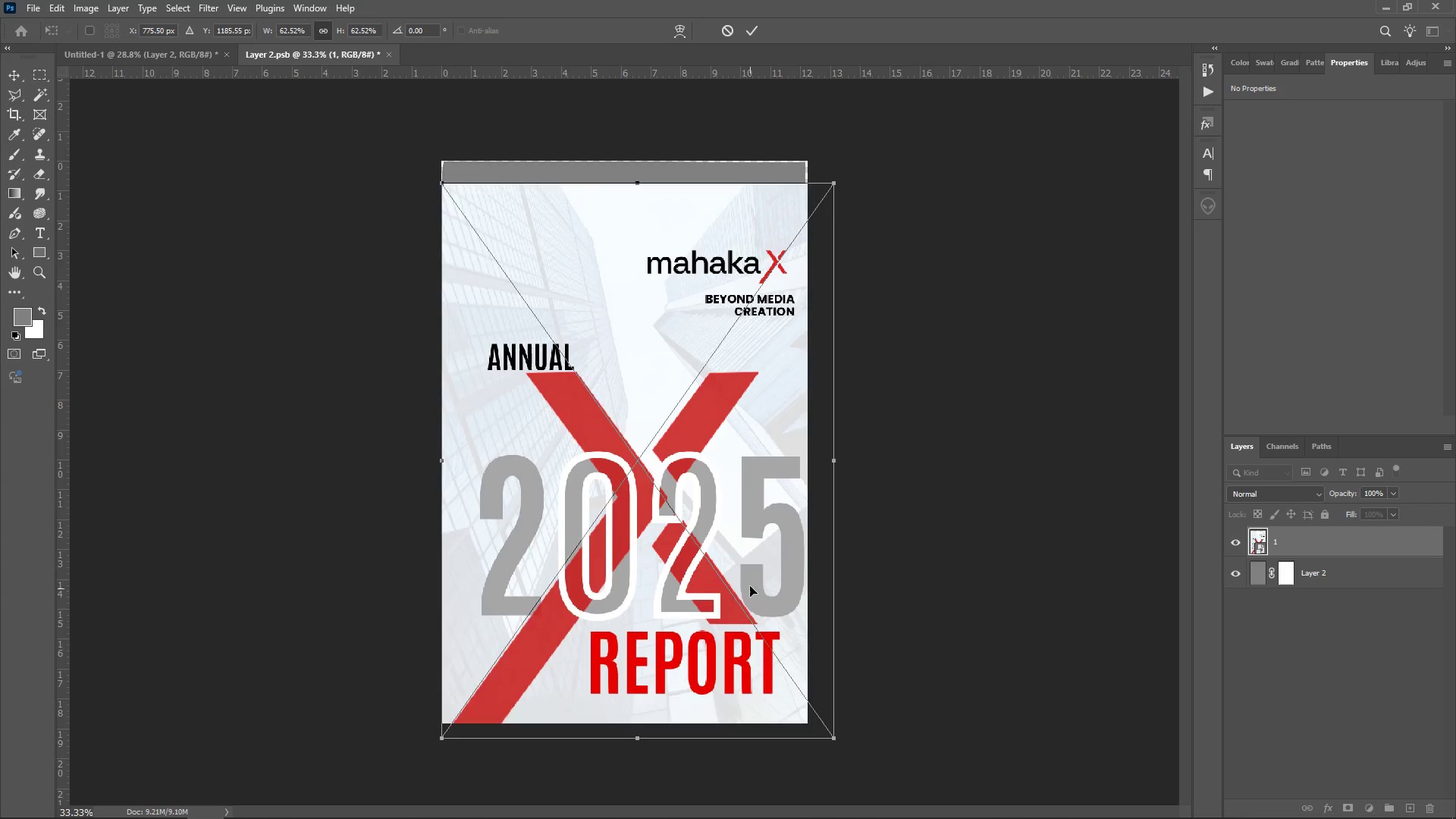 
left_click_drag(start_coordinate=[750, 588], to_coordinate=[745, 564])
 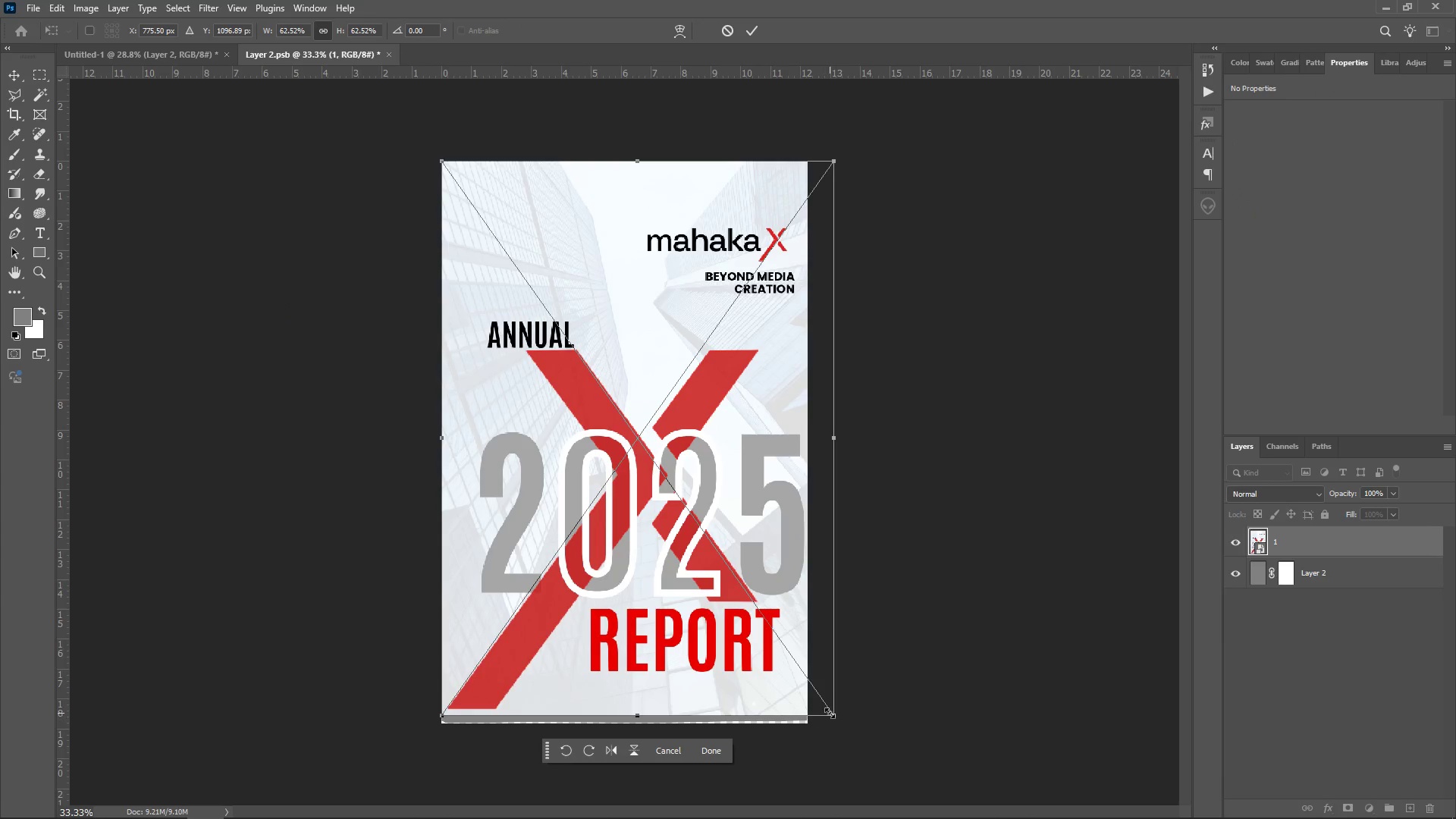 
left_click_drag(start_coordinate=[832, 712], to_coordinate=[842, 718])
 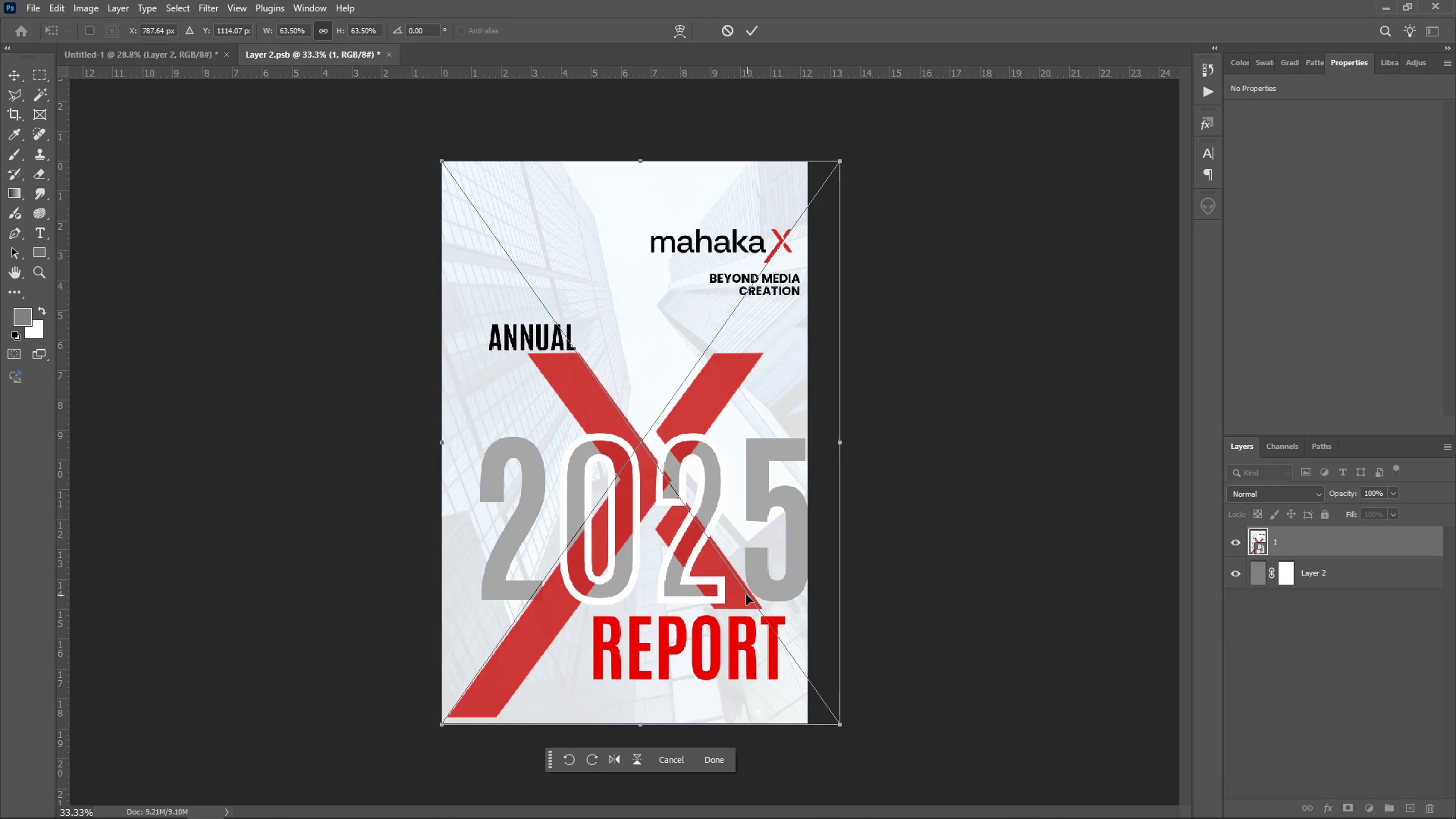 
left_click_drag(start_coordinate=[739, 591], to_coordinate=[722, 602])
 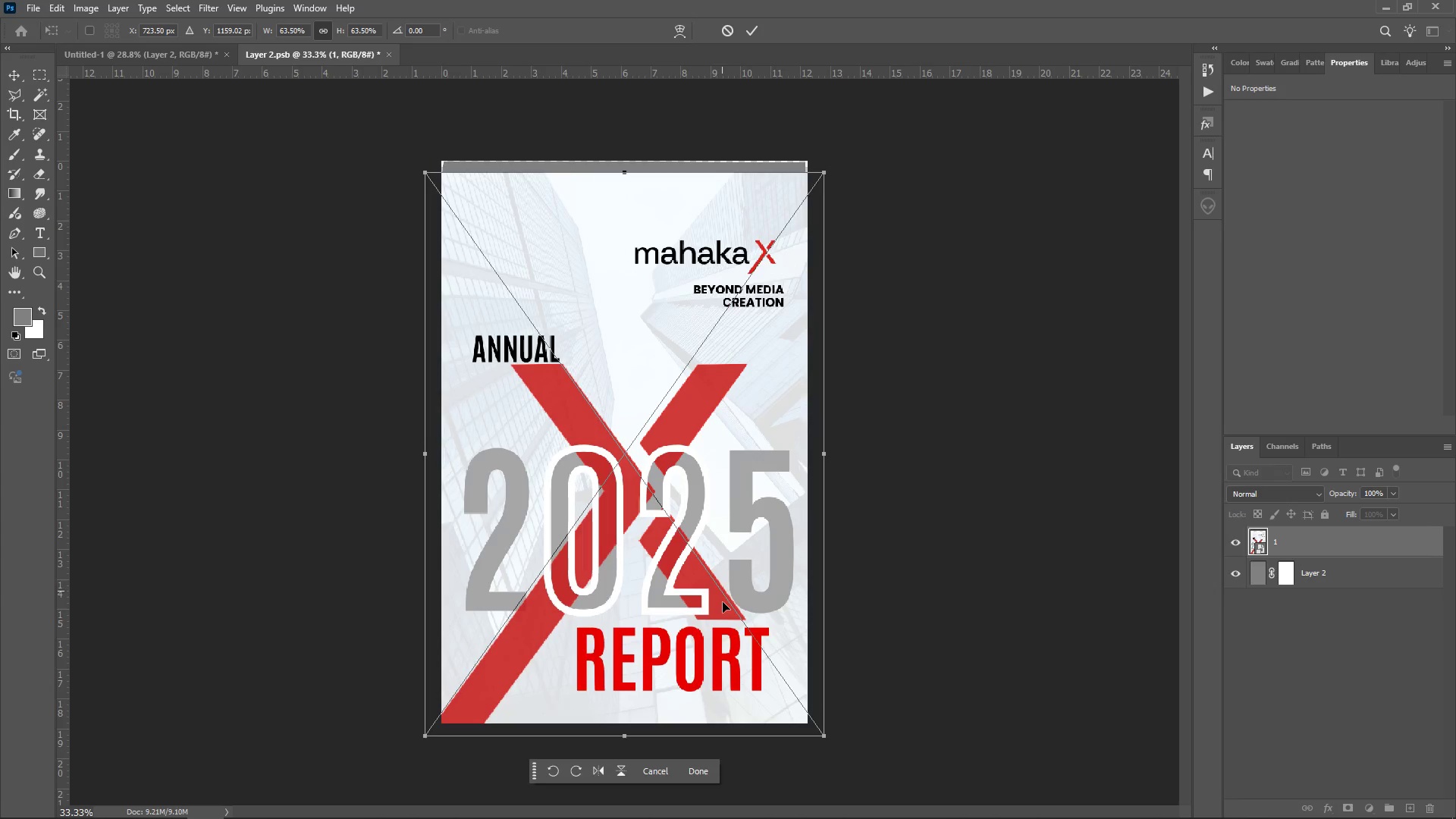 
left_click_drag(start_coordinate=[723, 601], to_coordinate=[723, 585])
 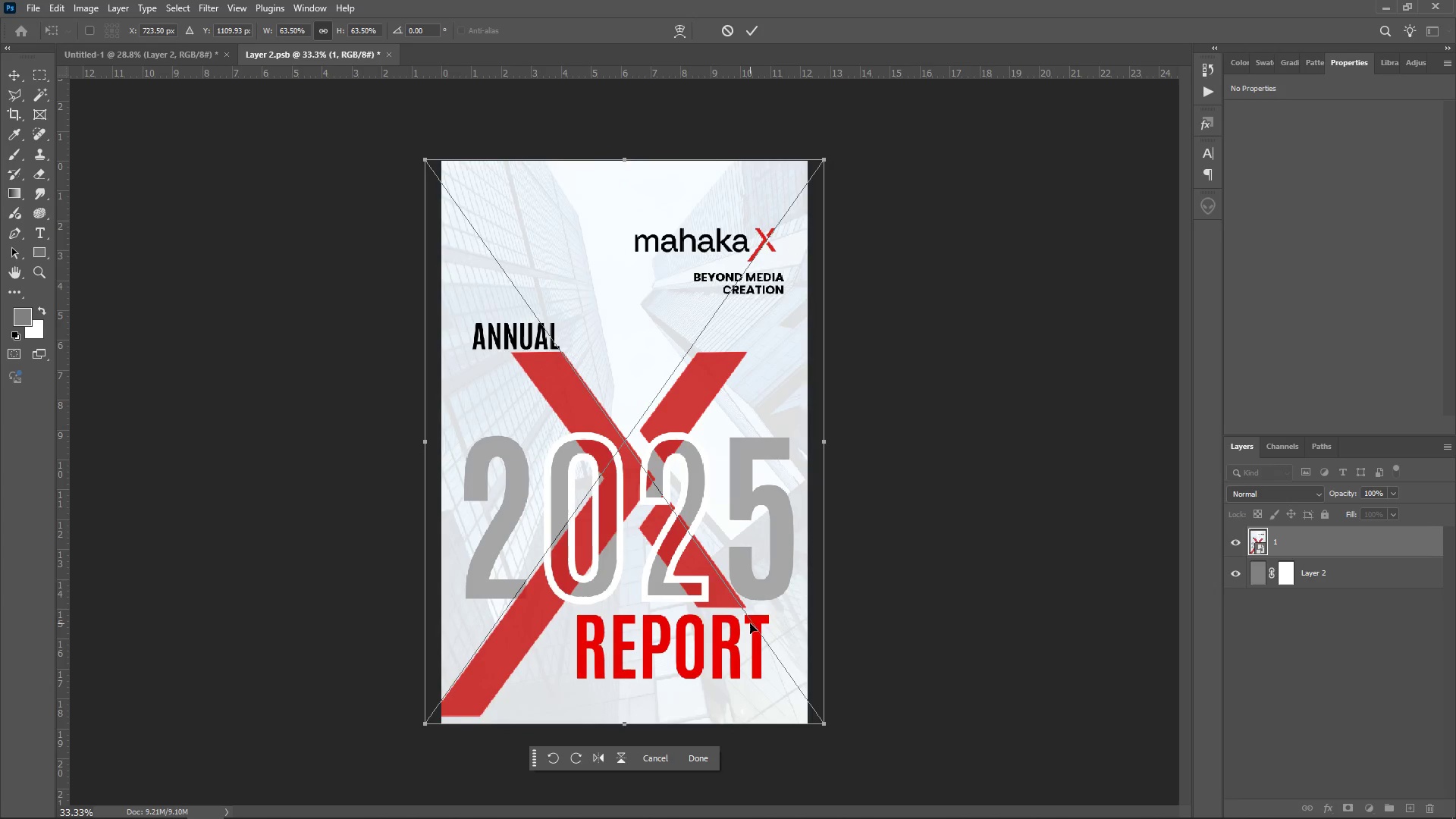 
key(Enter)
 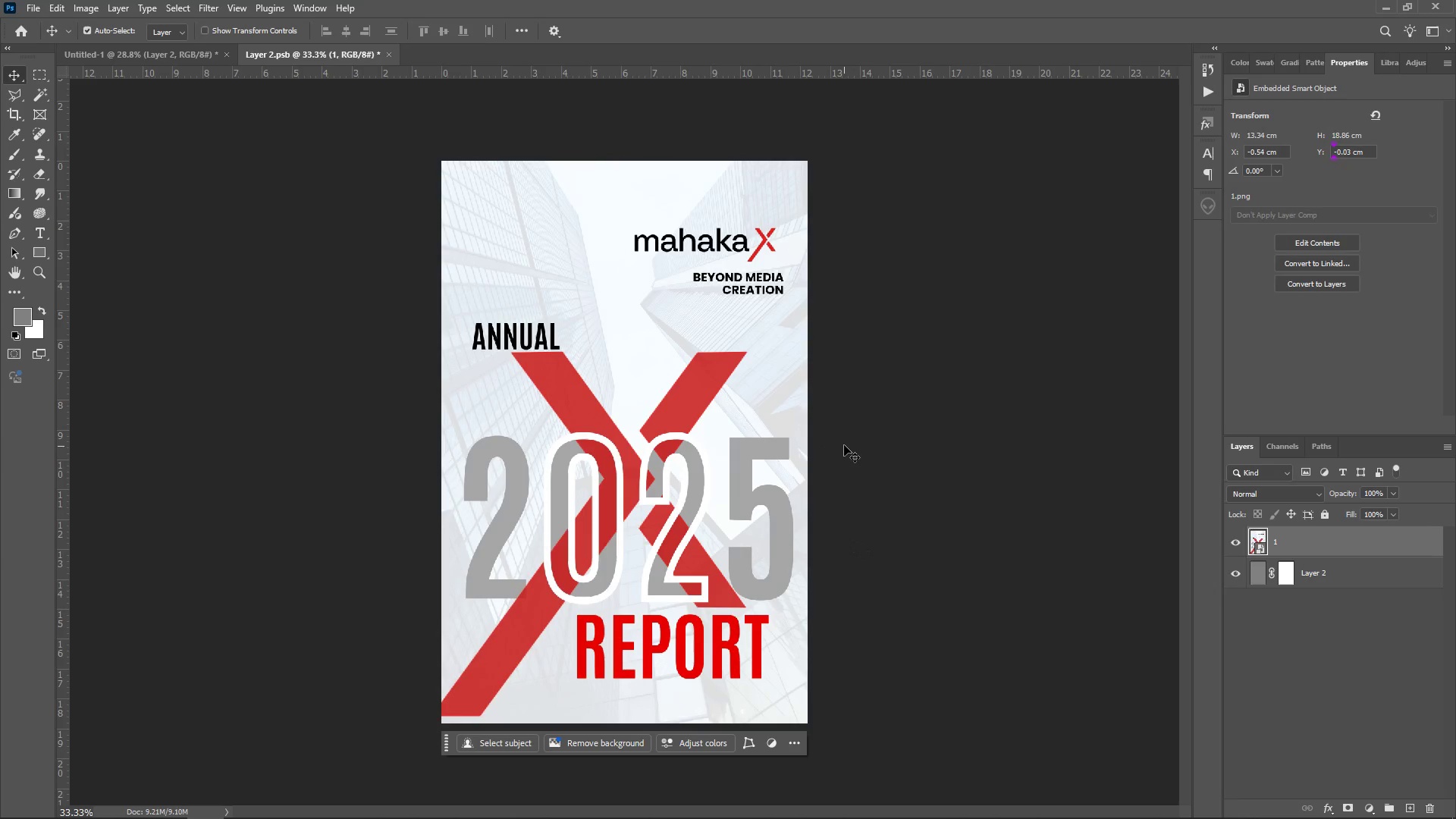 
key(Control+S)
 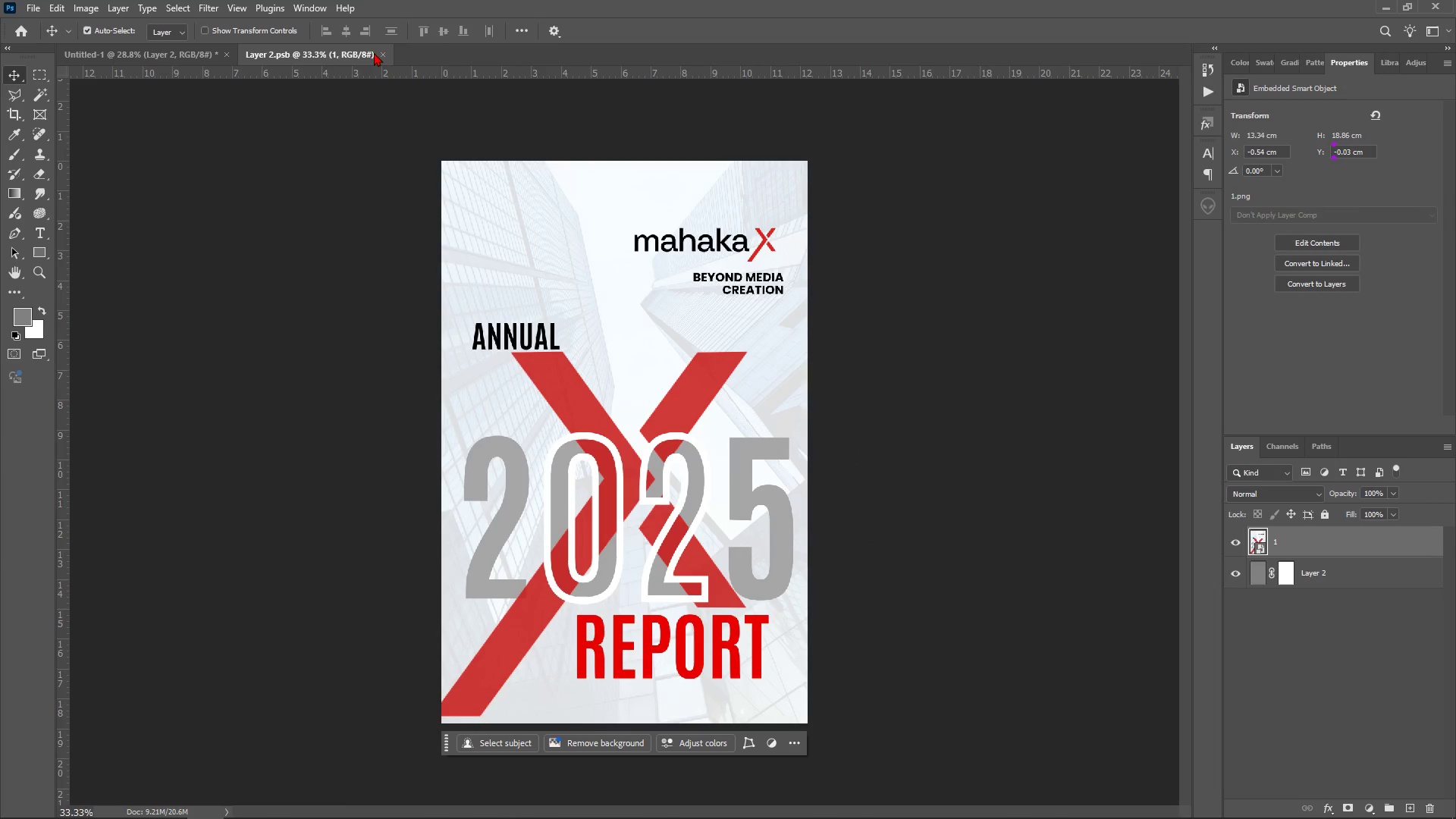 
double_click([378, 52])
 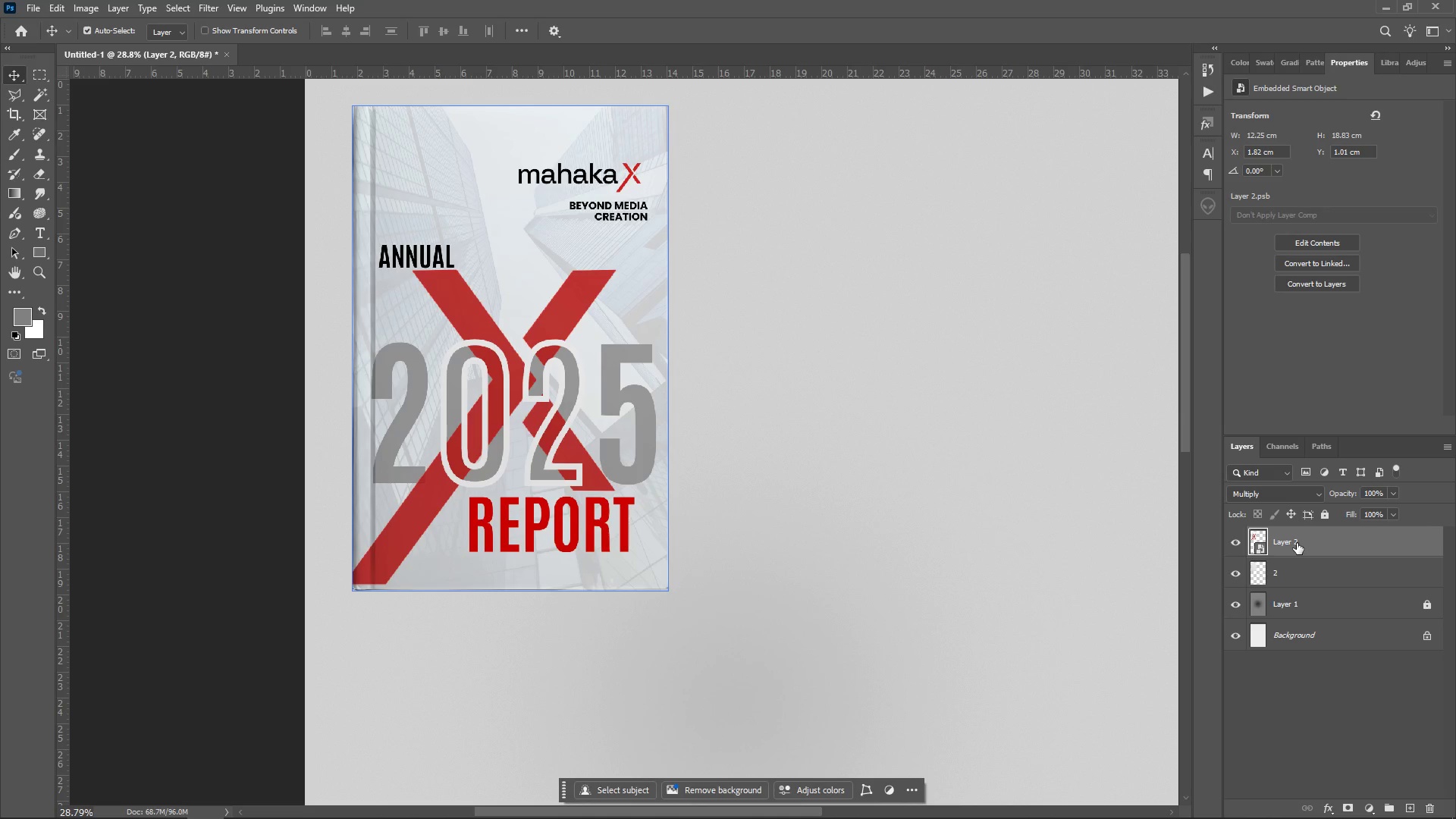 
wait(5.19)
 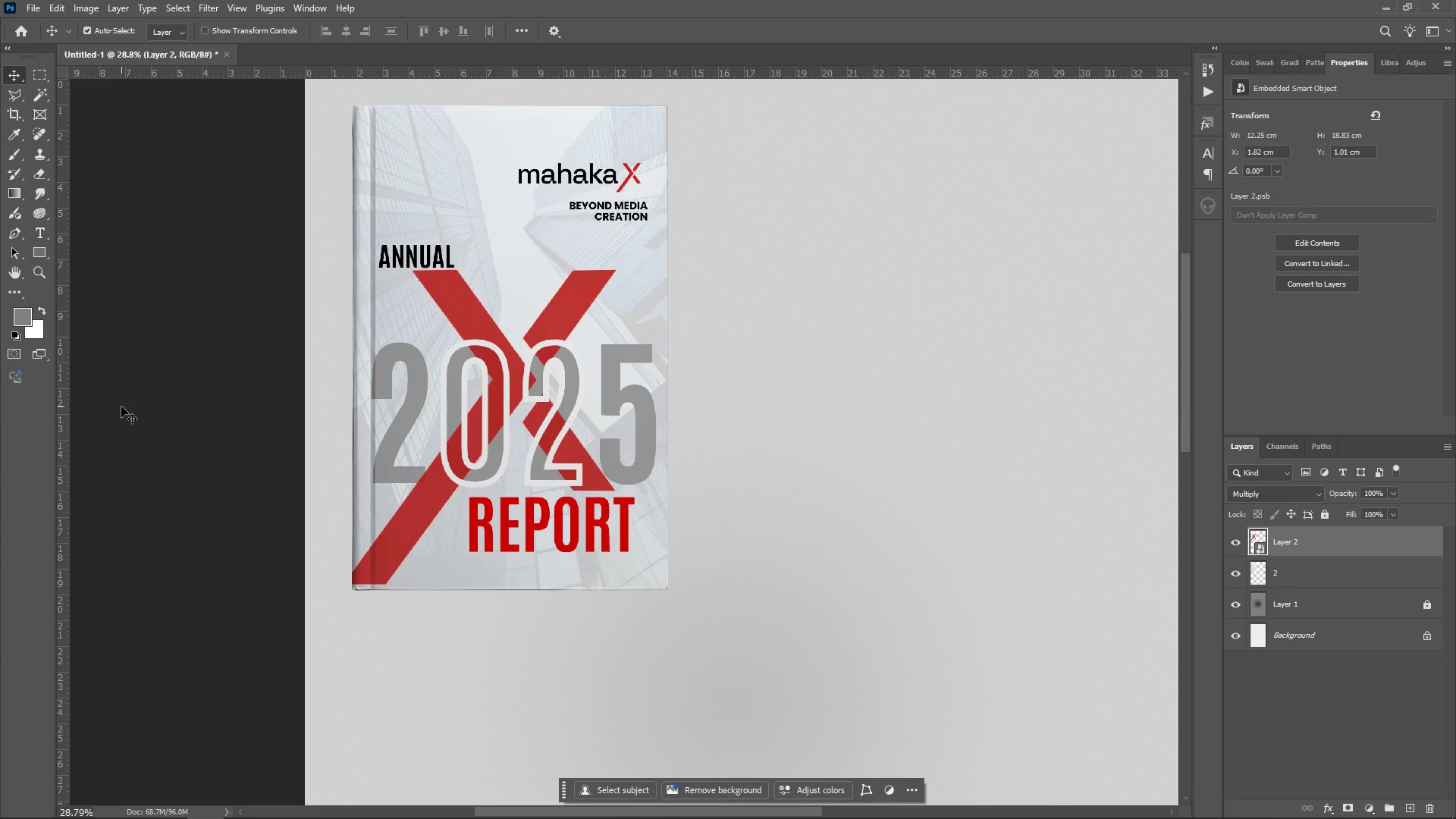 
right_click([1312, 543])
 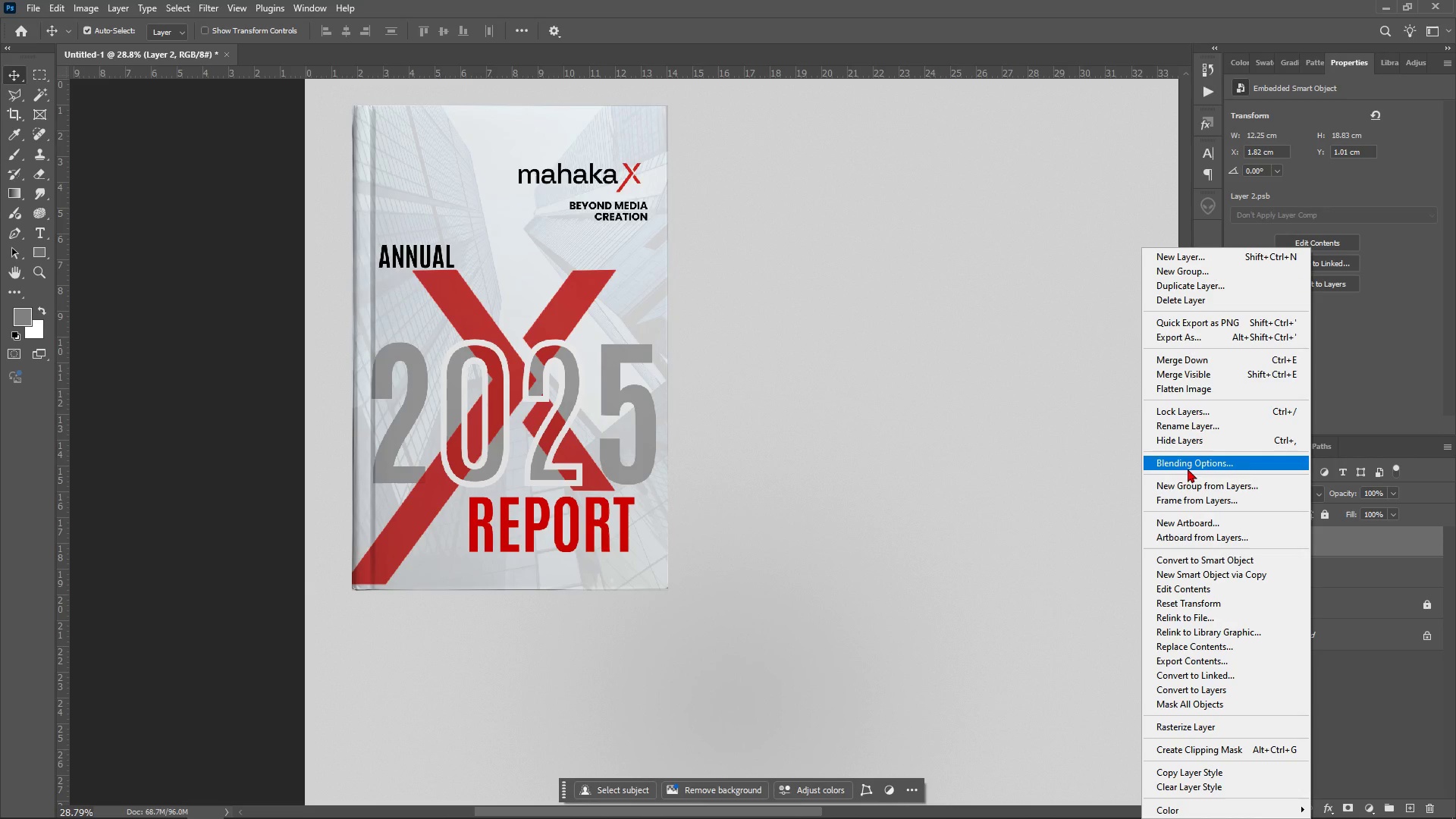 
left_click([1191, 458])
 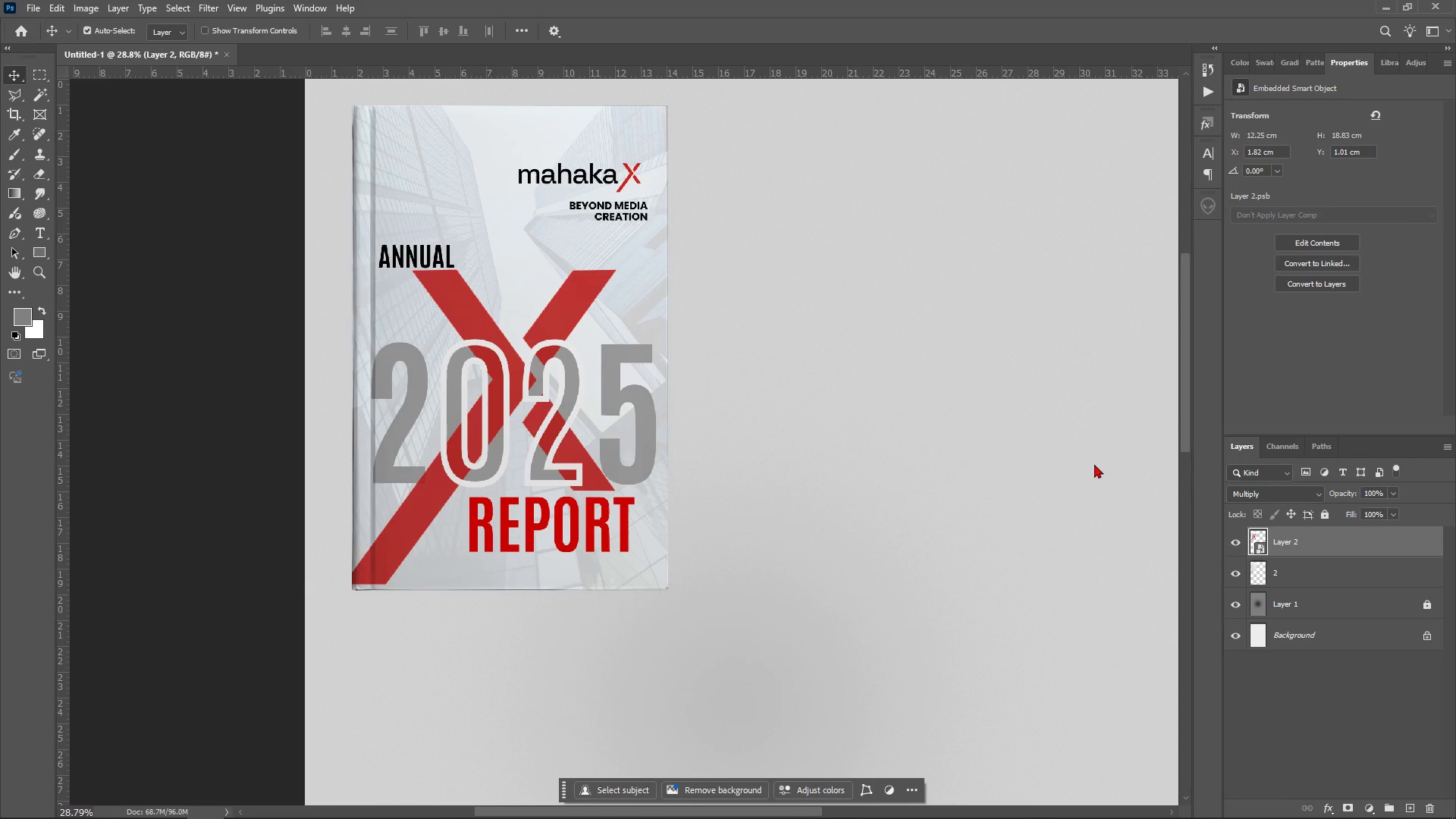 
mouse_move([1102, 424])
 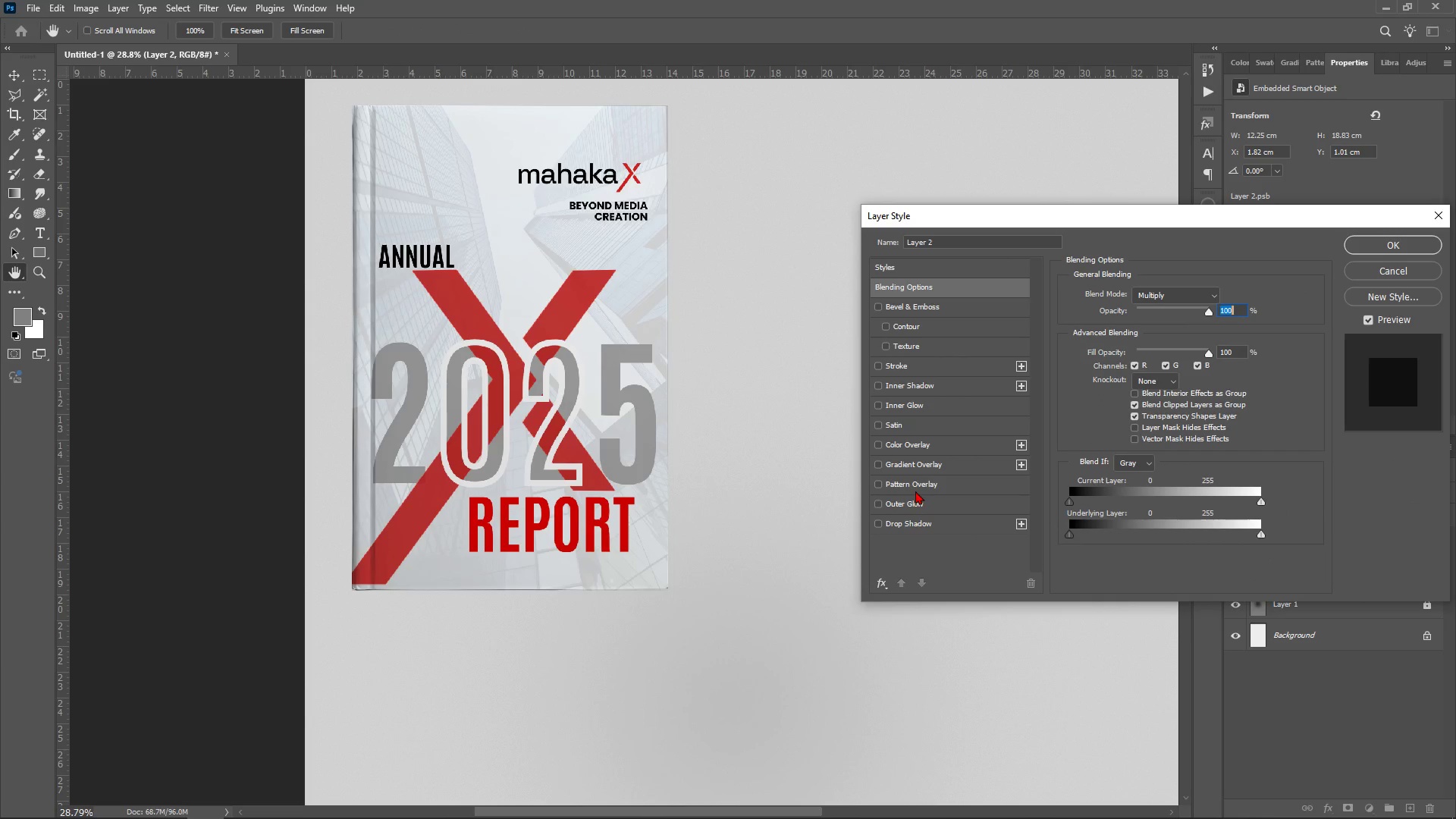 
left_click([912, 516])
 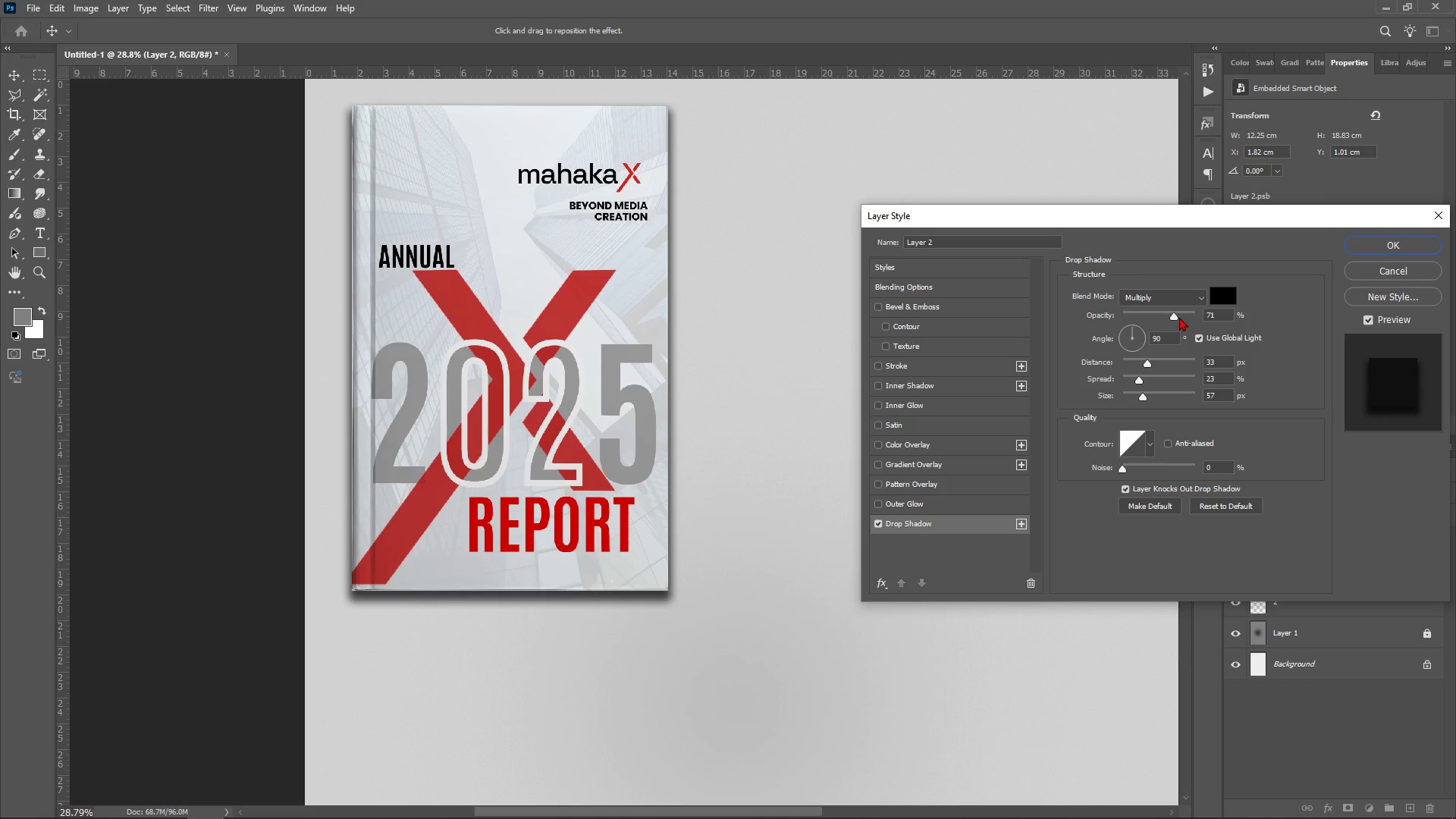 
left_click_drag(start_coordinate=[1175, 317], to_coordinate=[1186, 321])
 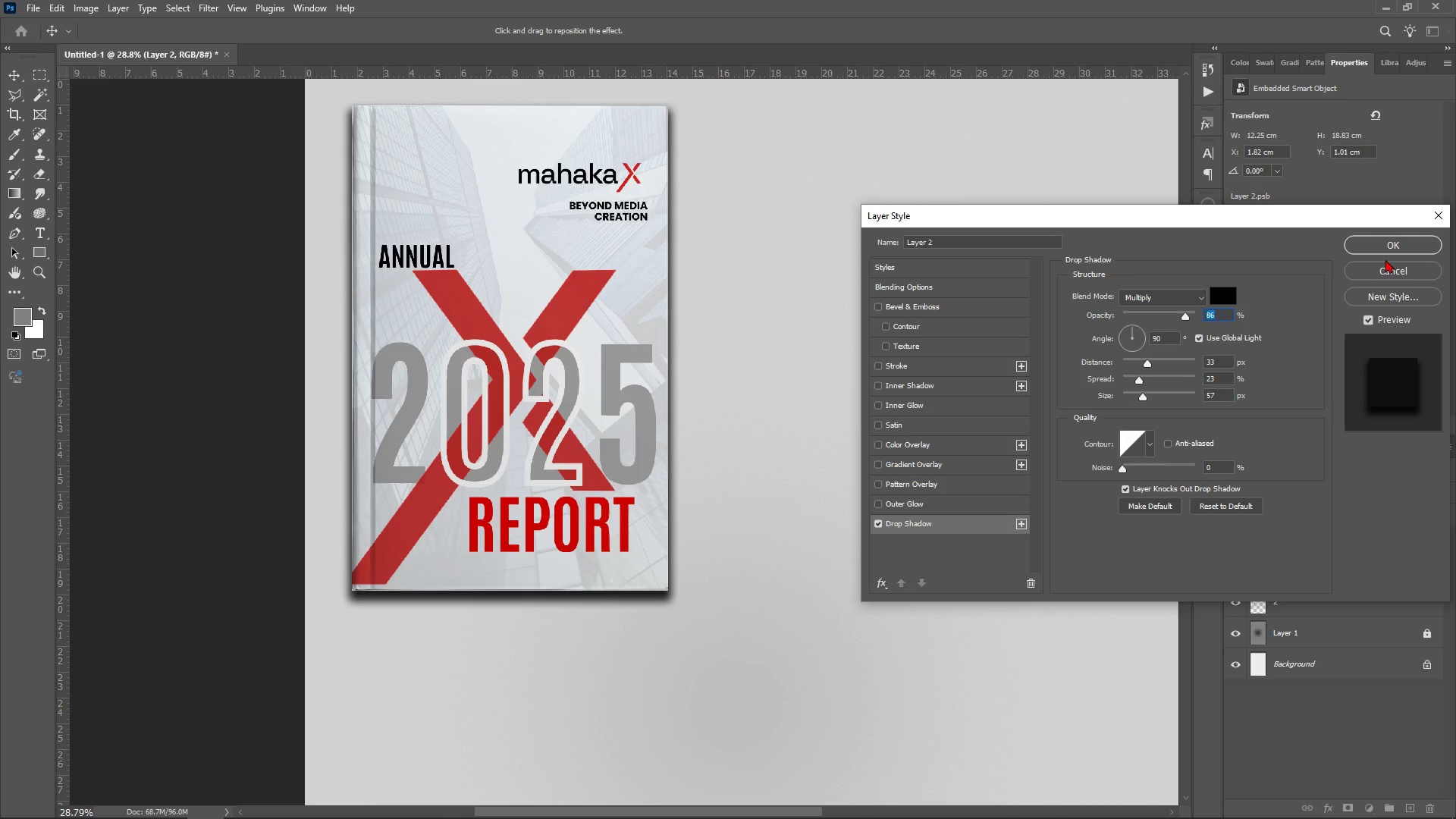 
left_click([1380, 246])
 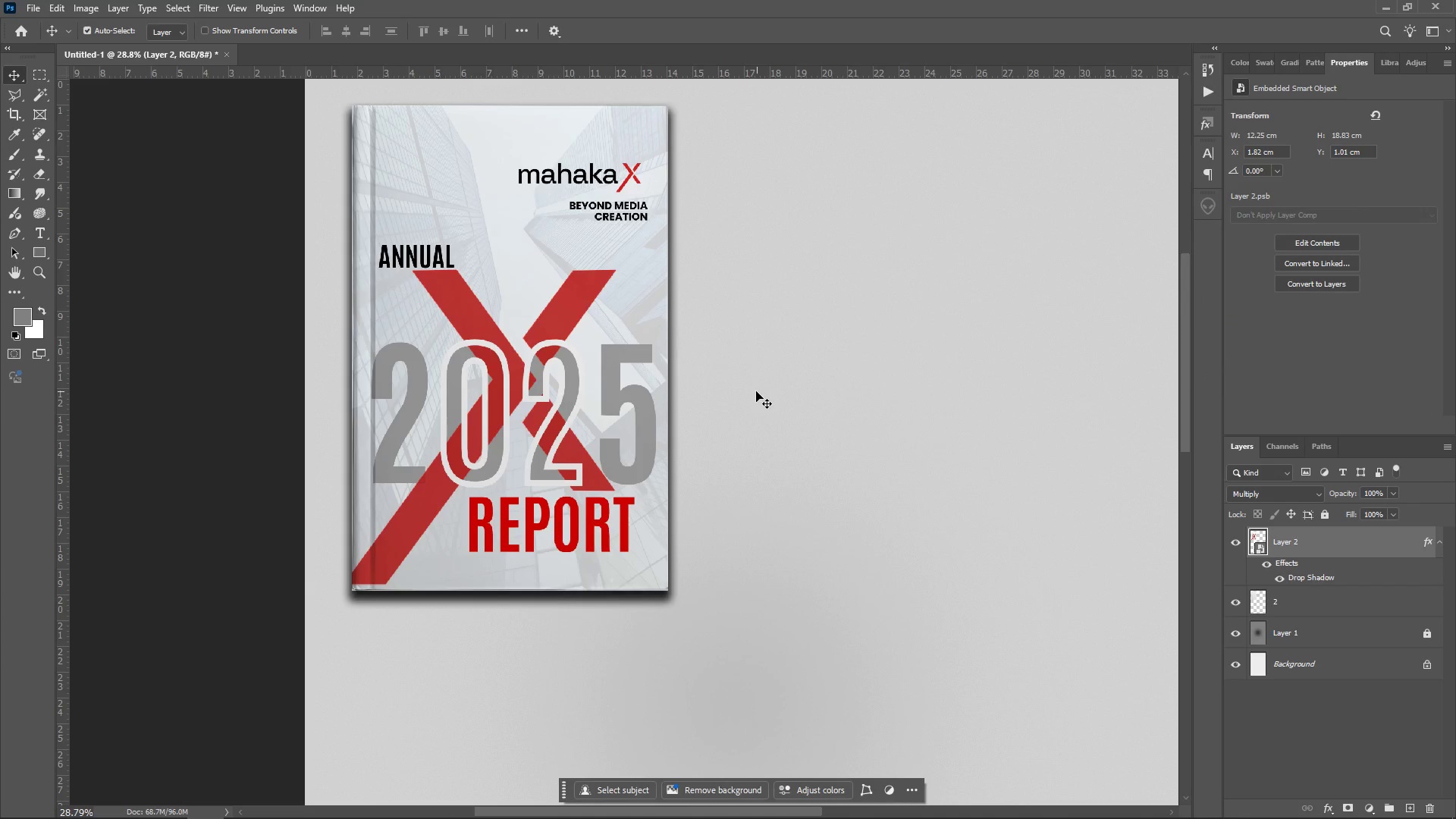 
hold_key(key=AltLeft, duration=1.31)
scroll: coordinate [783, 492], scroll_direction: down, amount: 13.0
 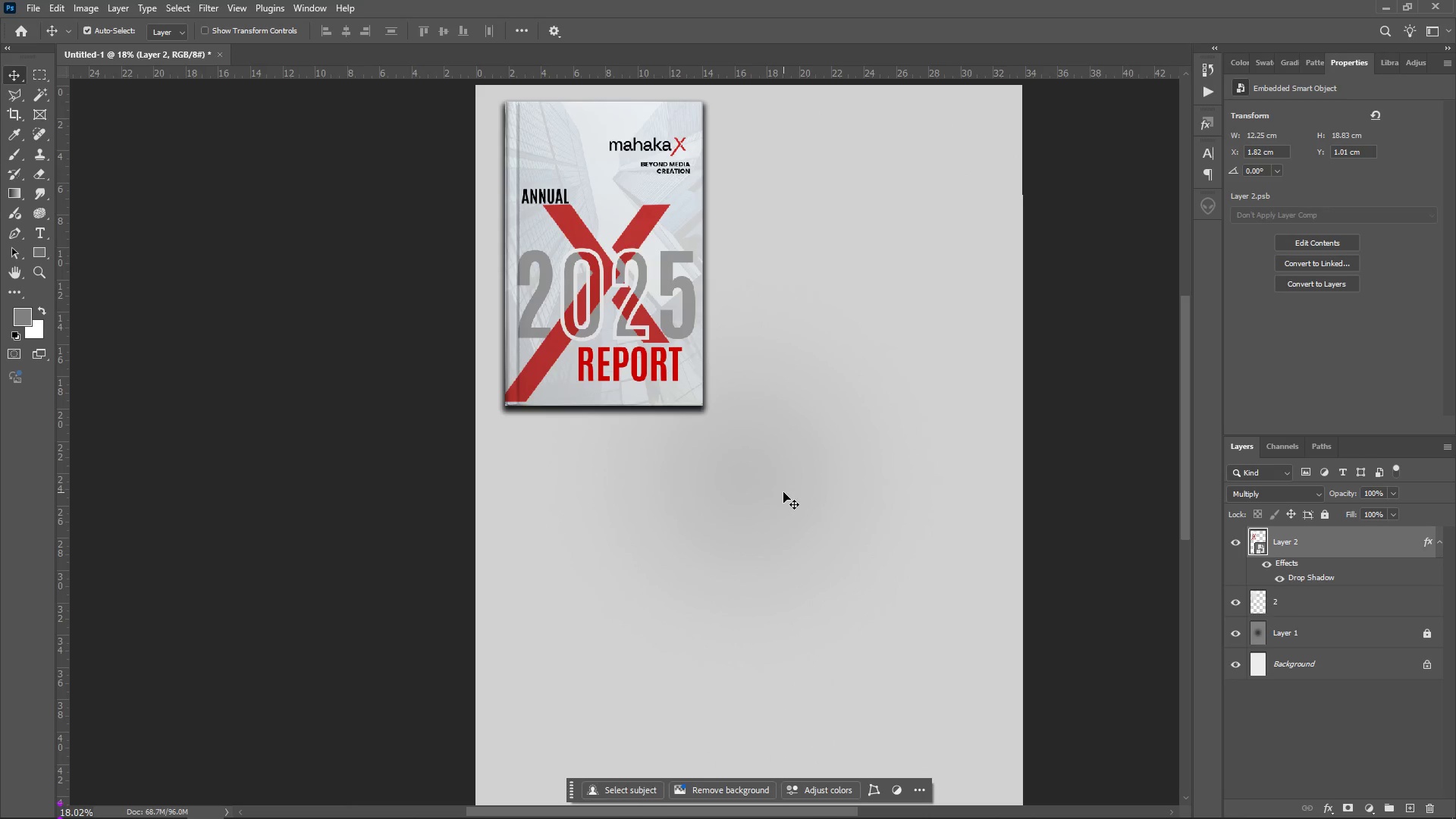 
hold_key(key=AltLeft, duration=0.98)
scroll: coordinate [811, 454], scroll_direction: down, amount: 10.0
 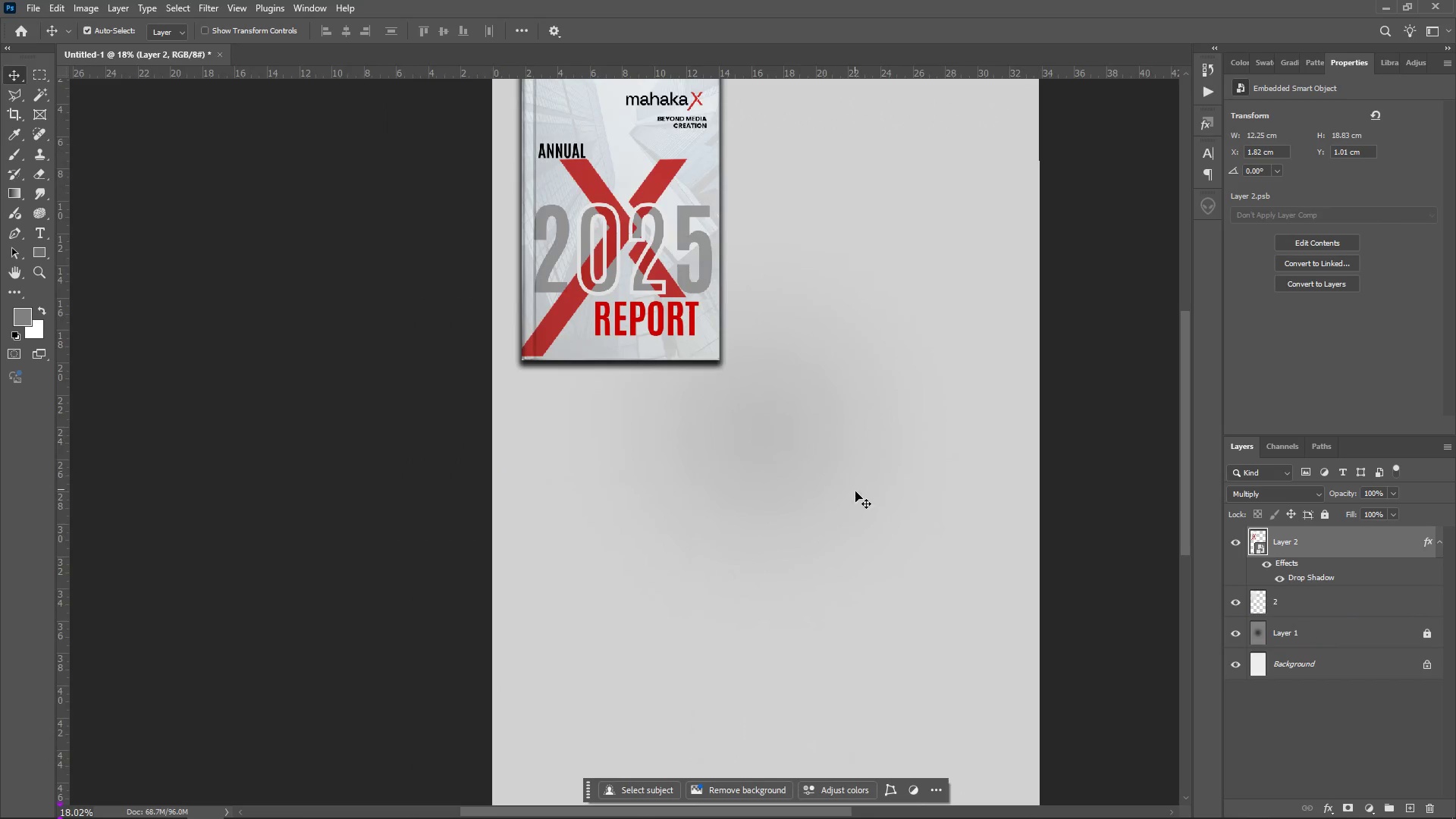 
hold_key(key=AltLeft, duration=0.44)
scroll: coordinate [859, 512], scroll_direction: up, amount: 1.0
 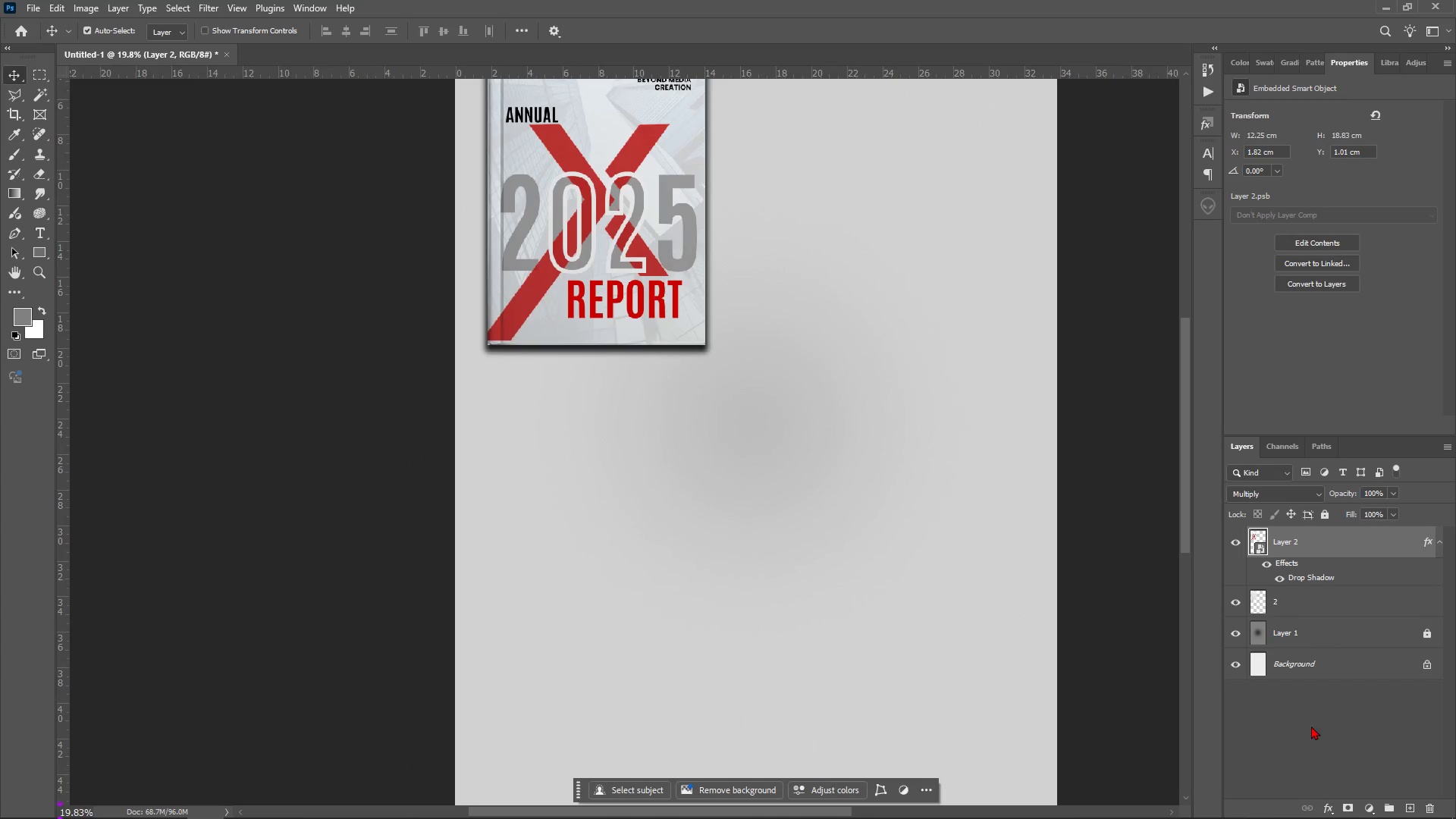 
left_click([1311, 726])
 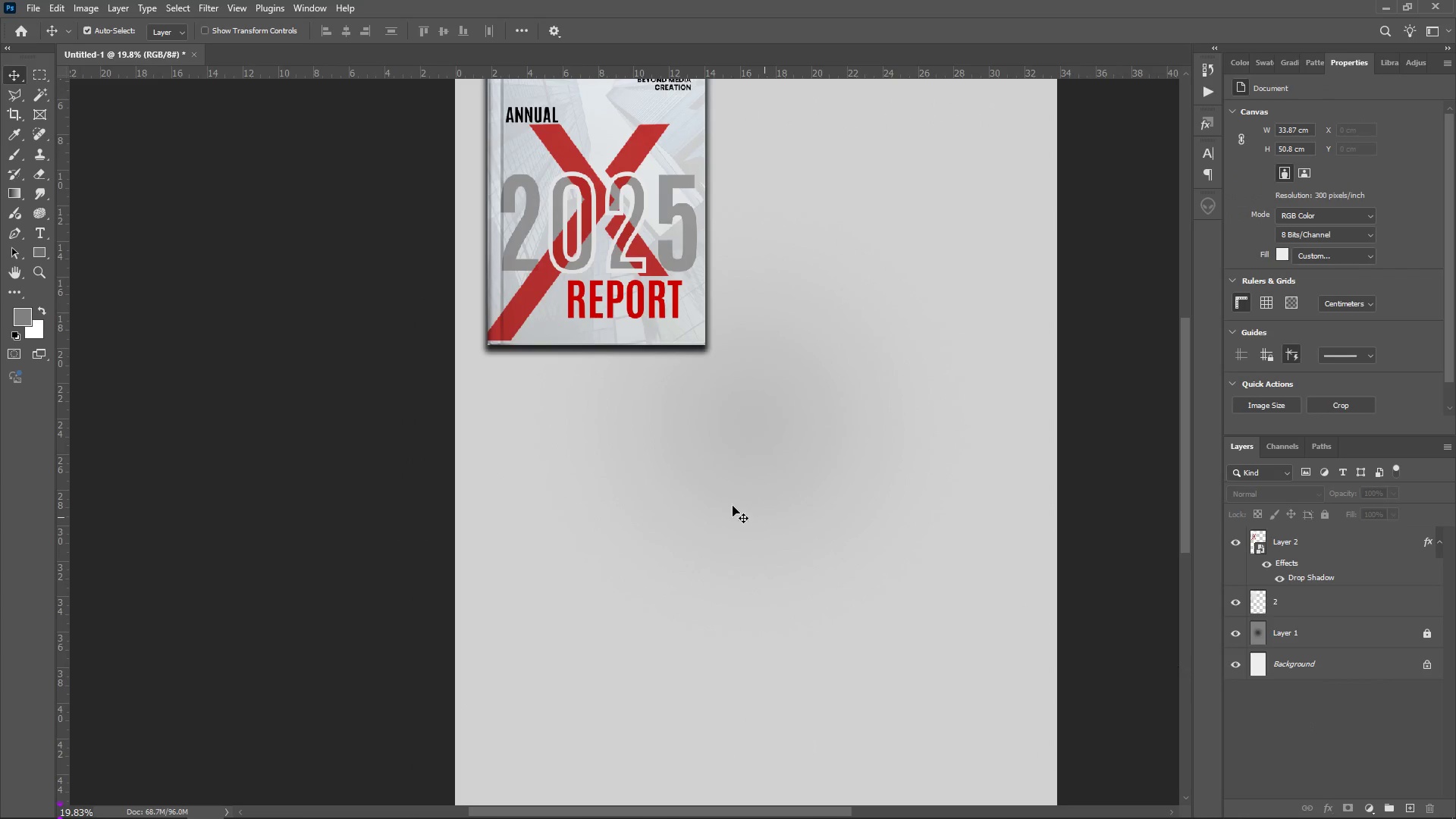 
scroll: coordinate [830, 513], scroll_direction: down, amount: 1.0
 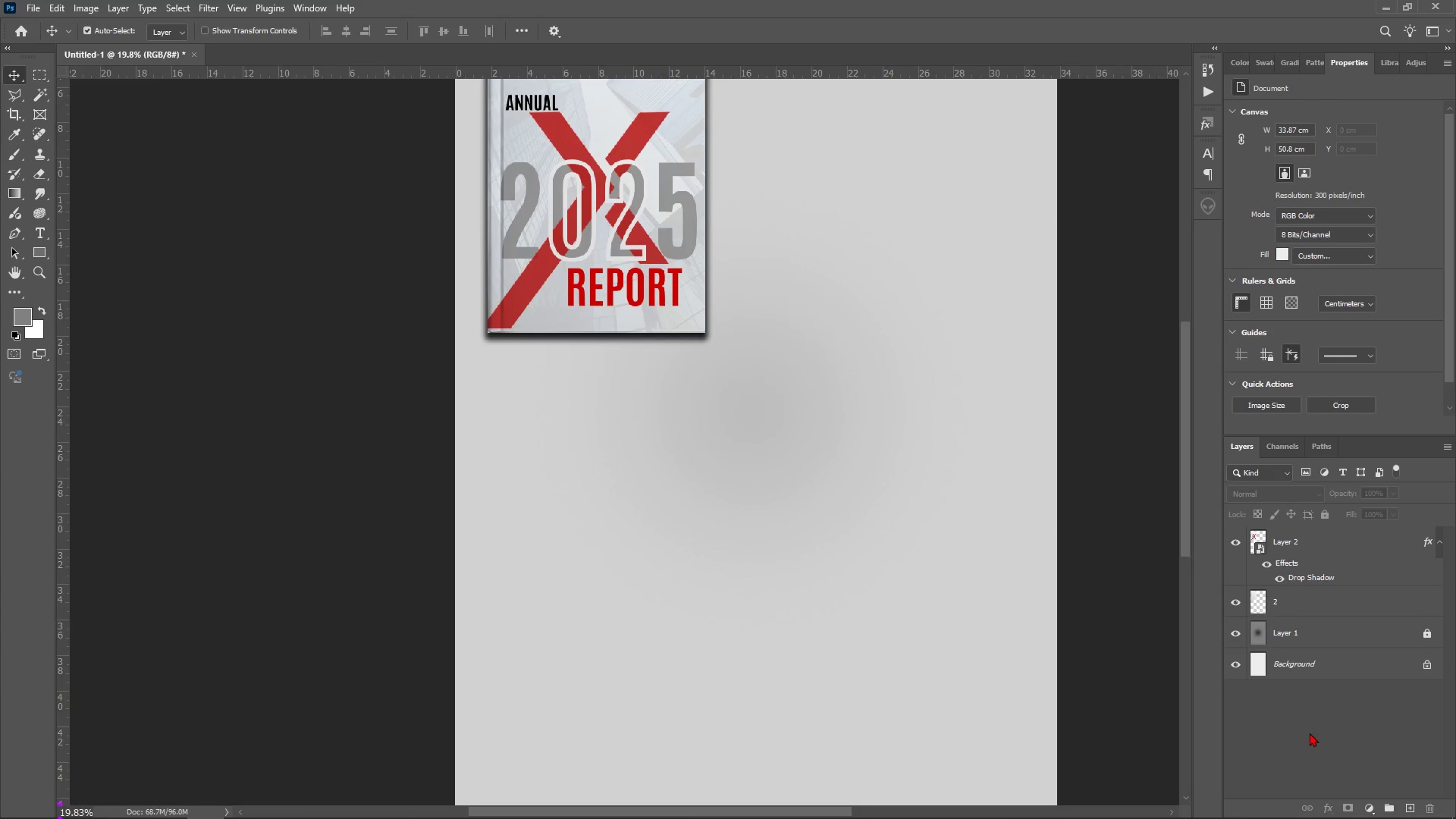 
left_click([1310, 733])
 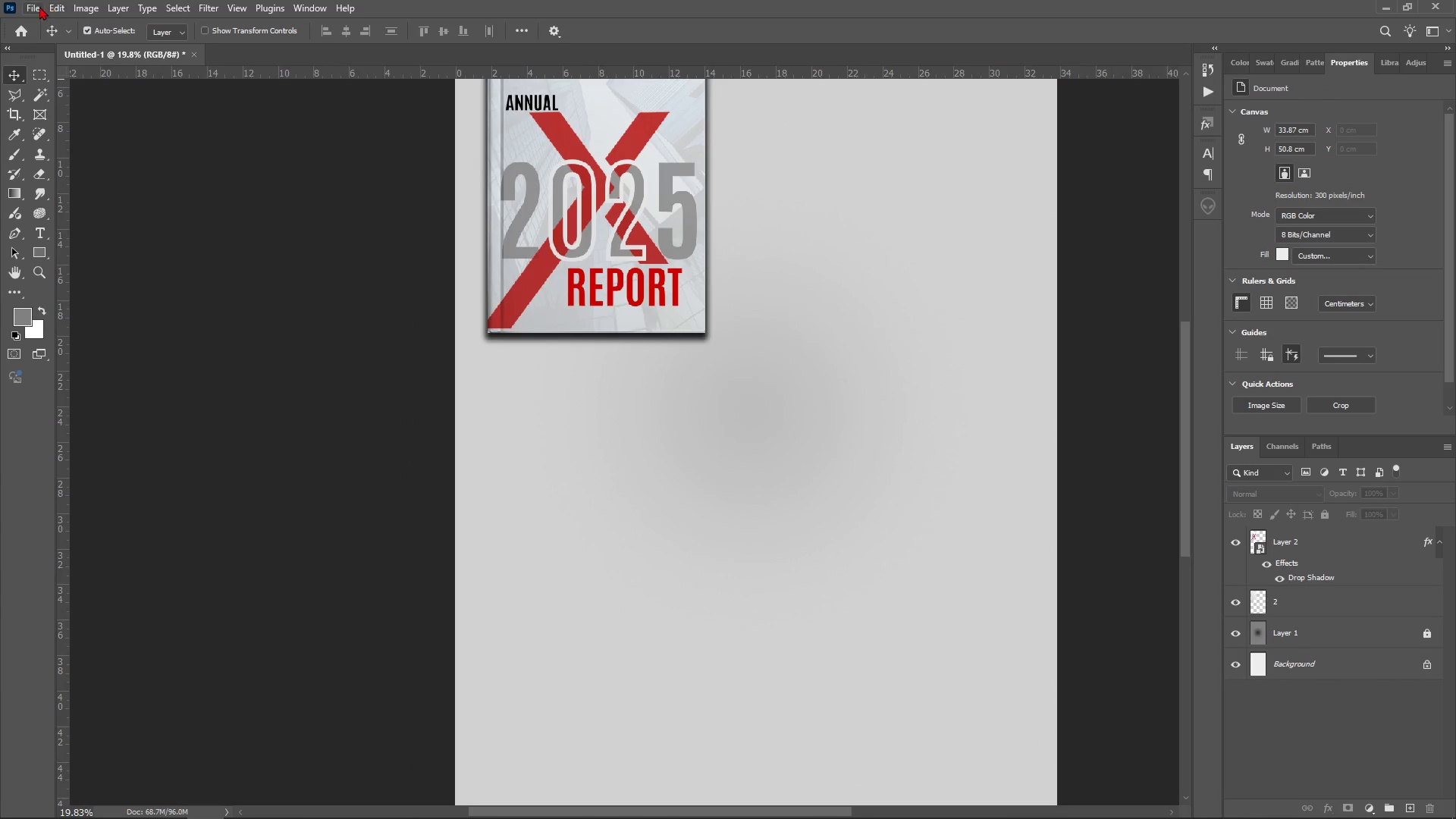 
left_click([34, 10])
 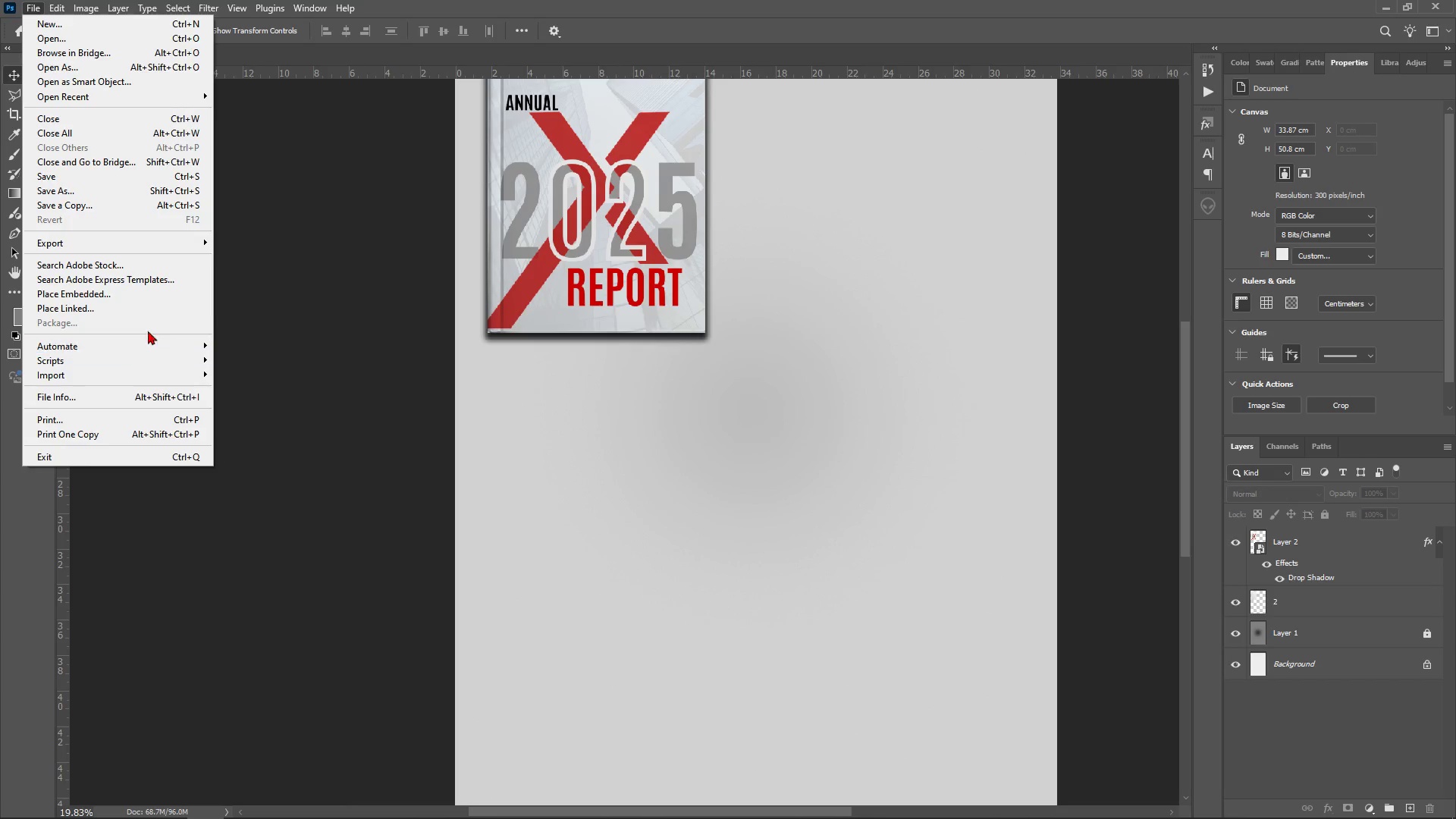 
left_click([142, 300])
 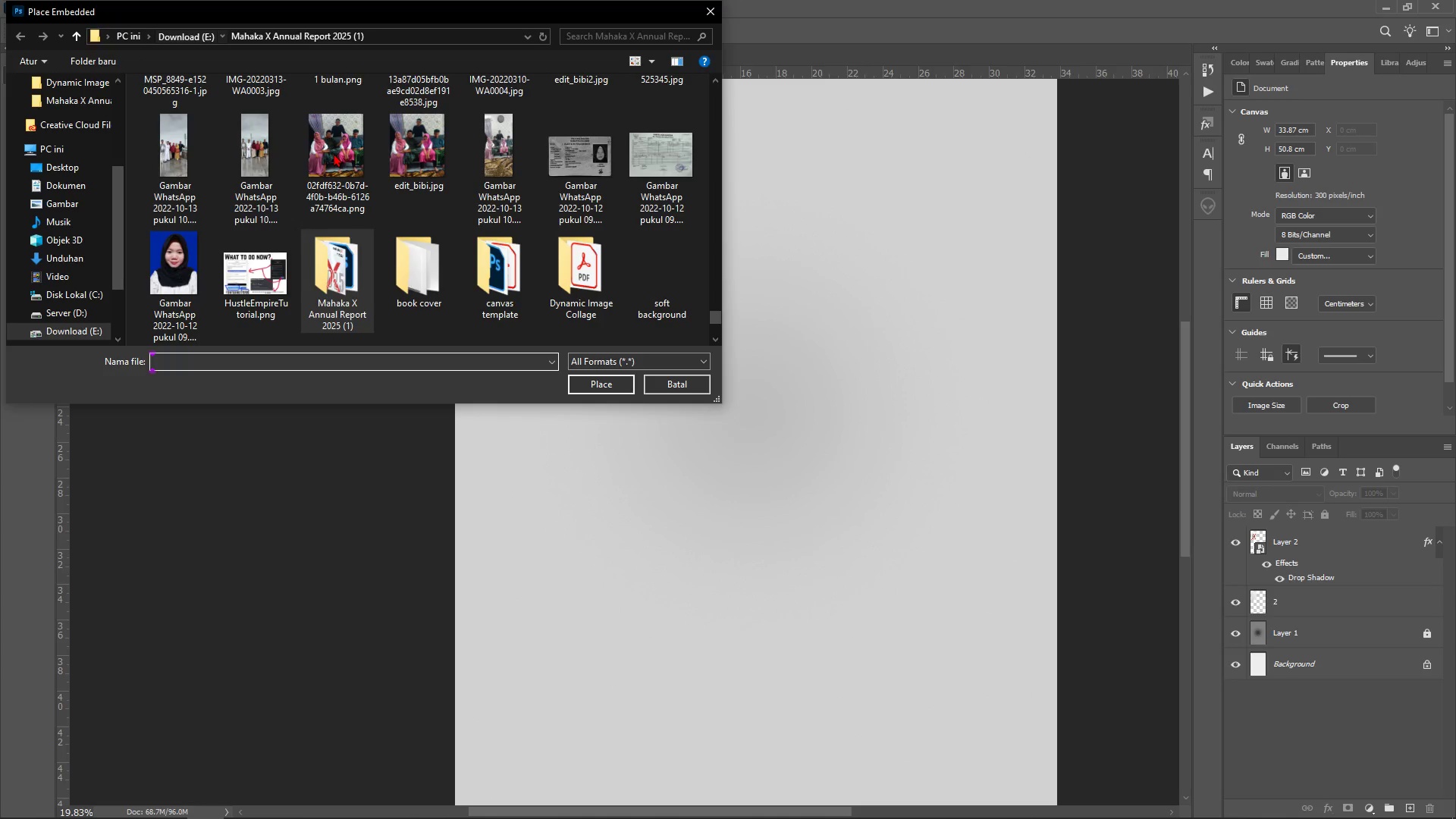 
double_click([423, 281])
 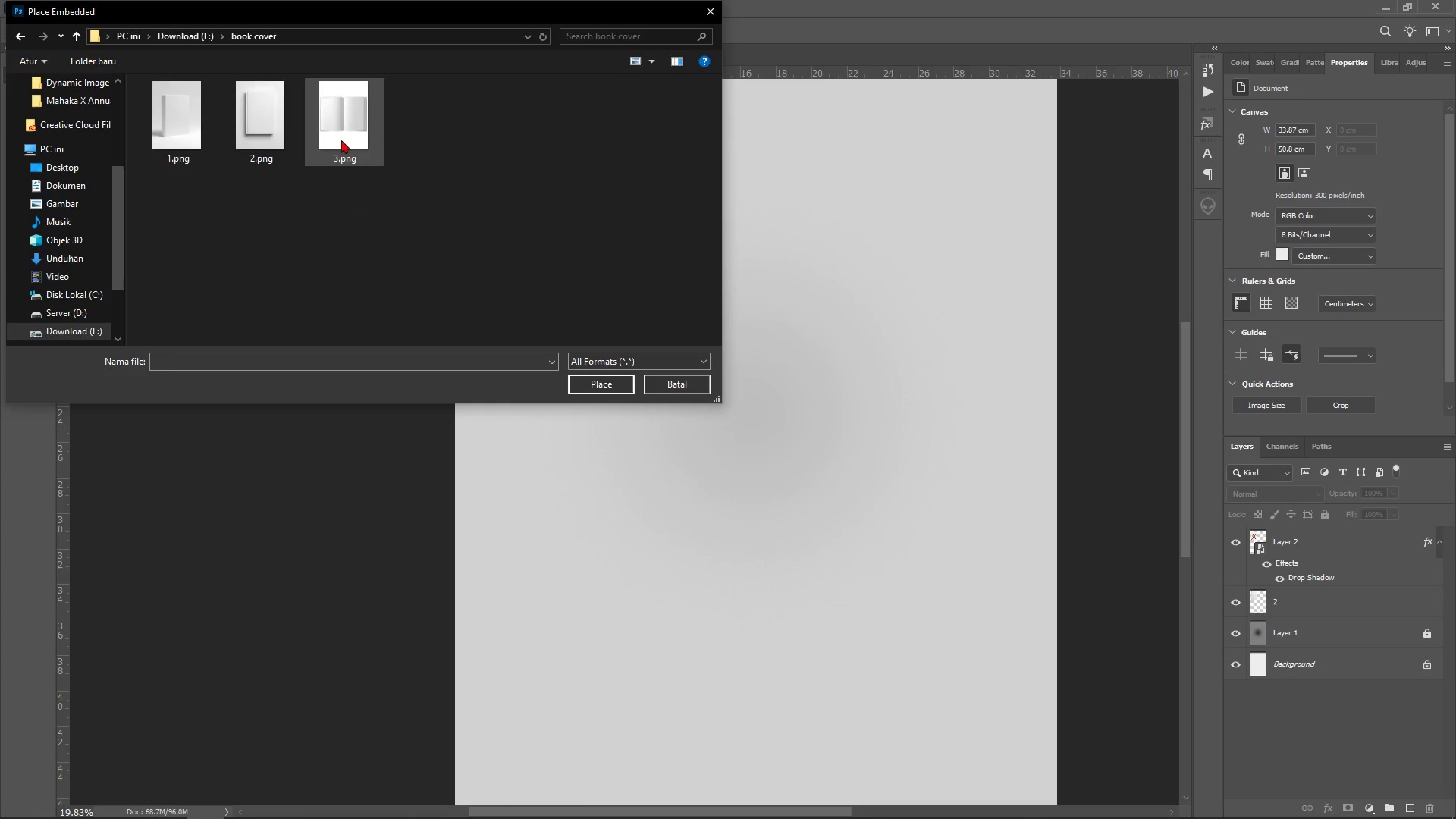 
double_click([341, 140])
 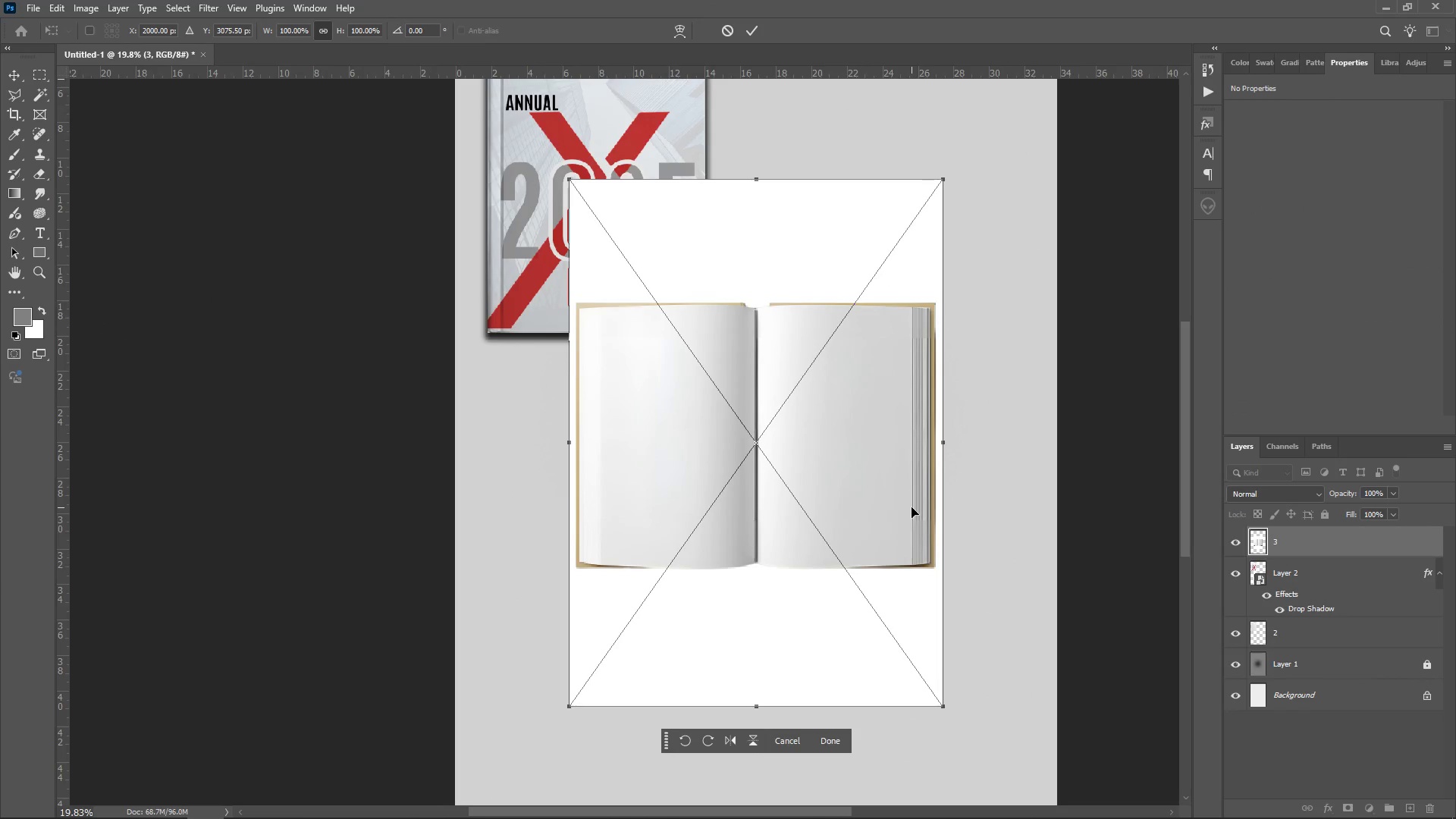 
key(Enter)
 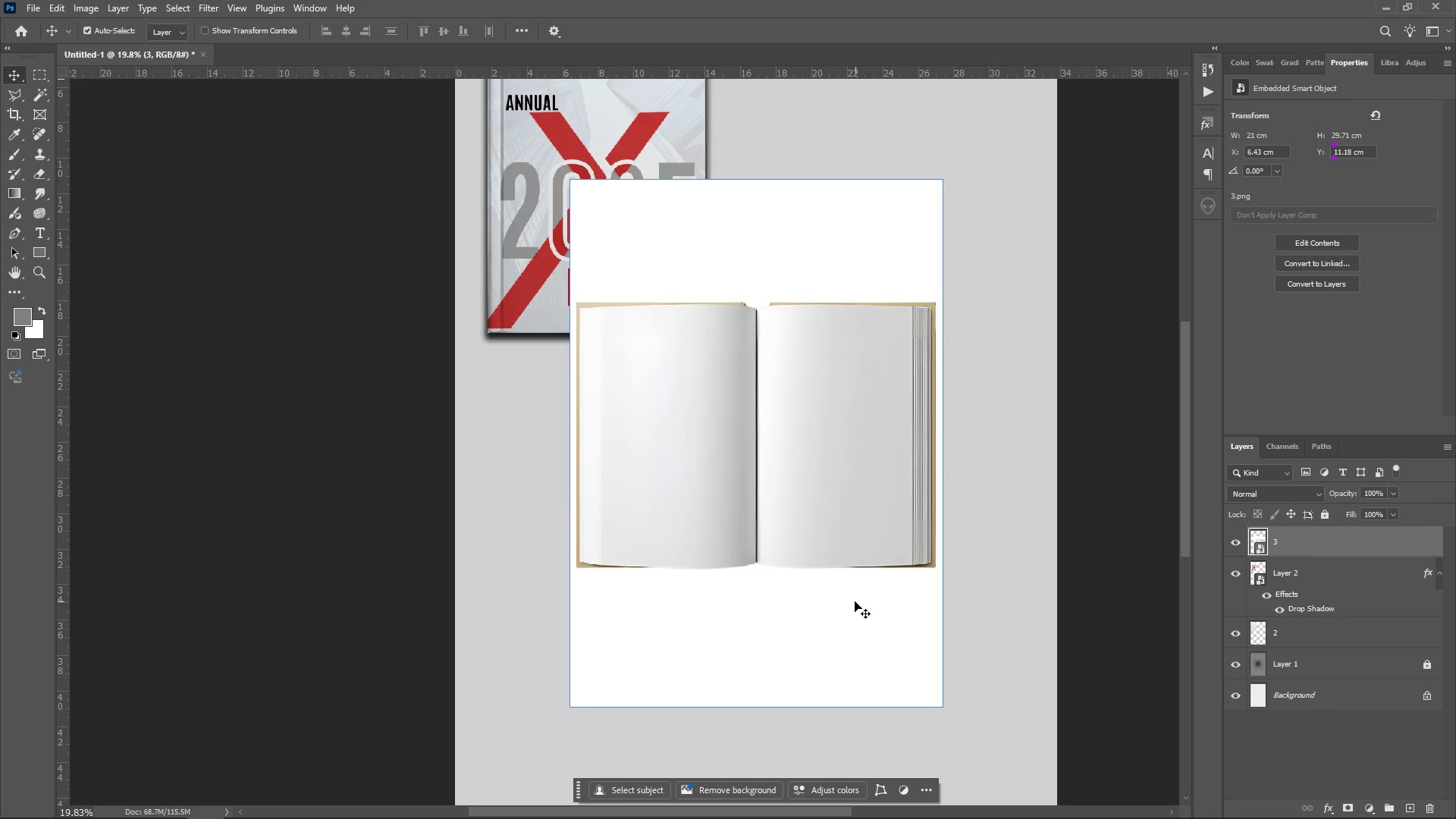 
left_click_drag(start_coordinate=[858, 594], to_coordinate=[839, 661])
 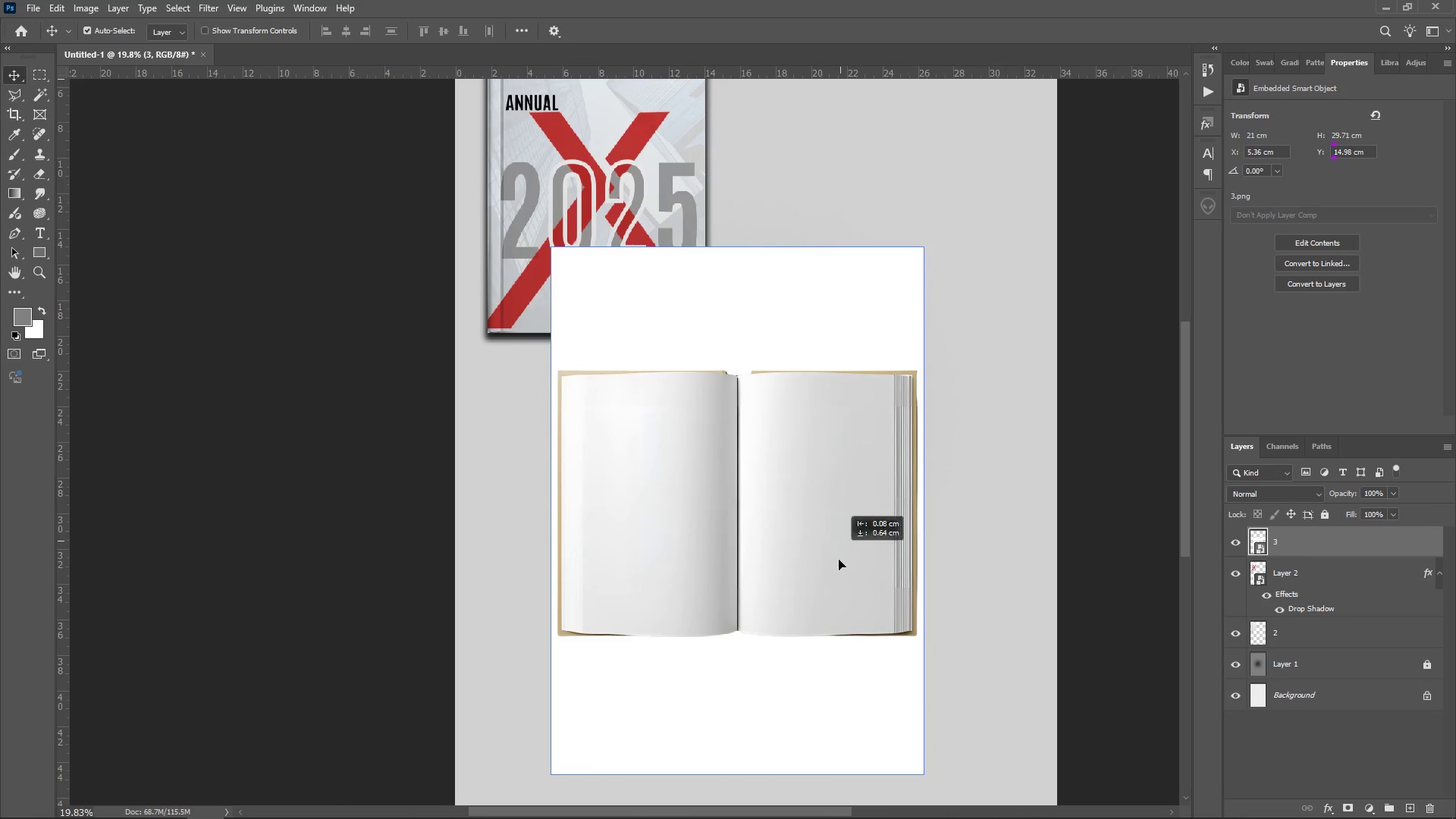 
left_click_drag(start_coordinate=[840, 541], to_coordinate=[837, 583])
 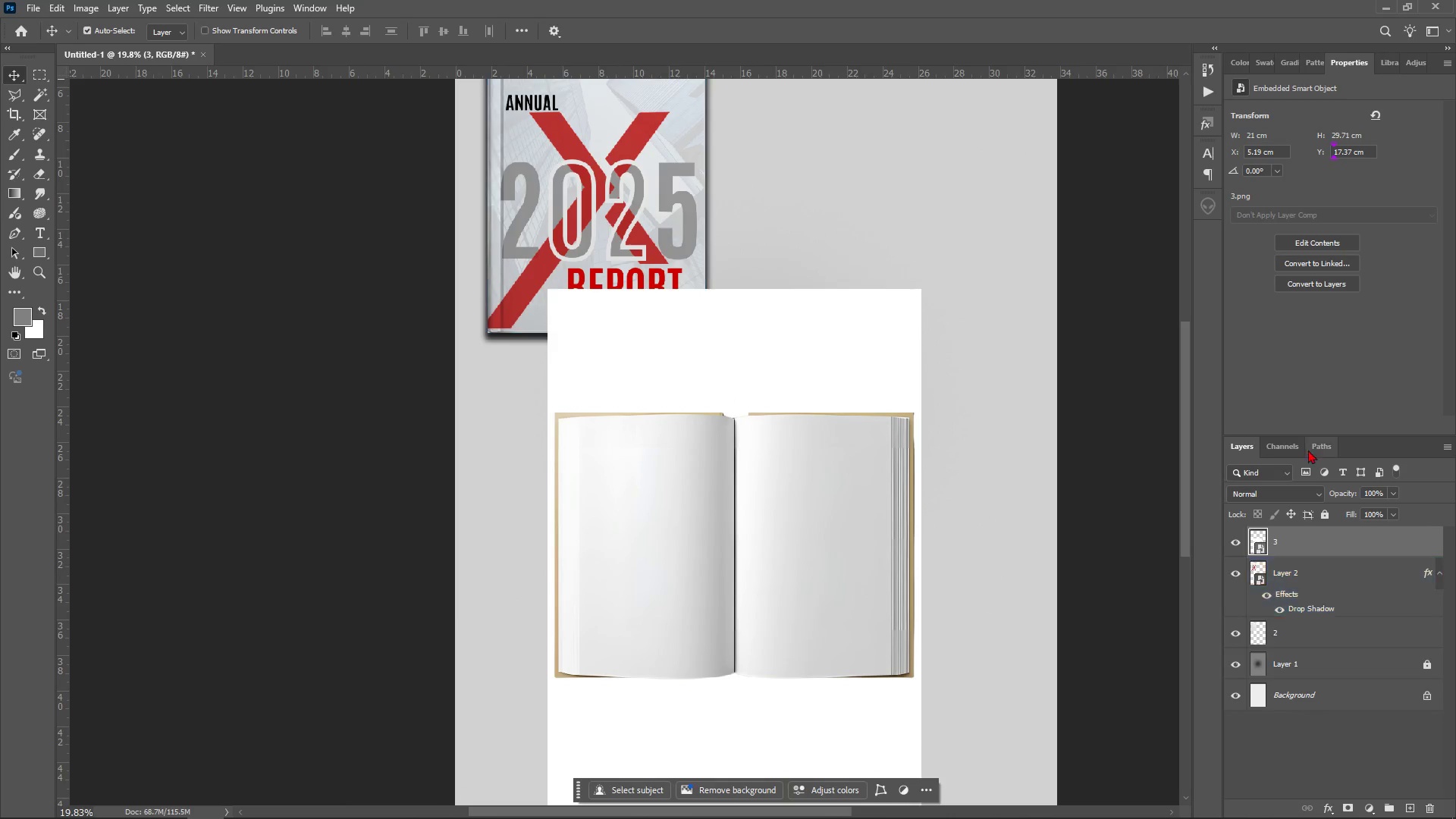 
wait(6.99)
 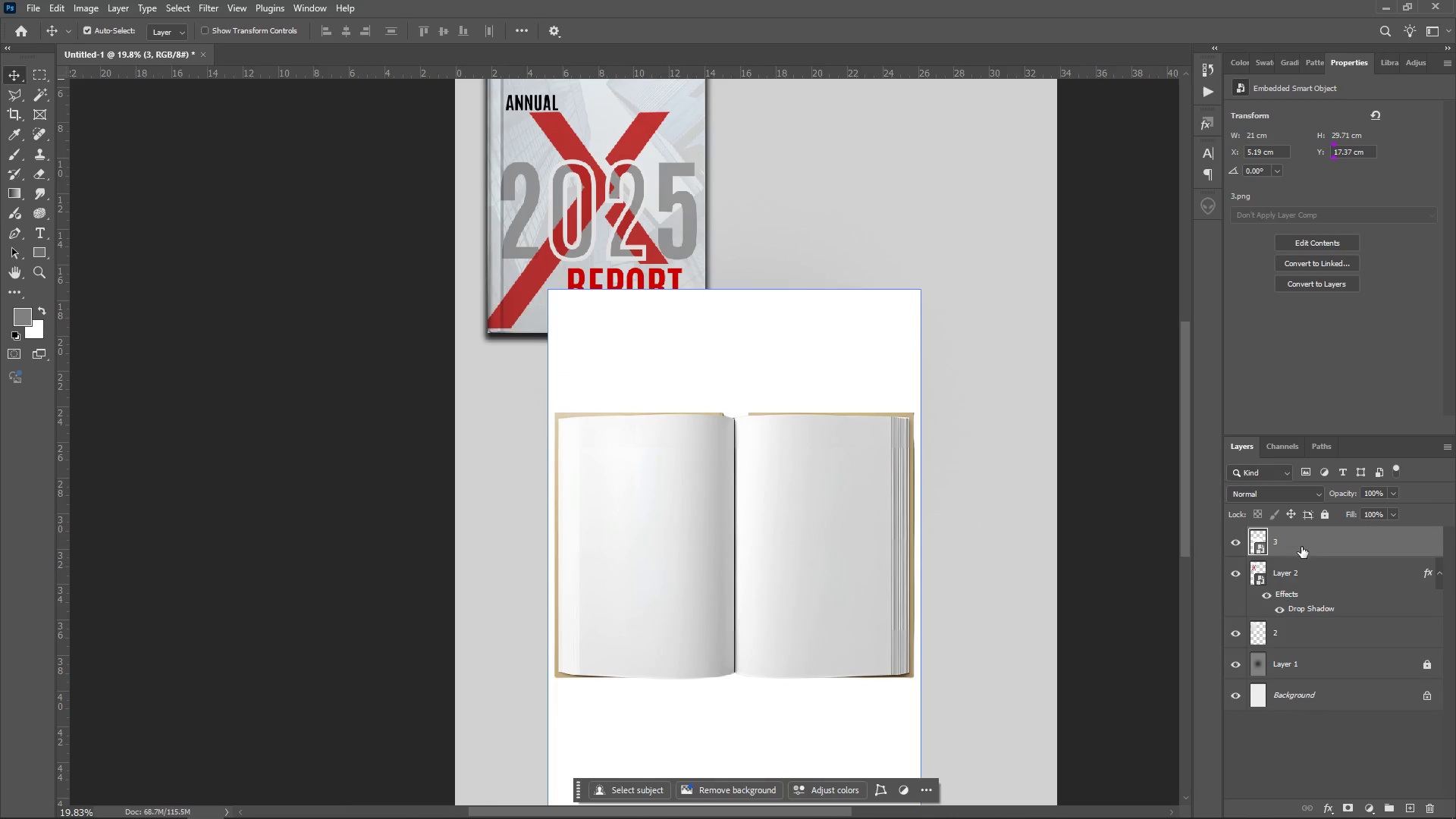 
left_click([1313, 282])
 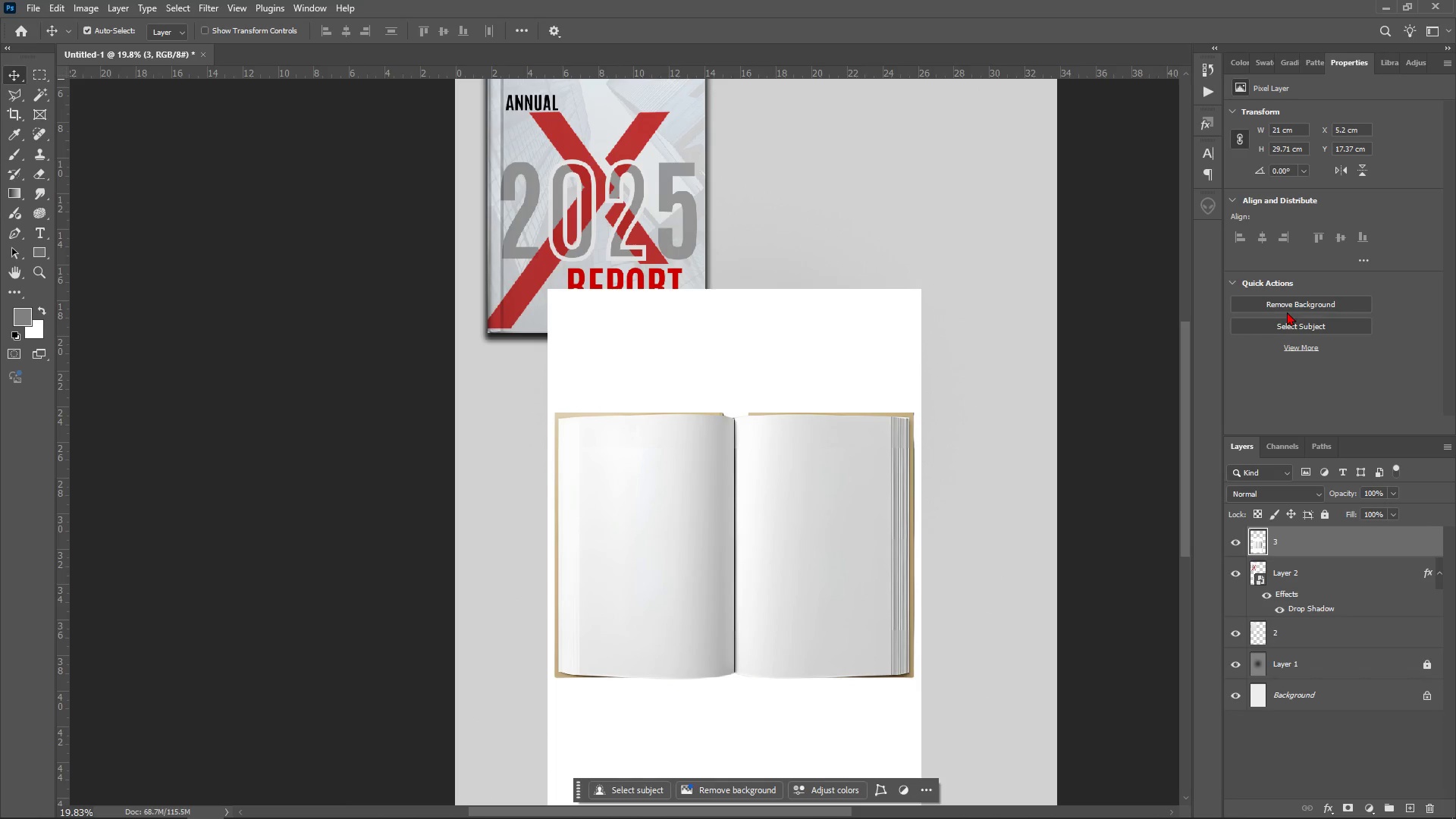 
left_click([1288, 306])
 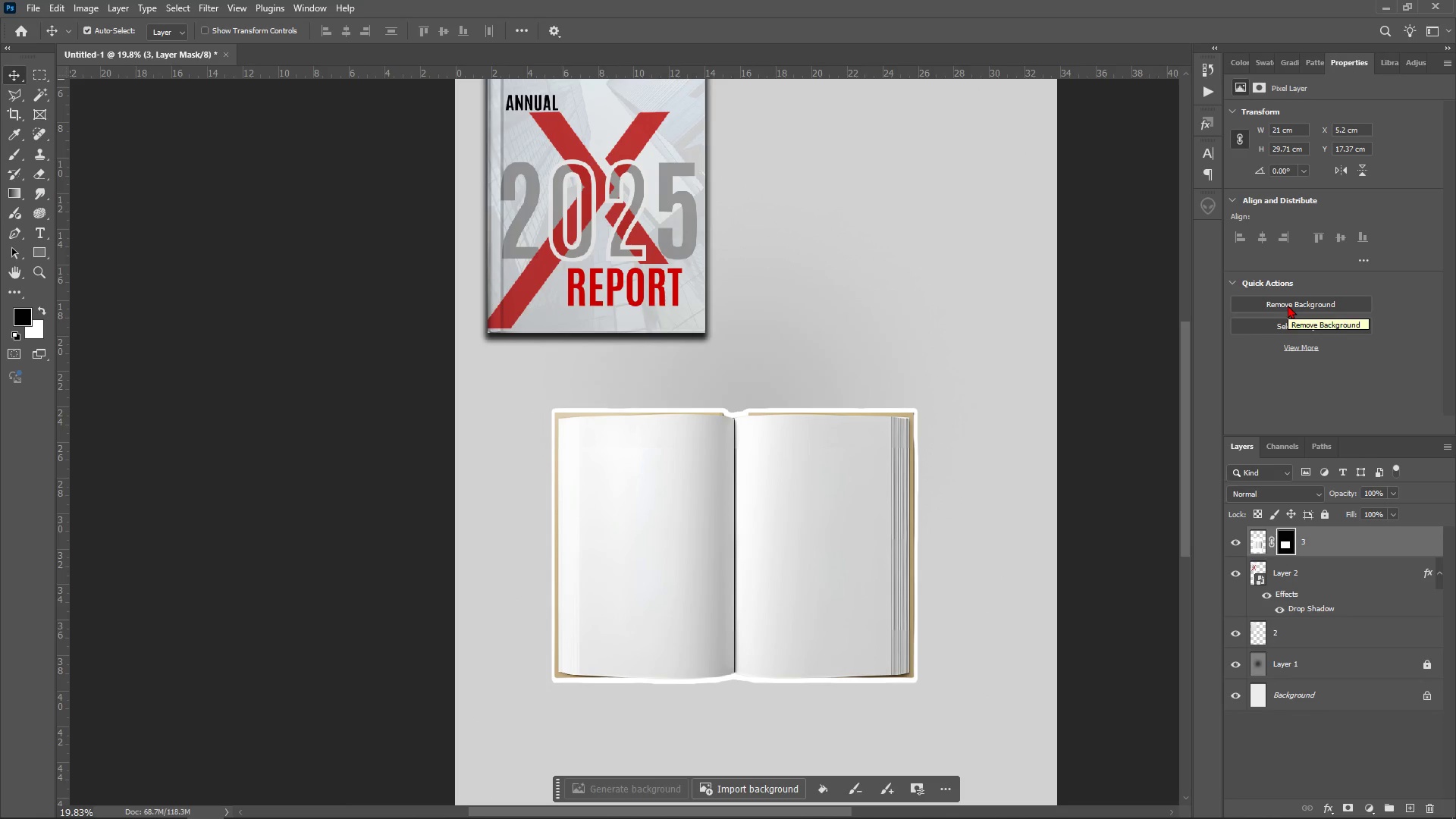 
wait(5.68)
 